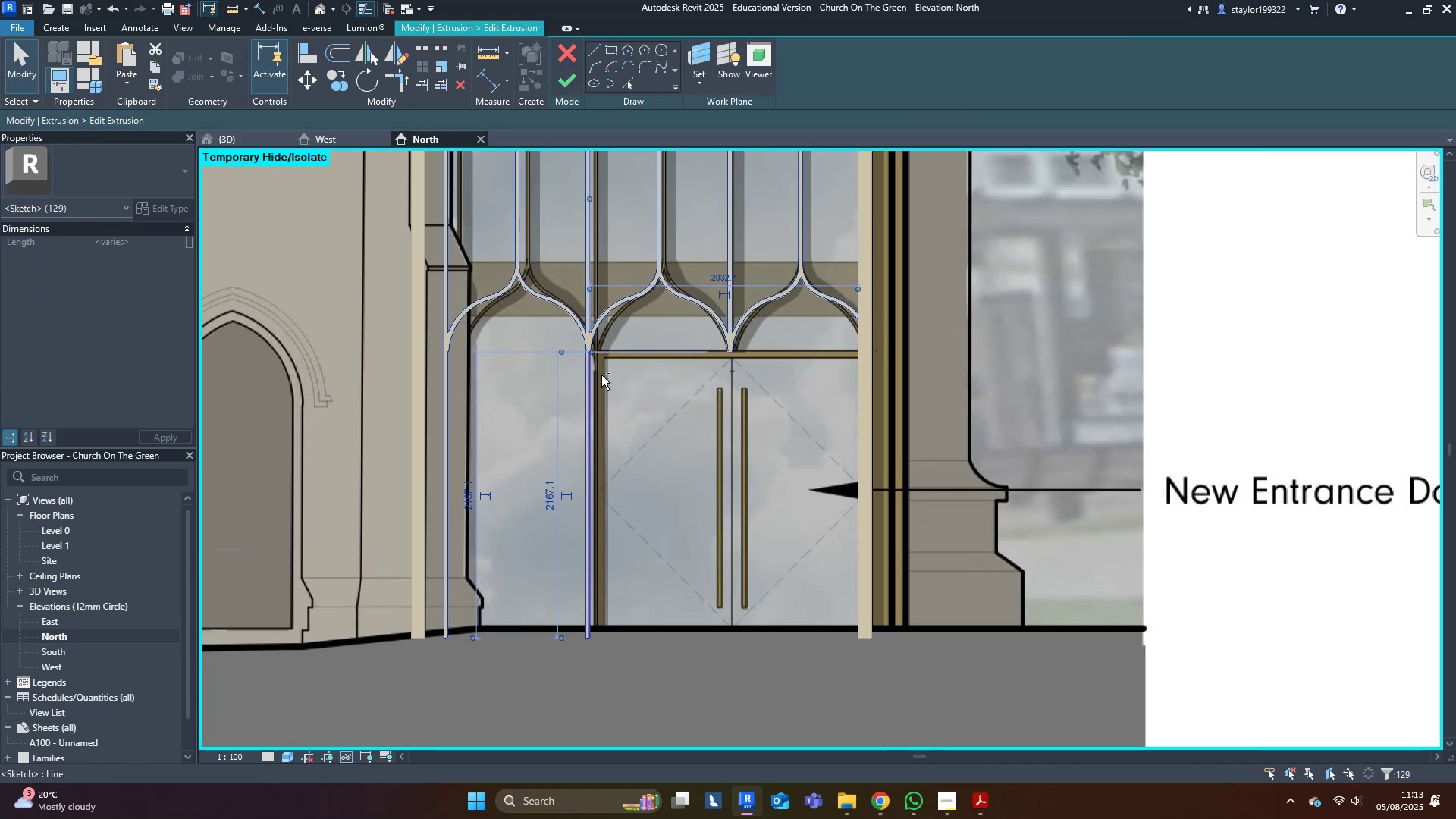 
hold_key(key=ShiftLeft, duration=0.74)
left_click([592, 371])
 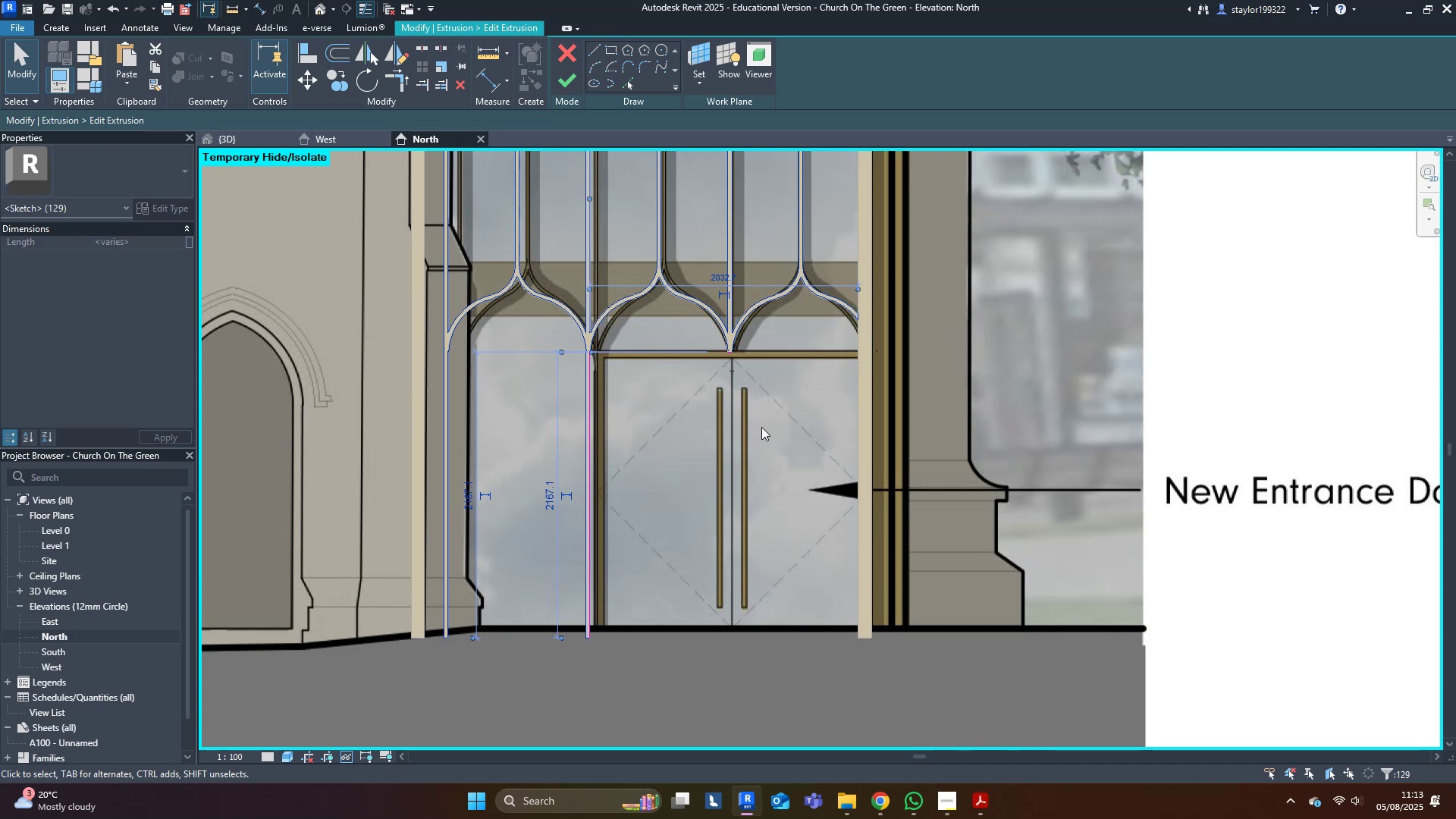 
type([Delete]tr)
 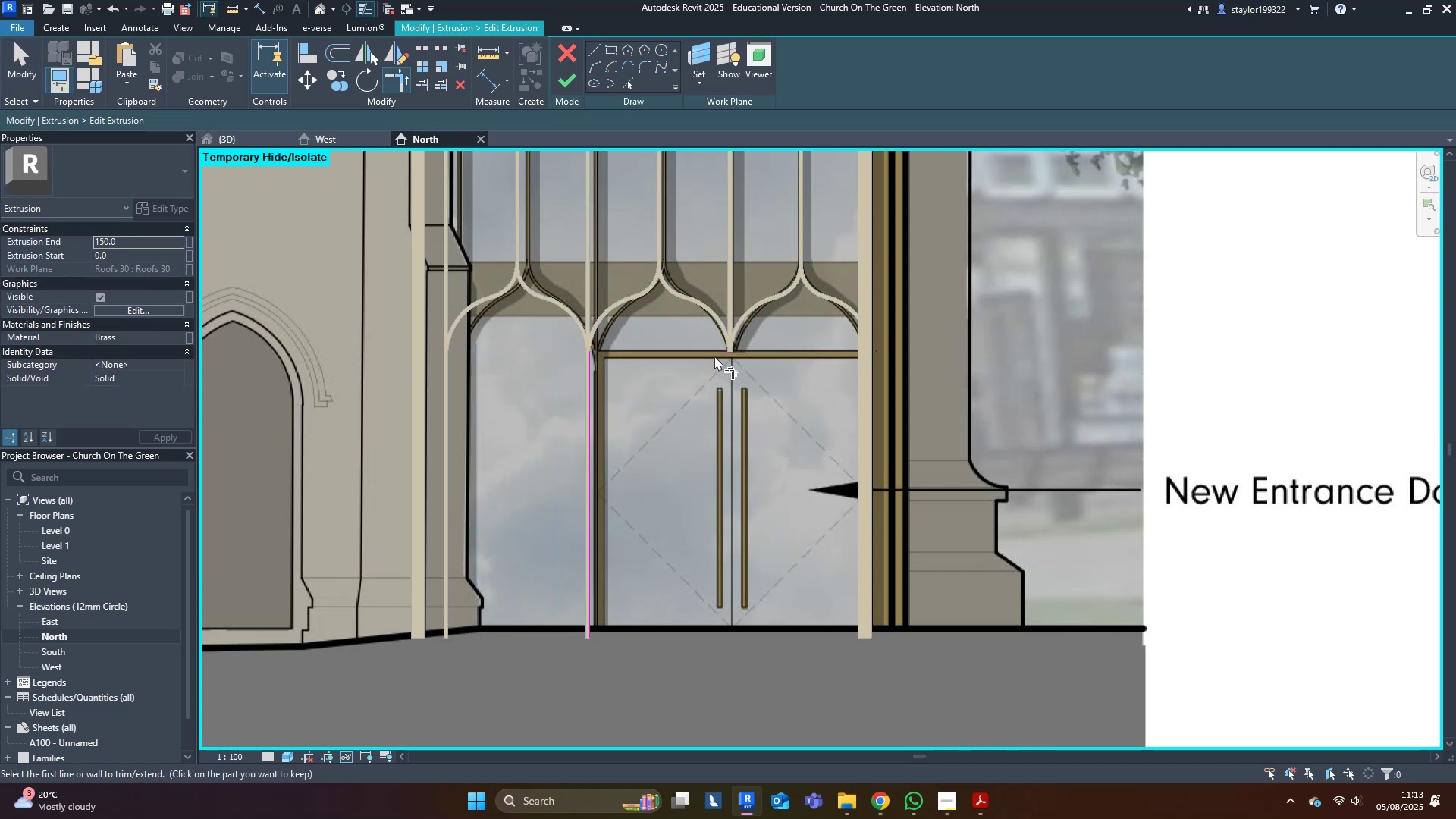 
left_click([729, 352])
 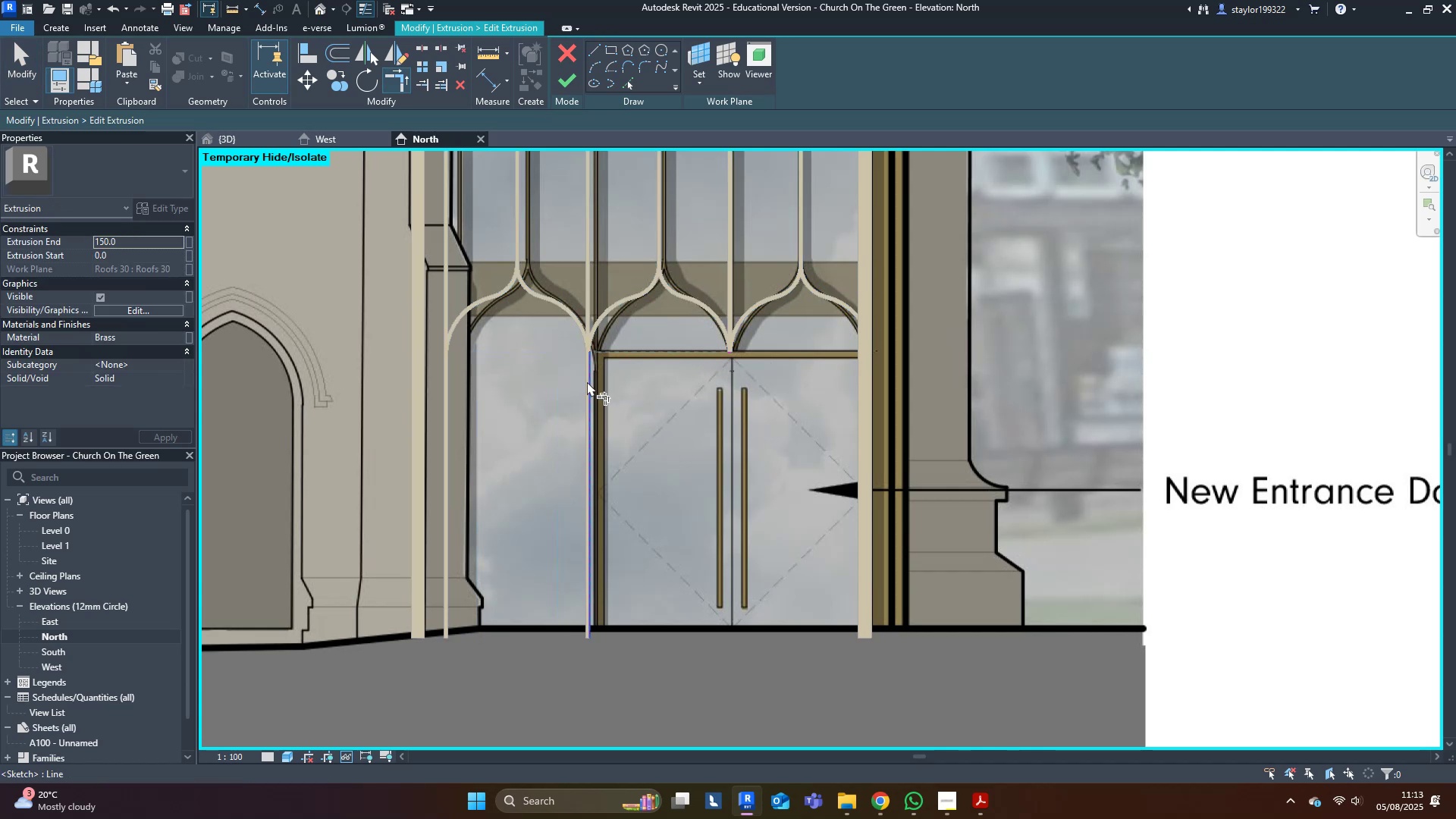 
left_click([589, 381])
 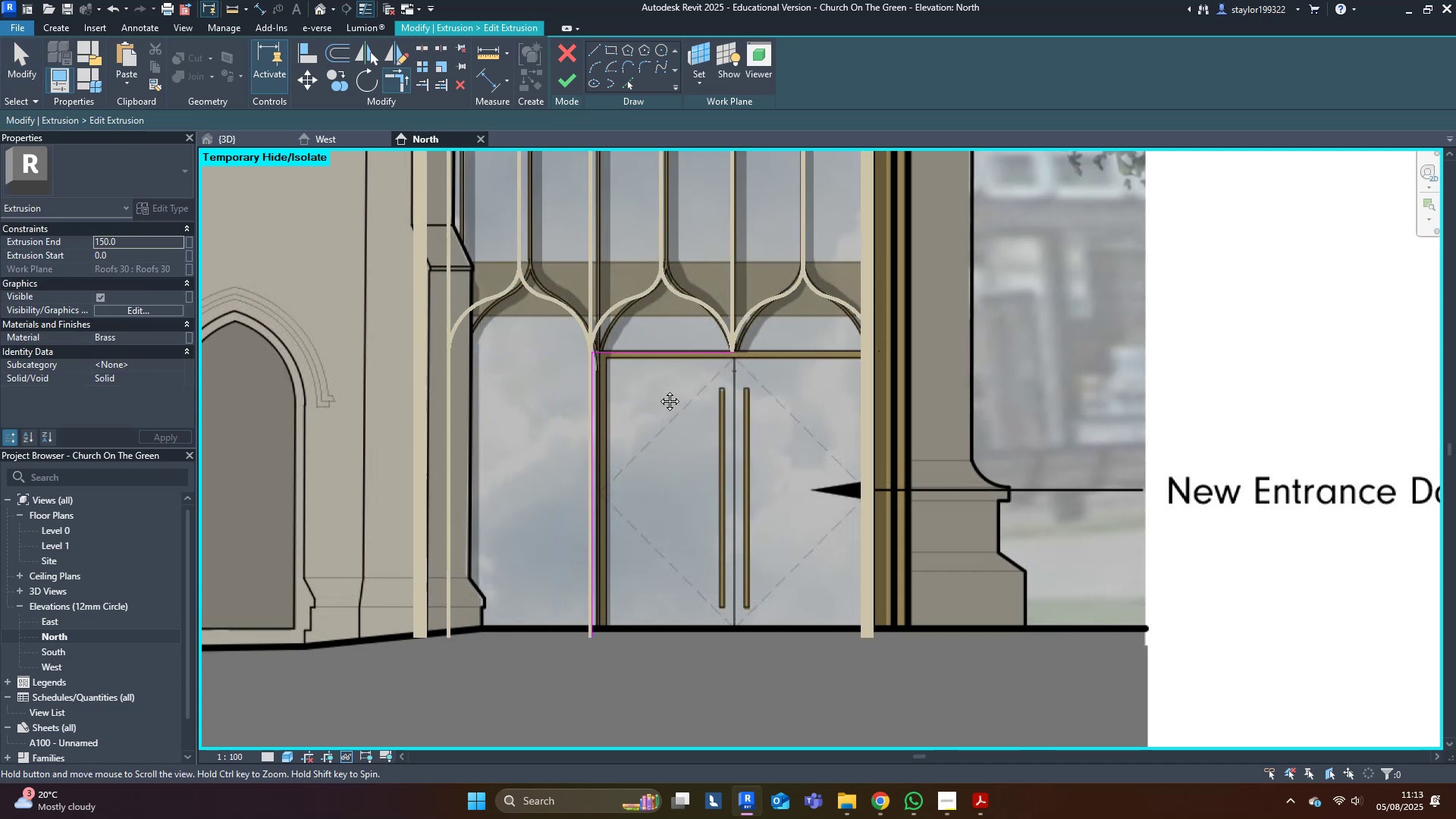 
type(md)
 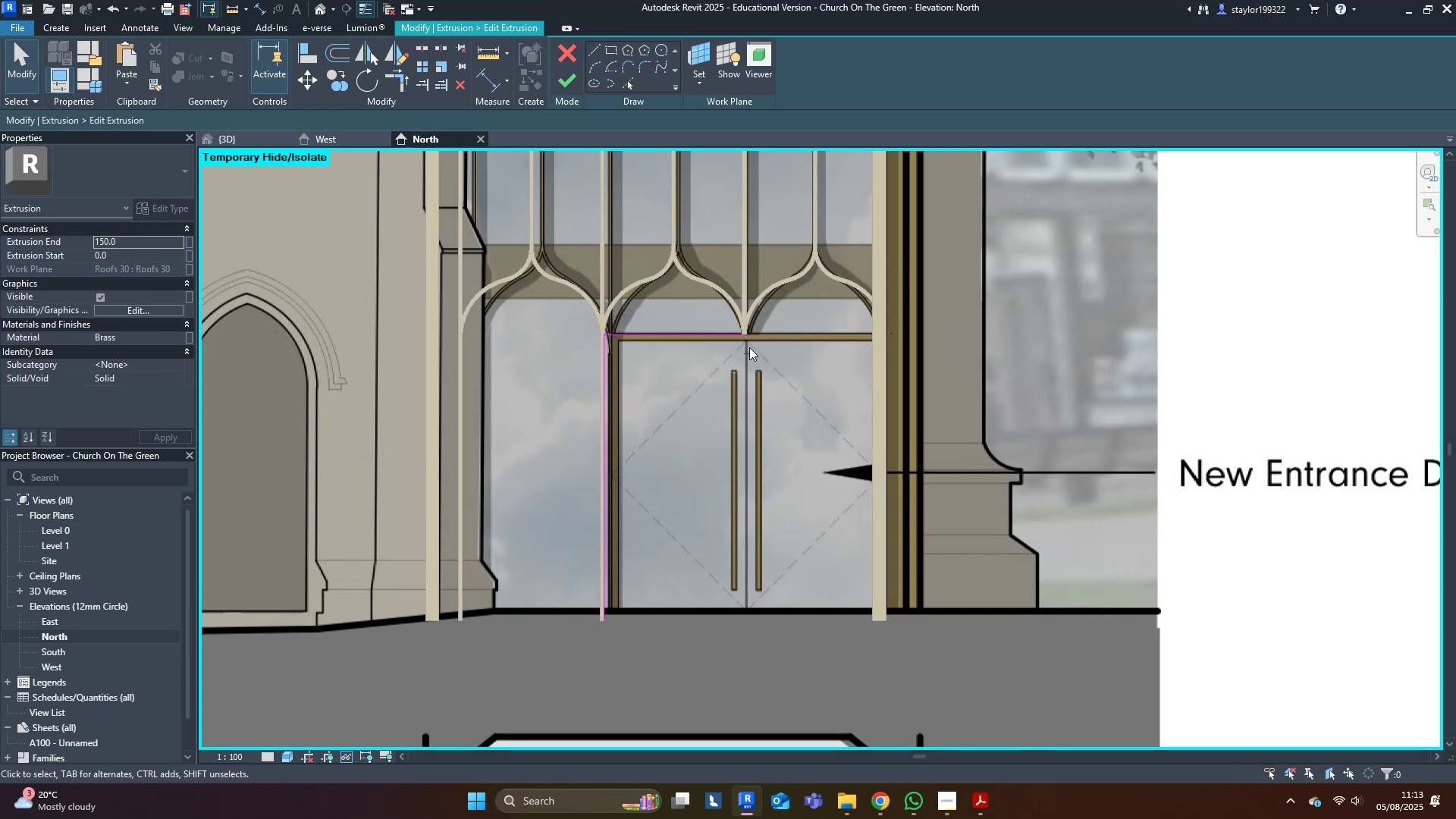 
left_click([731, 337])
 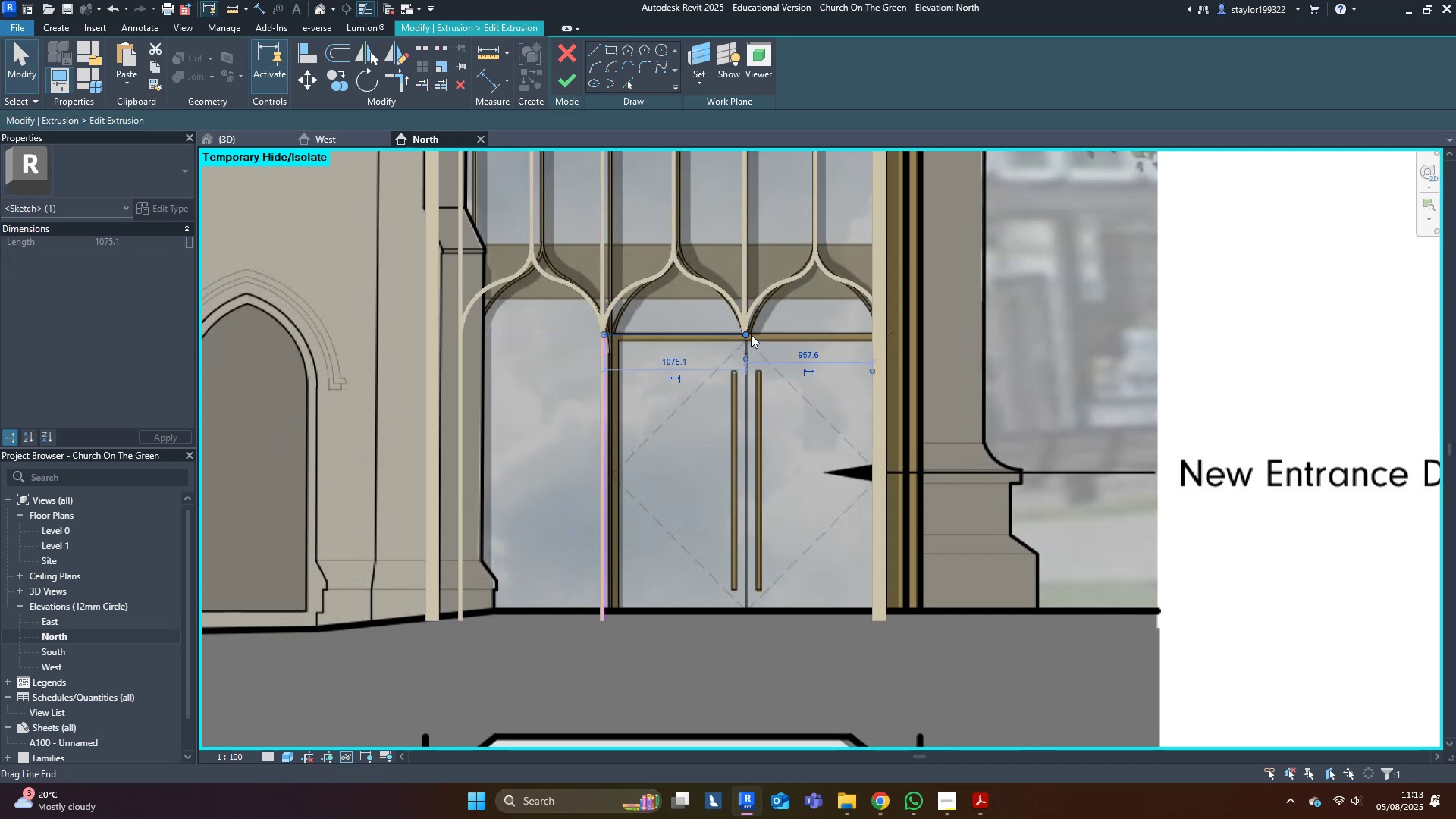 
hold_key(key=ShiftLeft, duration=1.25)
 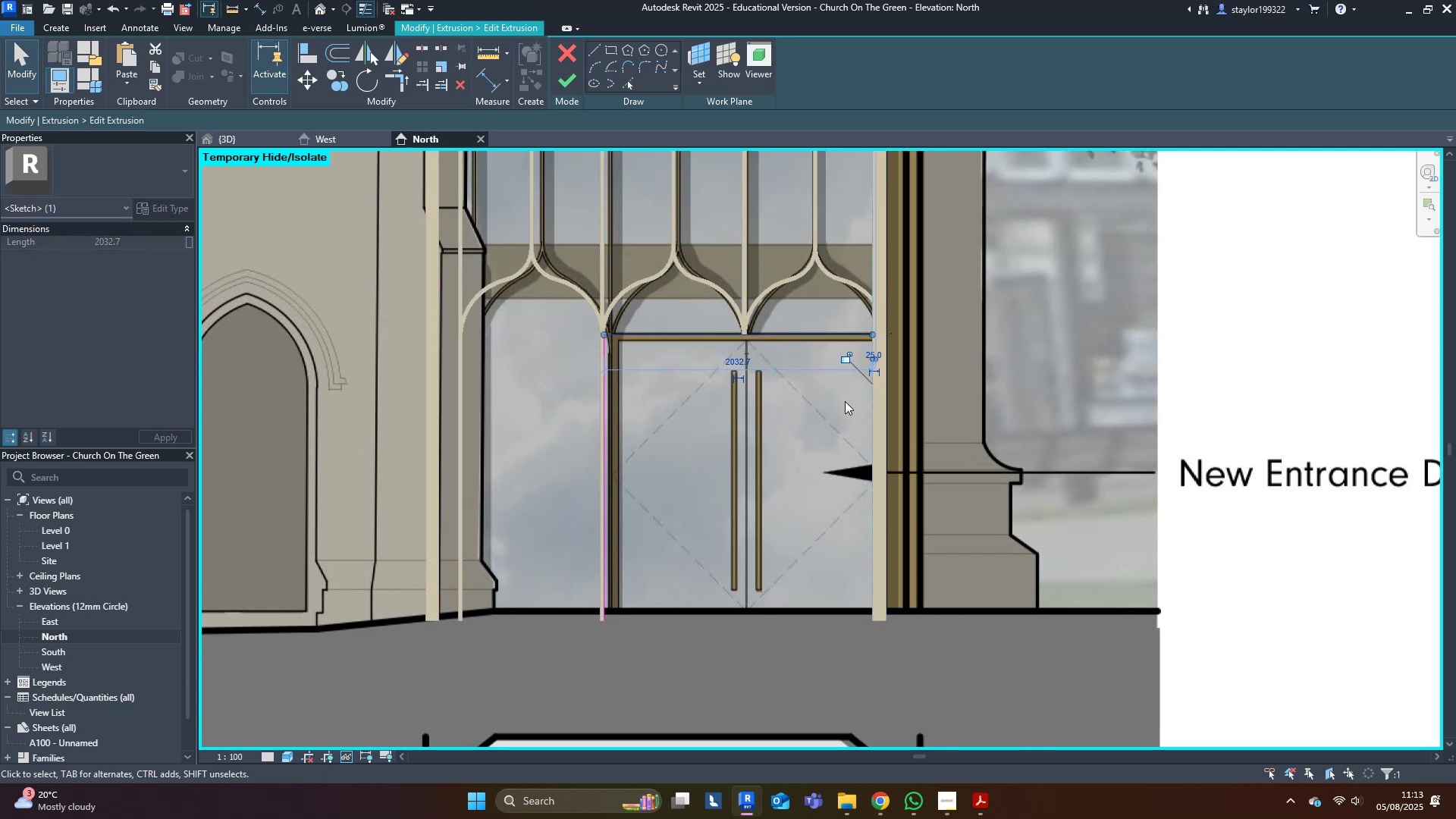 
left_click([826, 482])
 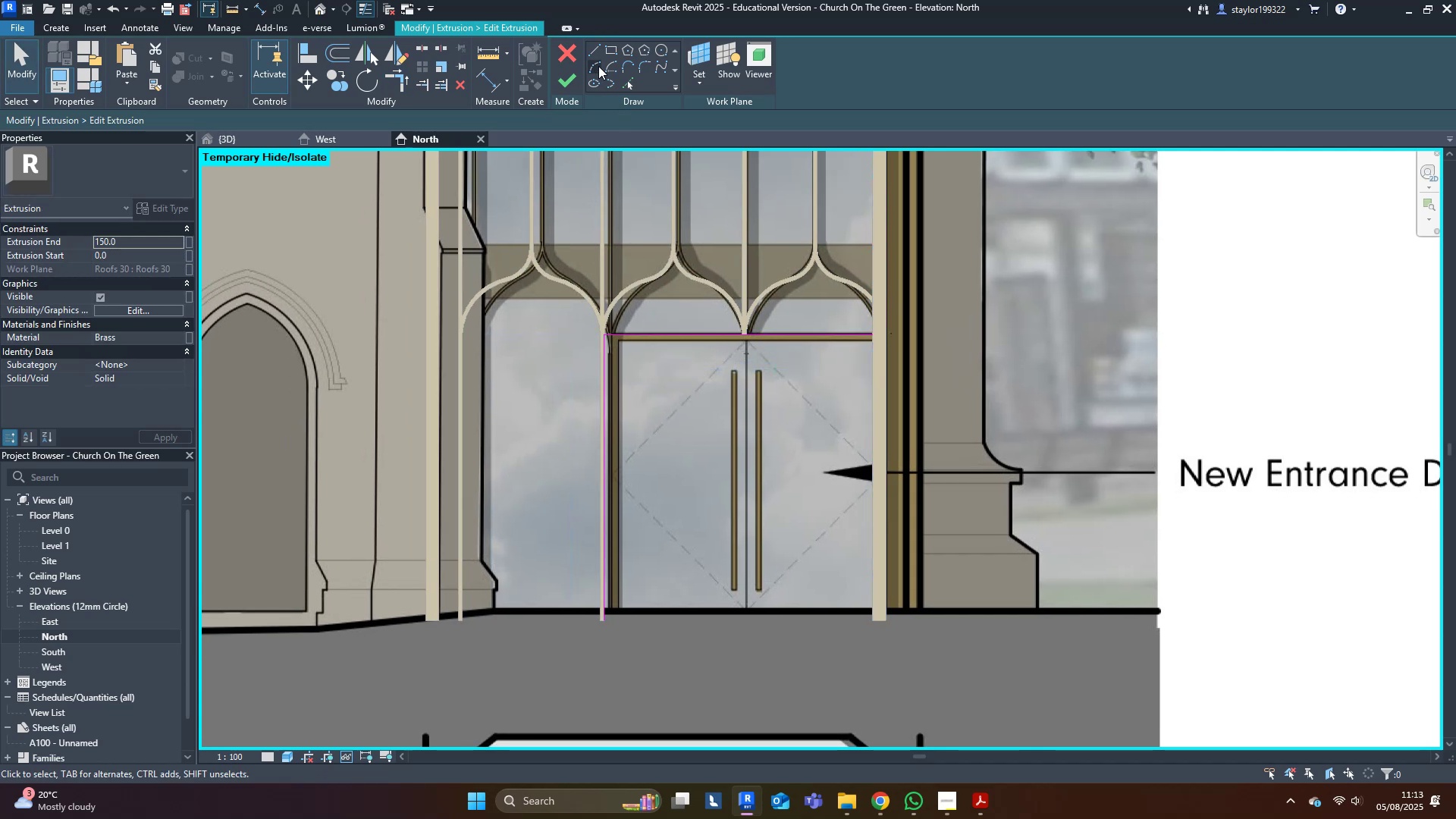 
left_click([599, 50])
 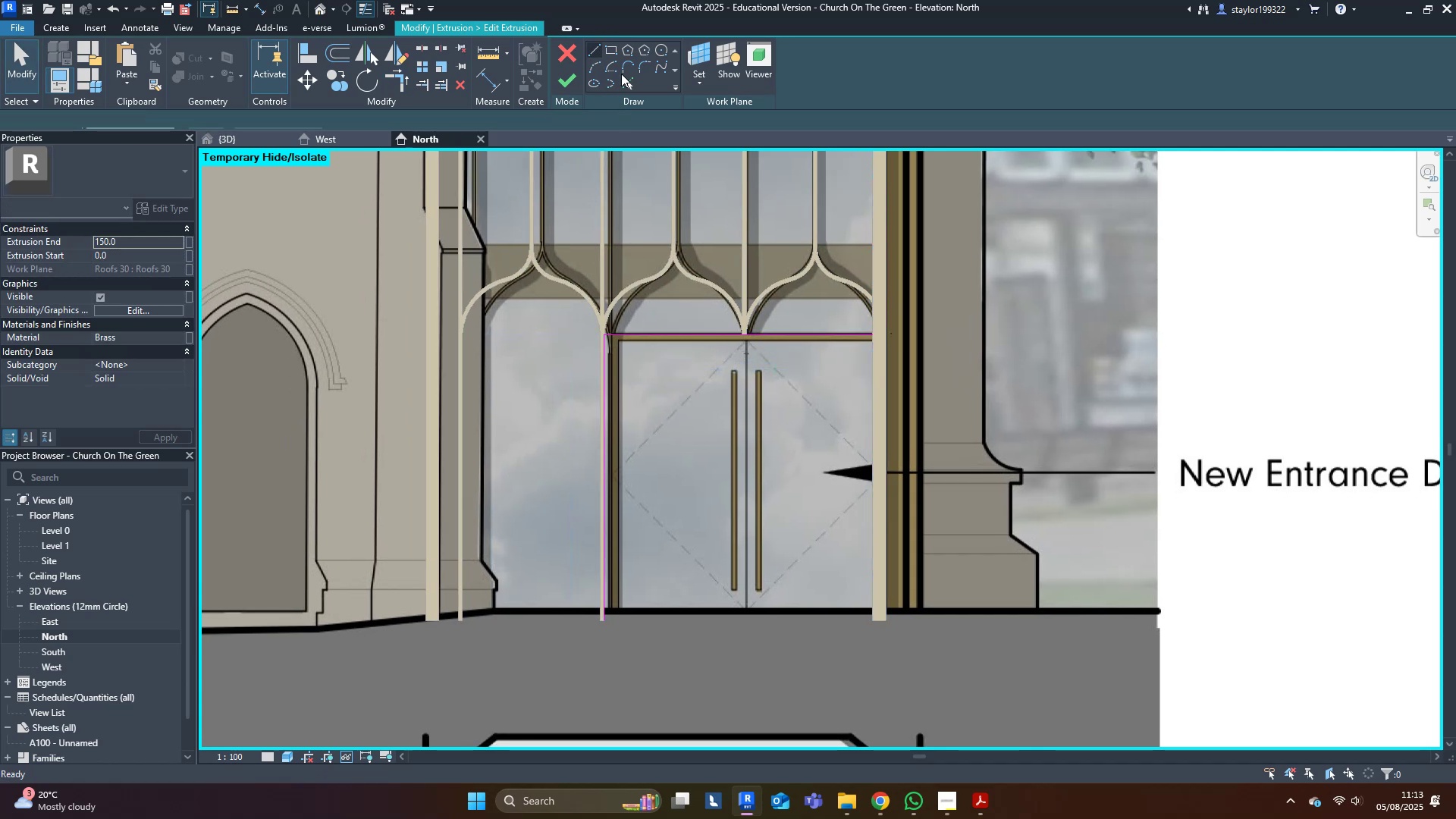 
scroll: coordinate [869, 351], scroll_direction: up, amount: 6.0
 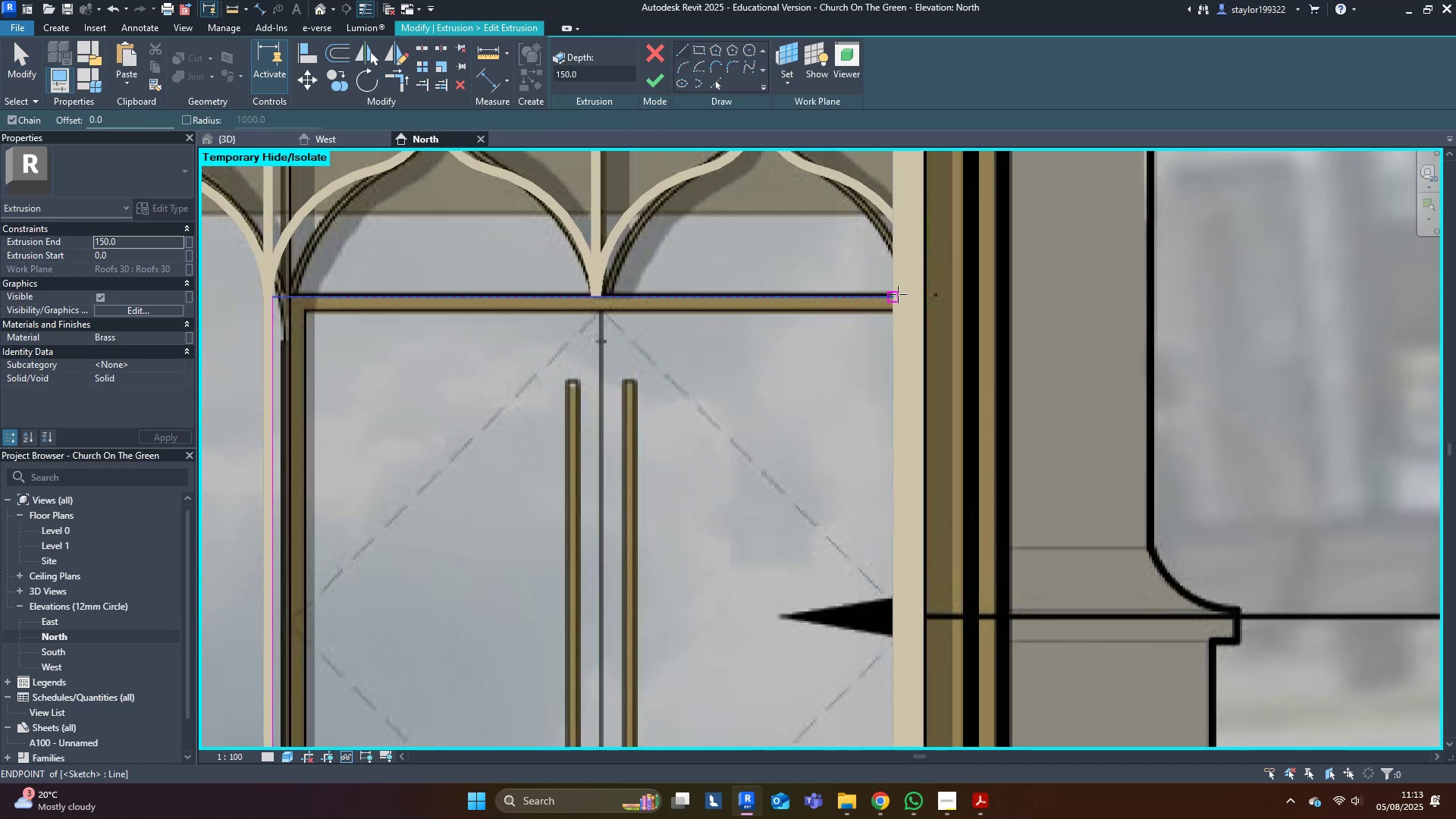 
left_click([895, 294])
 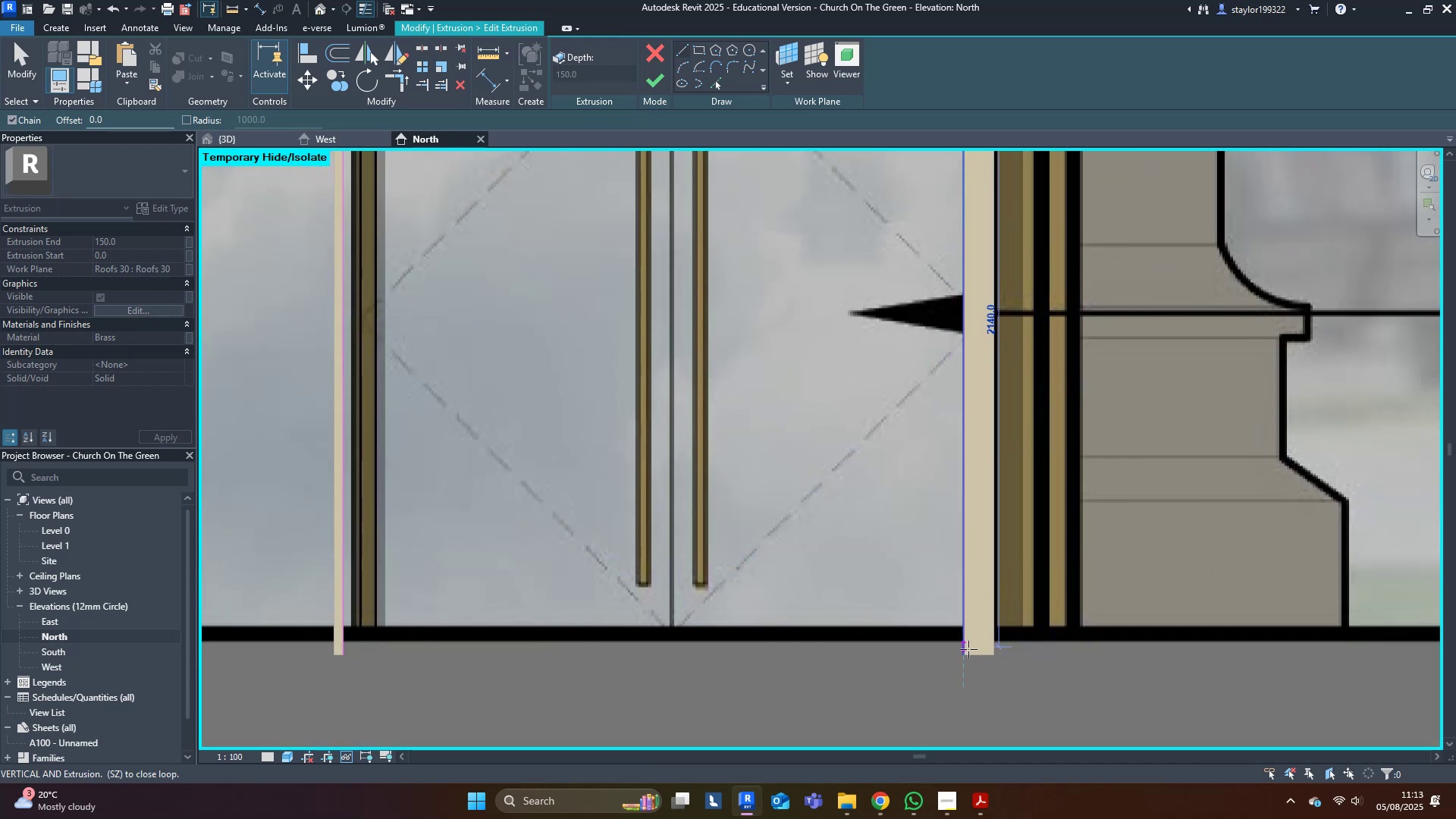 
left_click([967, 654])
 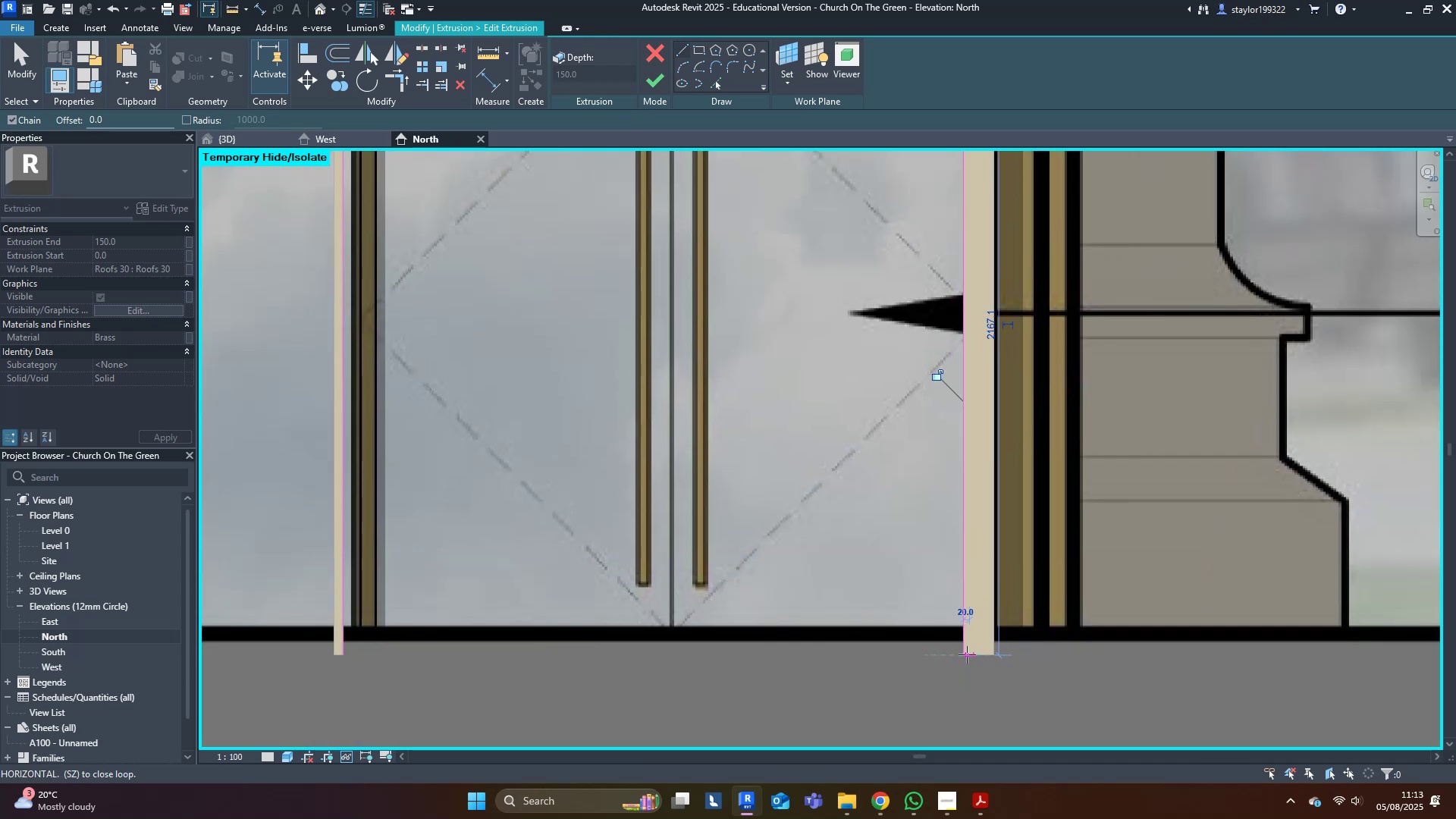 
key(Escape)
key(Escape)
type(of50)
 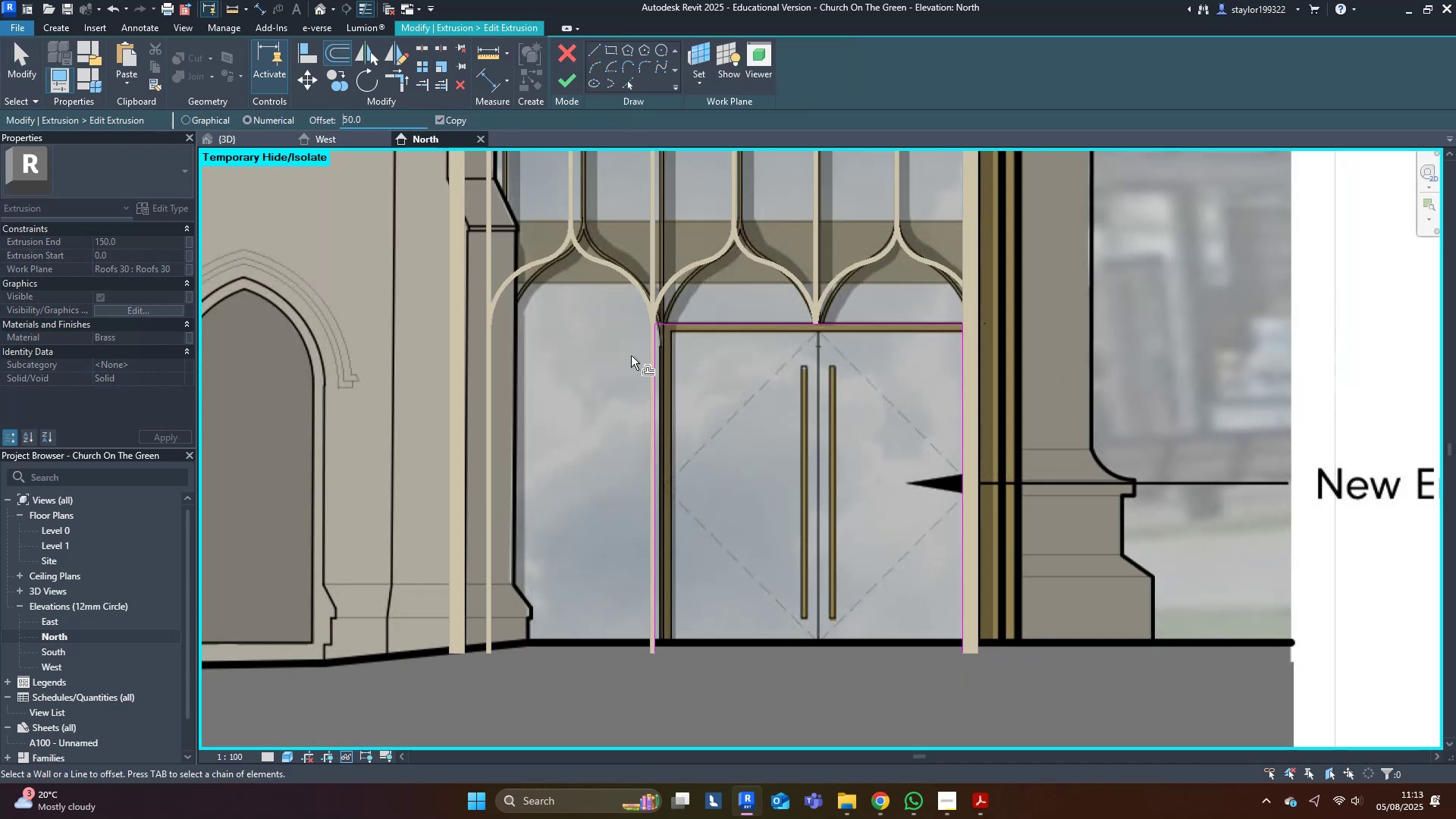 
scroll: coordinate [961, 652], scroll_direction: down, amount: 5.0
 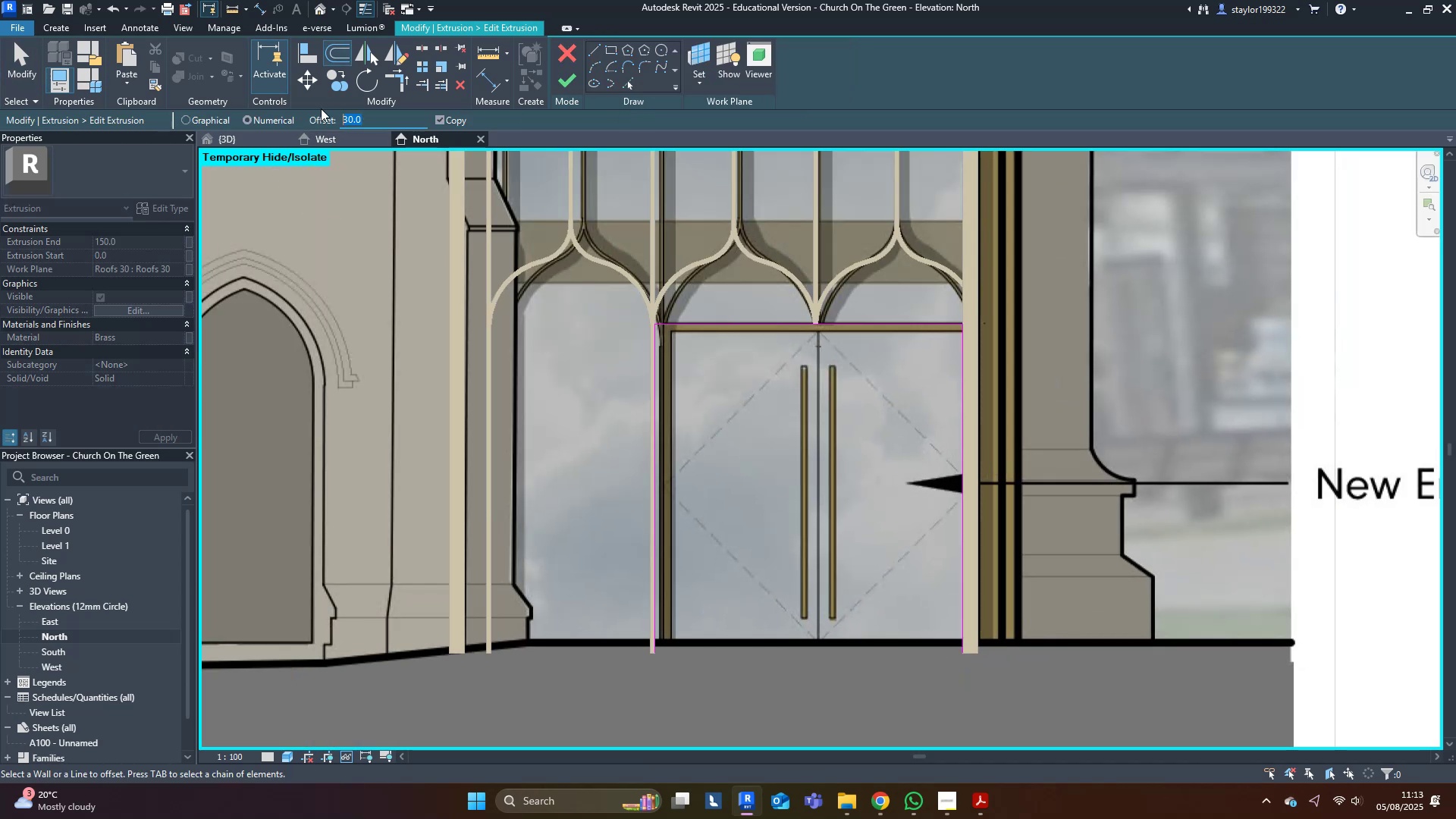 
key(Enter)
 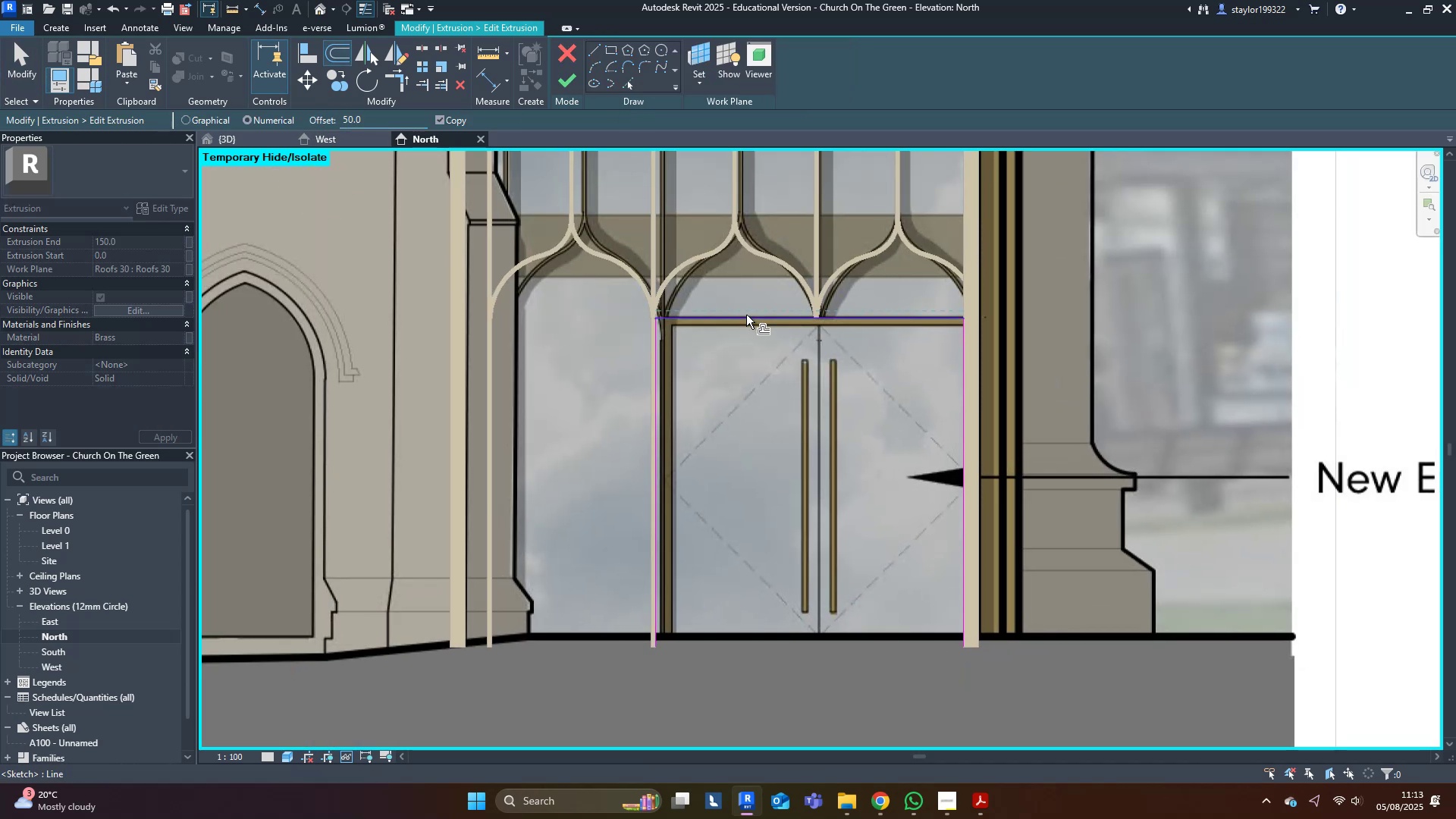 
key(Tab)
 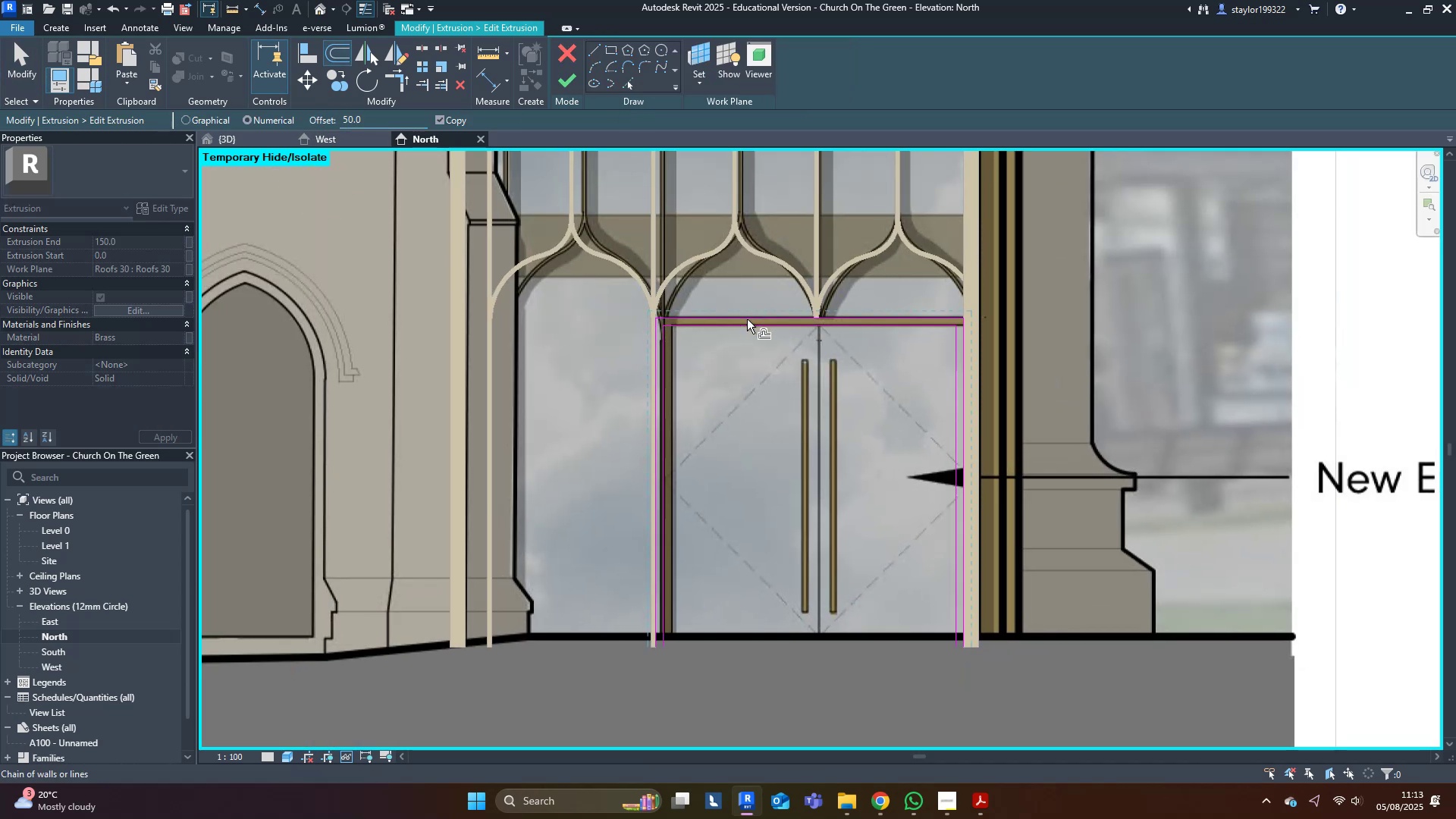 
left_click([747, 319])
 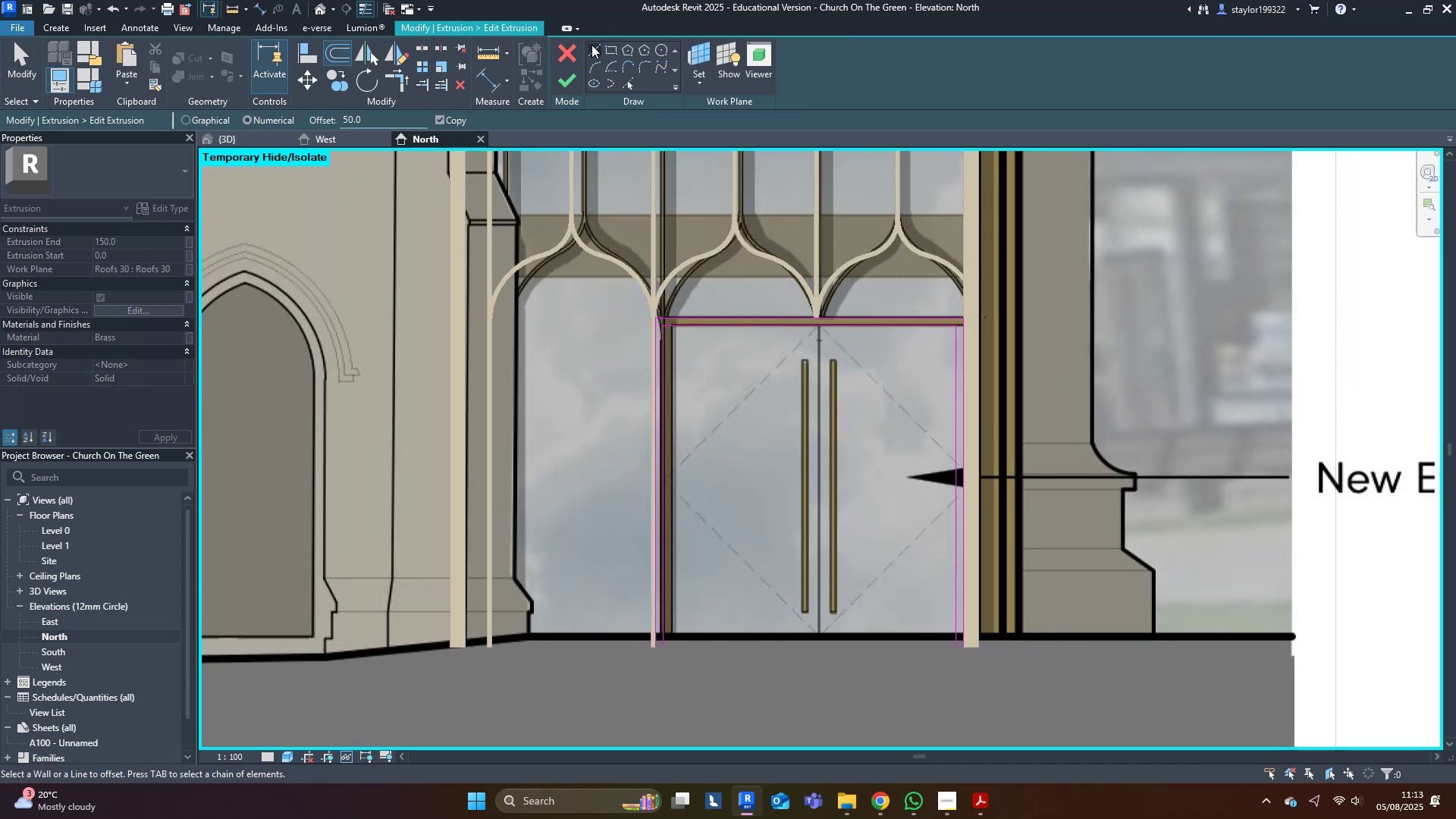 
scroll: coordinate [629, 734], scroll_direction: up, amount: 7.0
 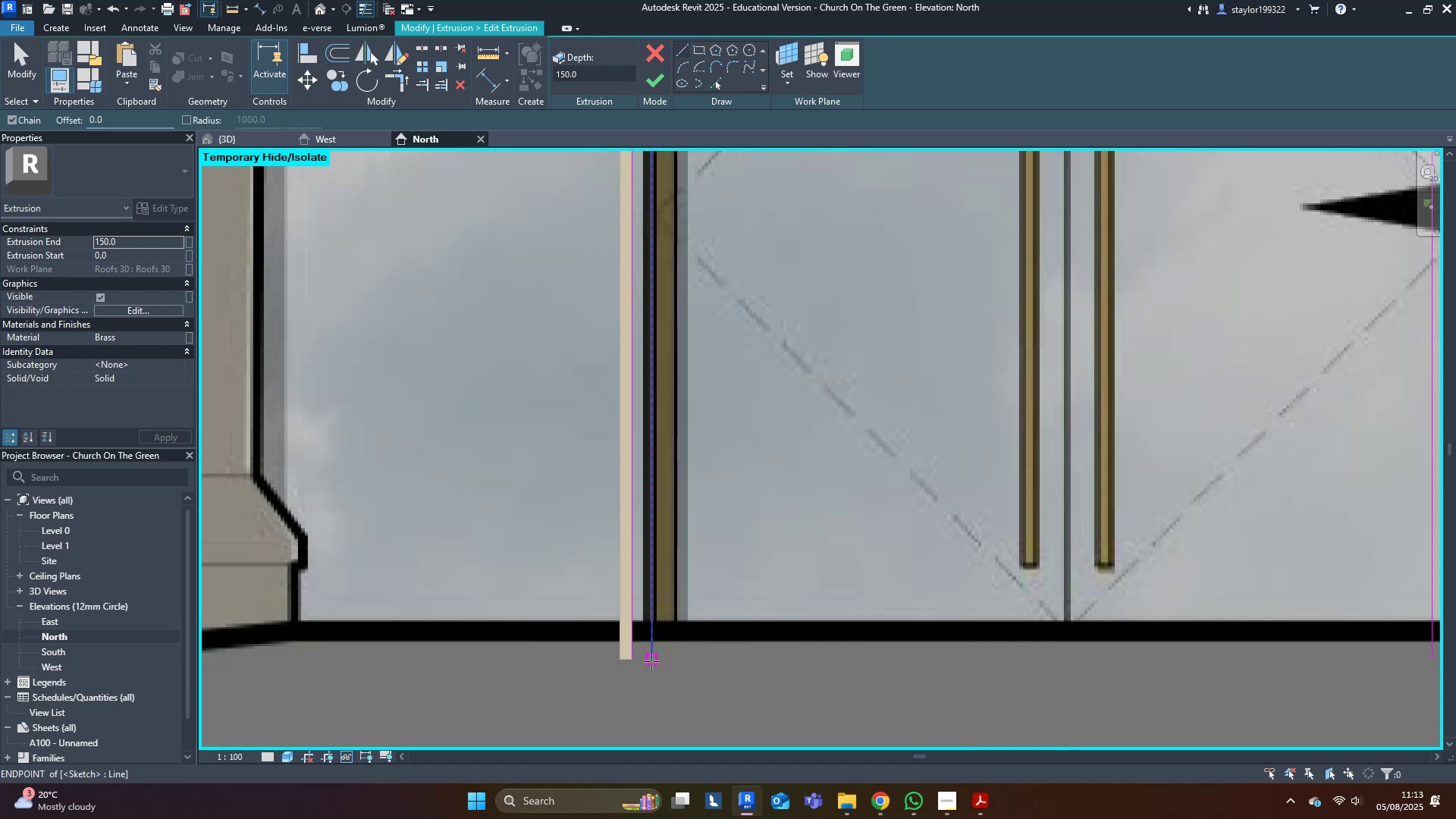 
left_click([633, 661])
 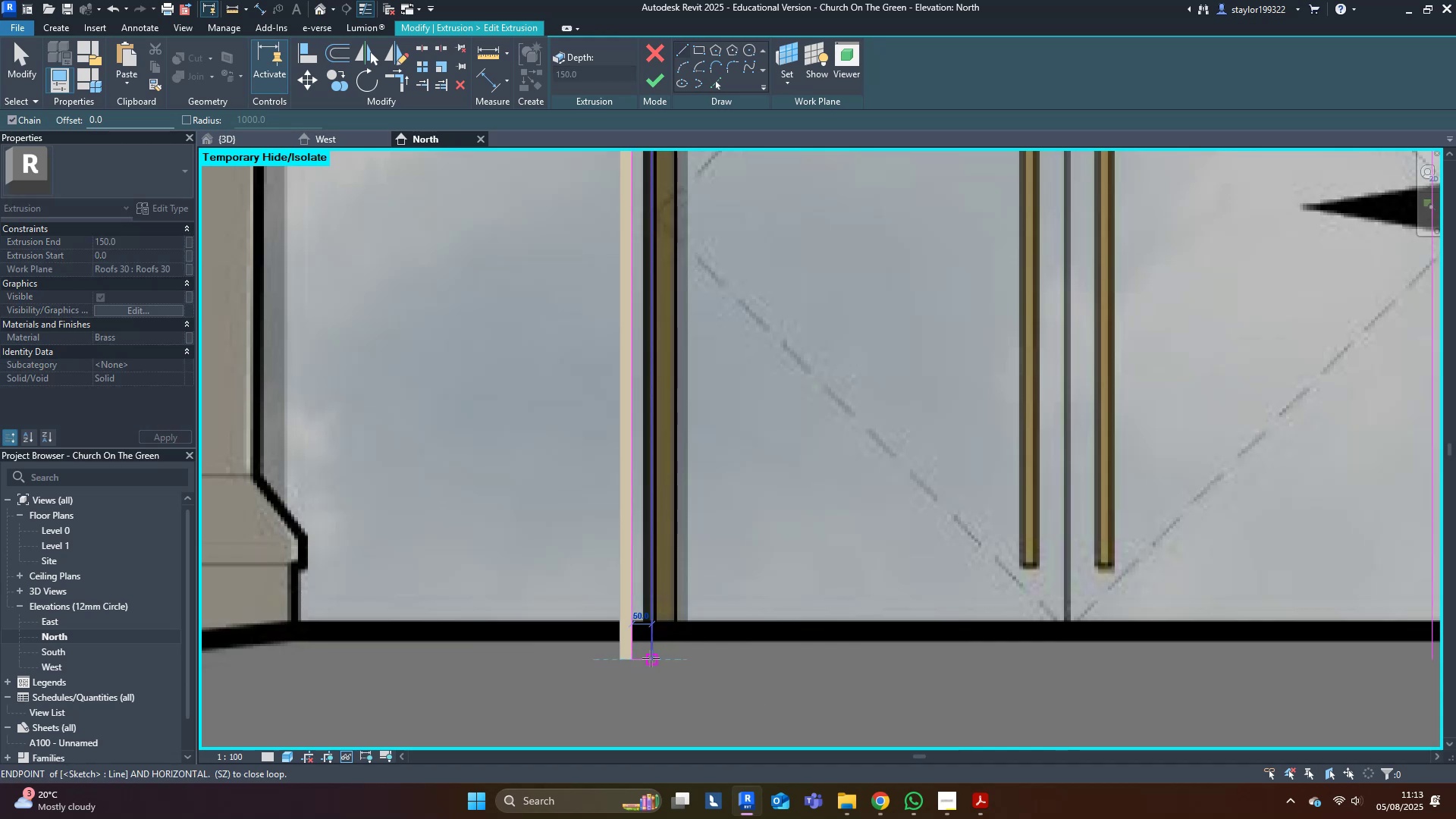 
left_click([651, 658])
 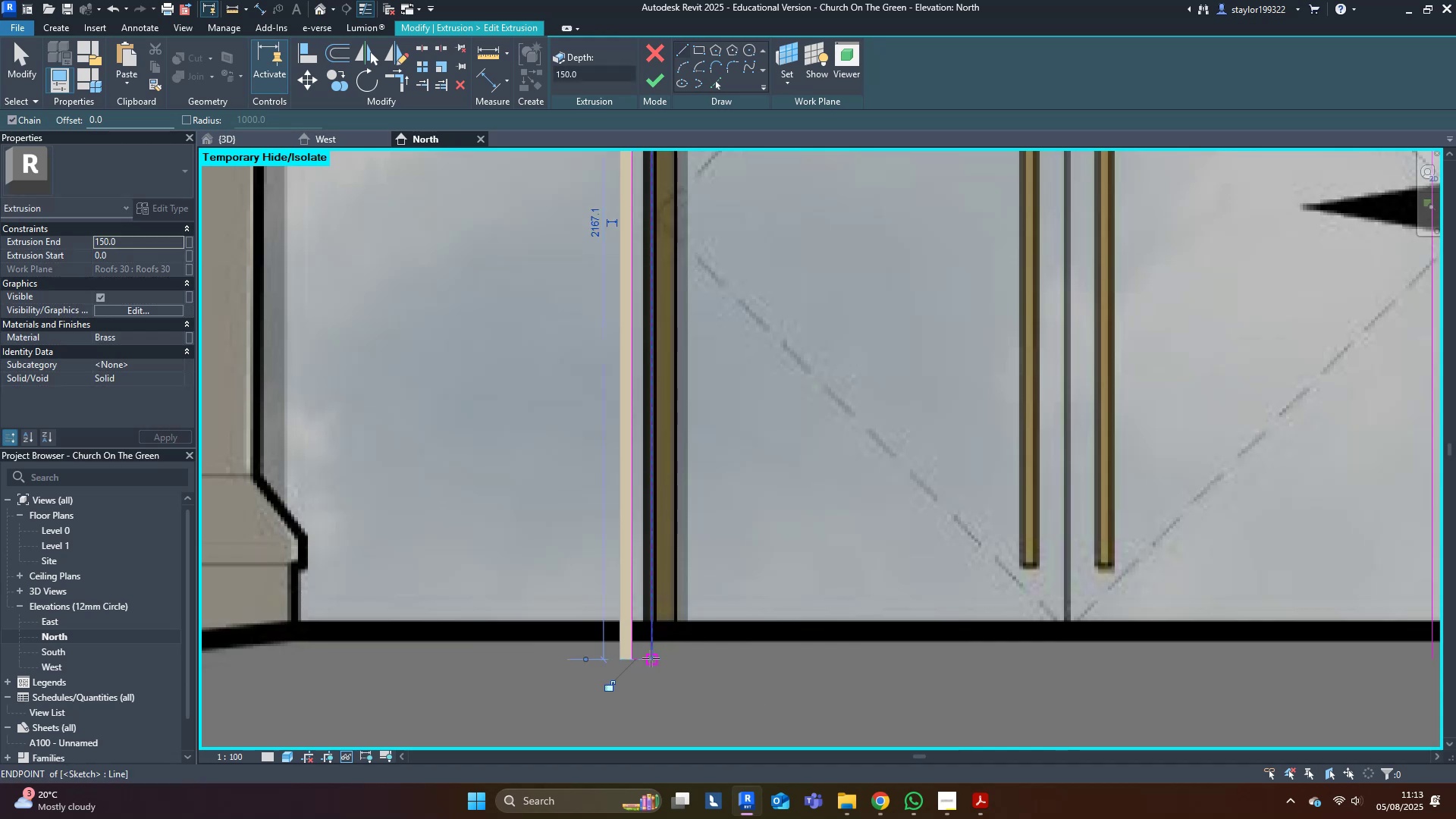 
key(Escape)
 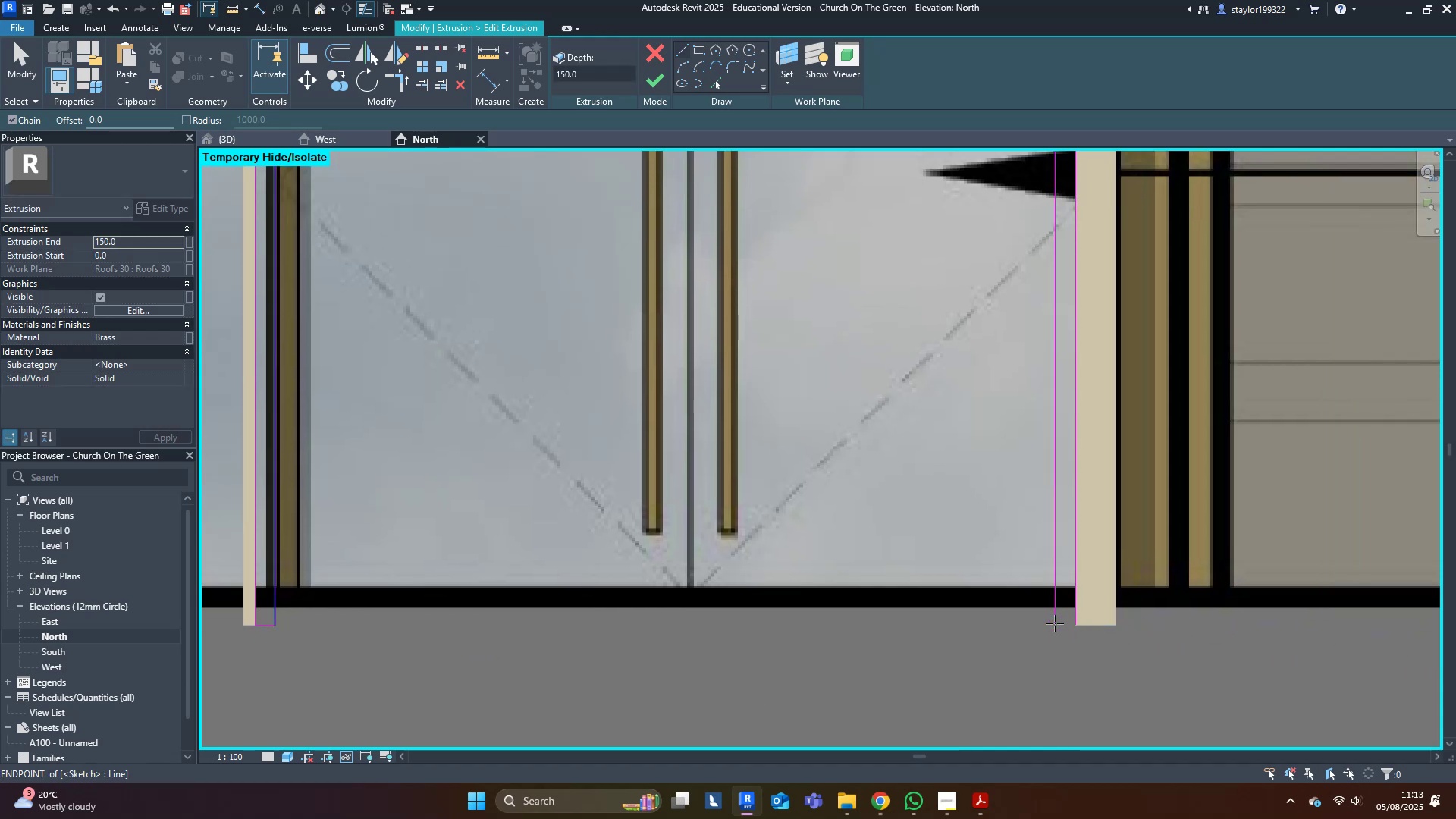 
double_click([1075, 623])
 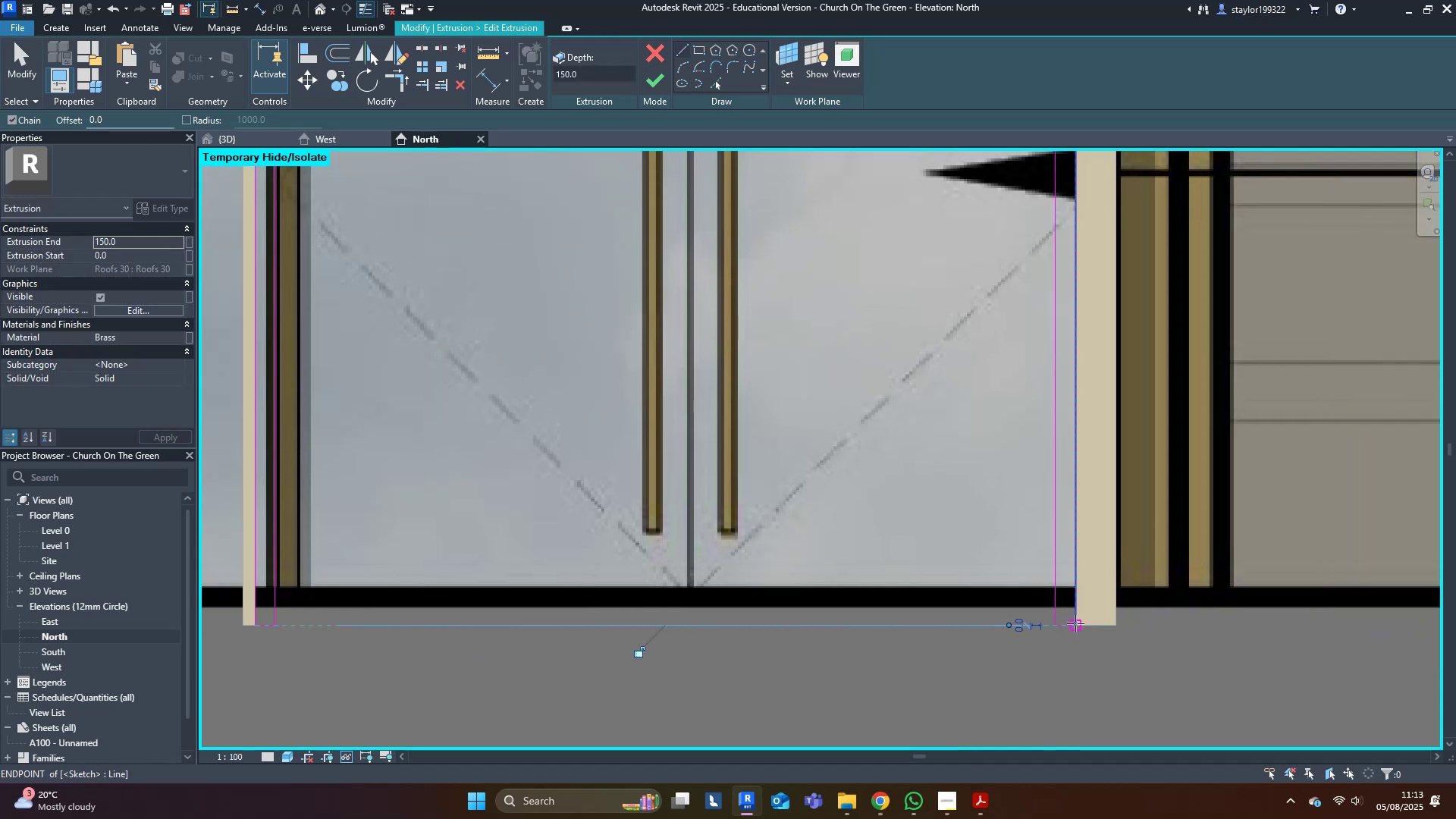 
key(Escape)
 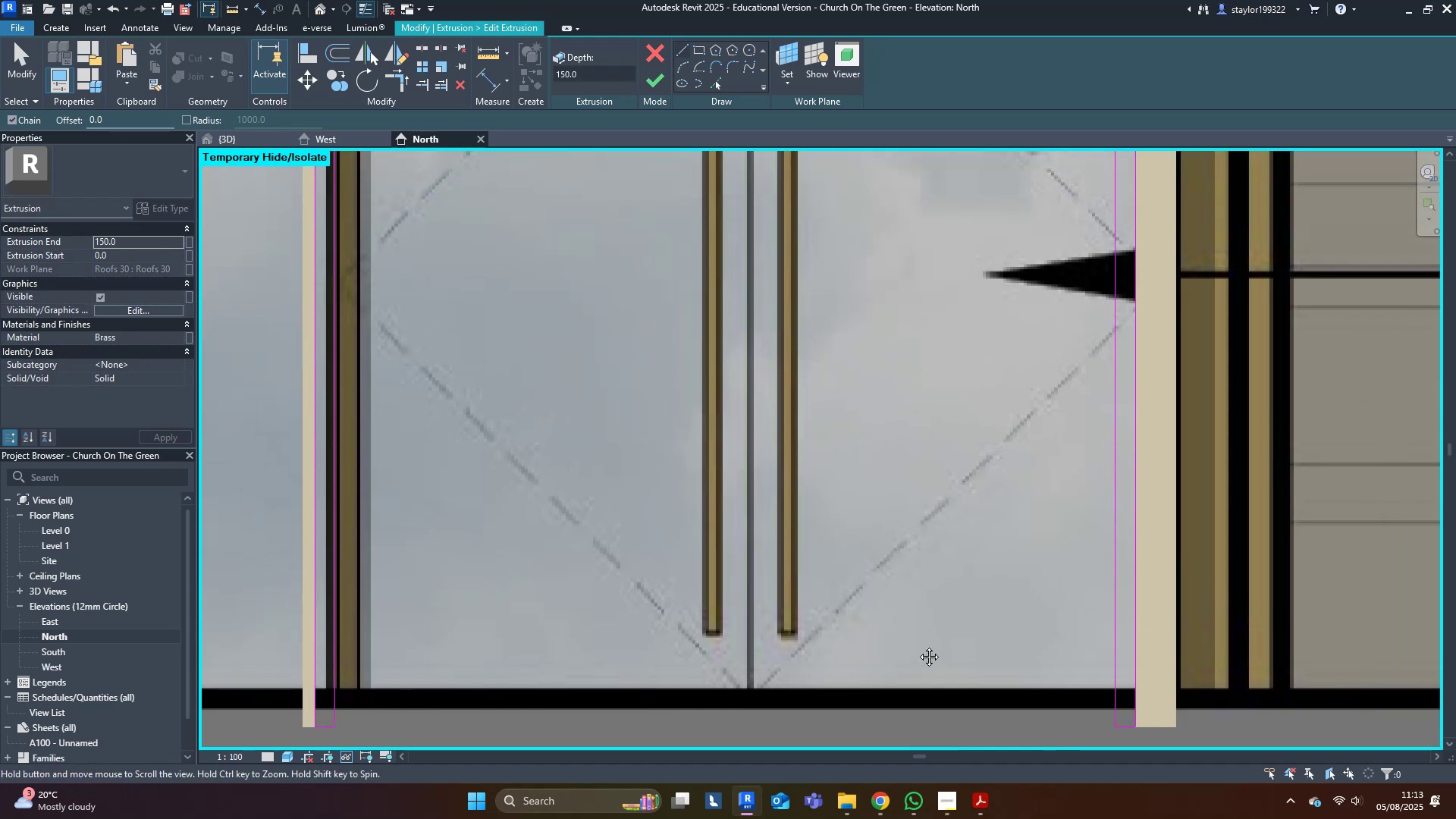 
key(D)
 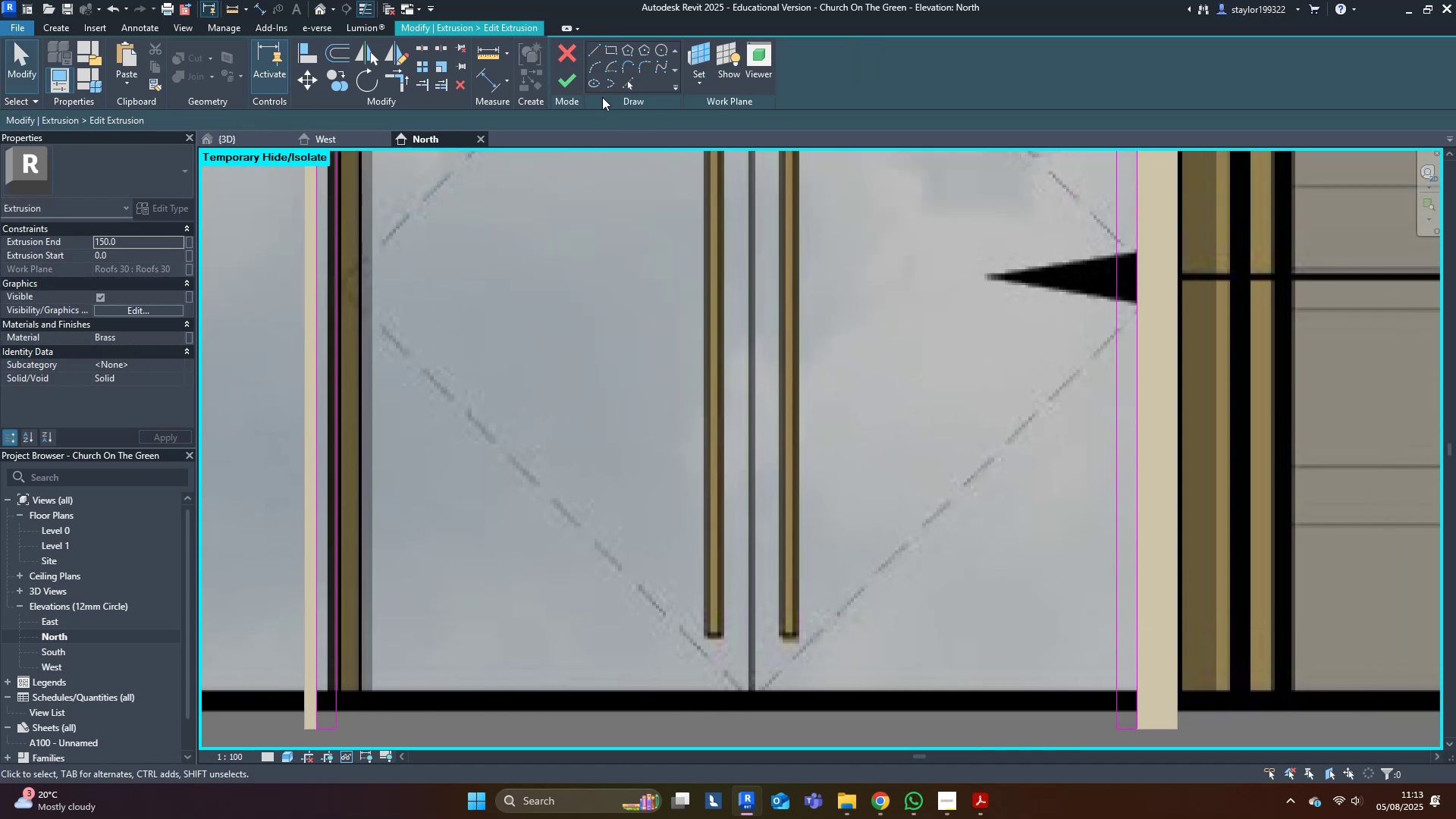 
left_click([575, 83])
 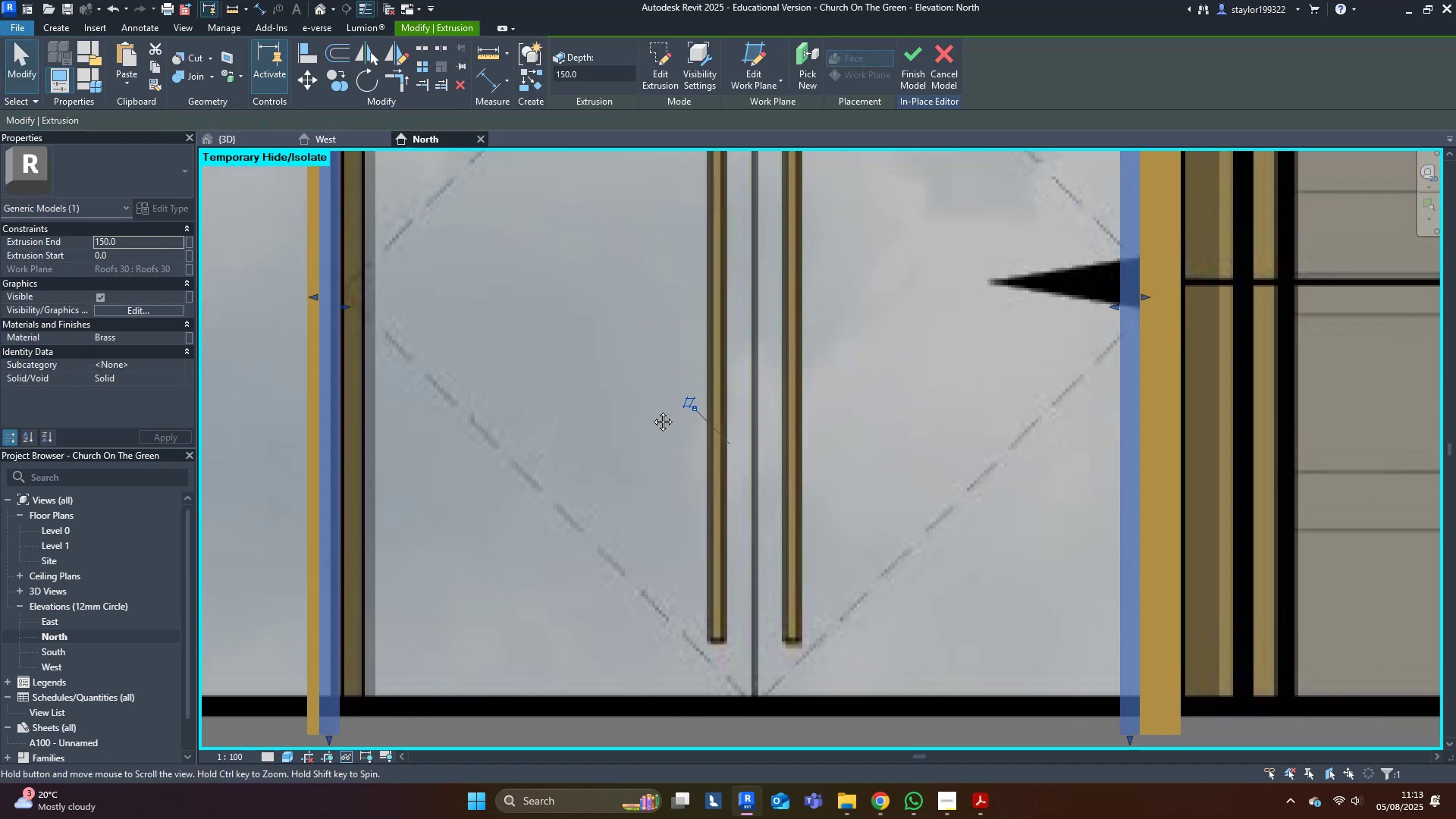 
type(sd)
key(Escape)
 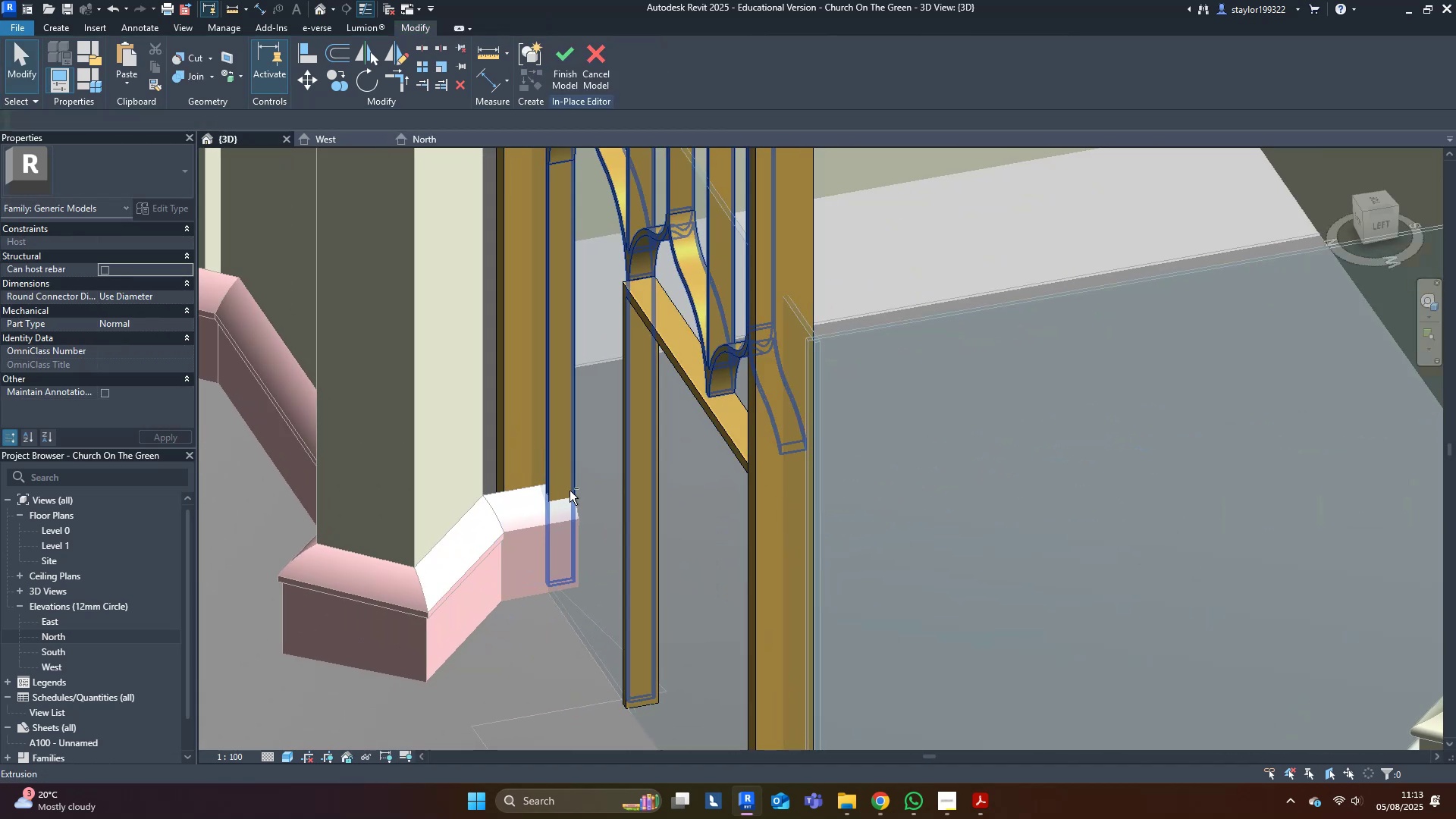 
scroll: coordinate [864, 544], scroll_direction: down, amount: 6.0
 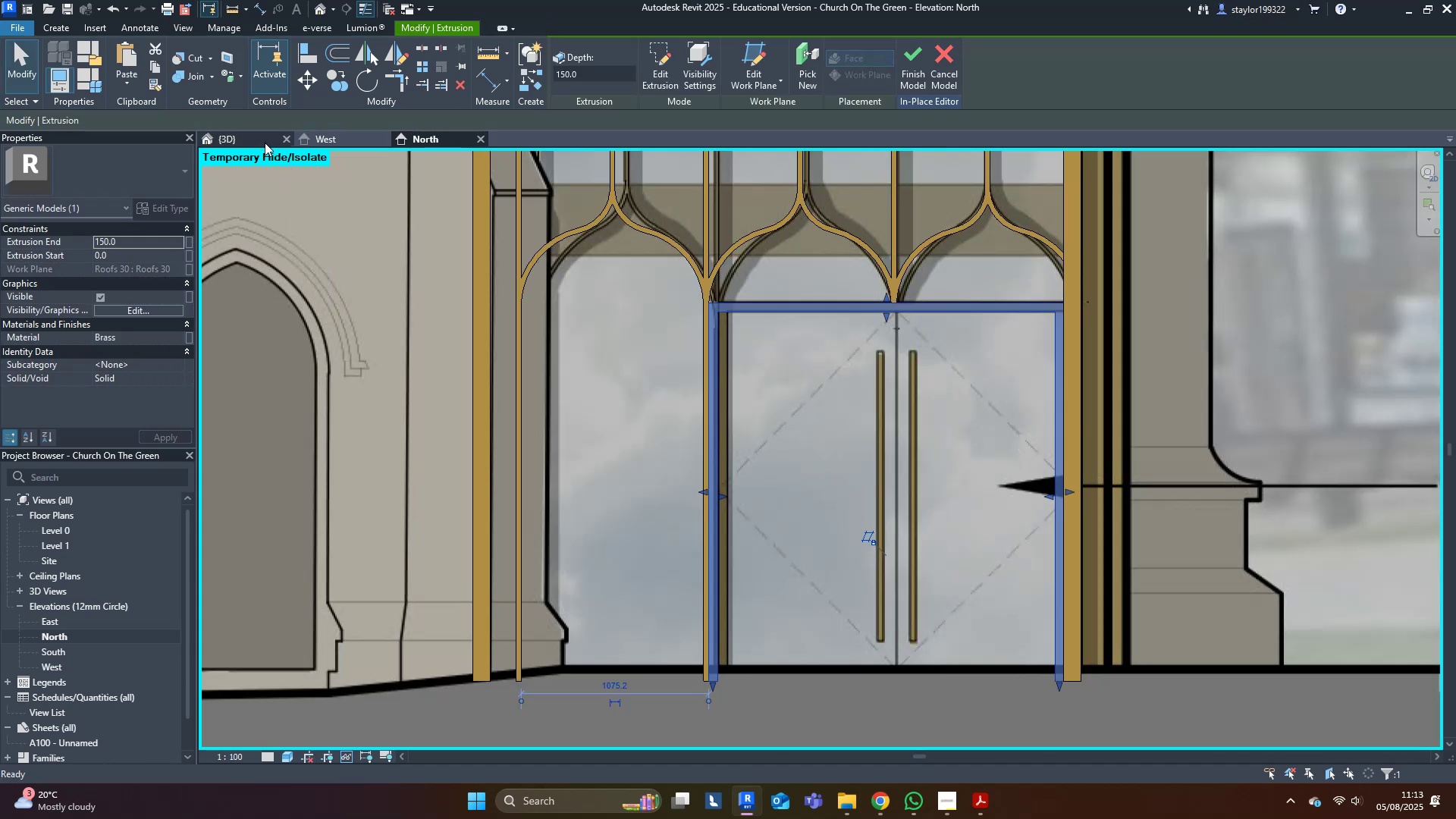 
scroll: coordinate [692, 468], scroll_direction: up, amount: 4.0
 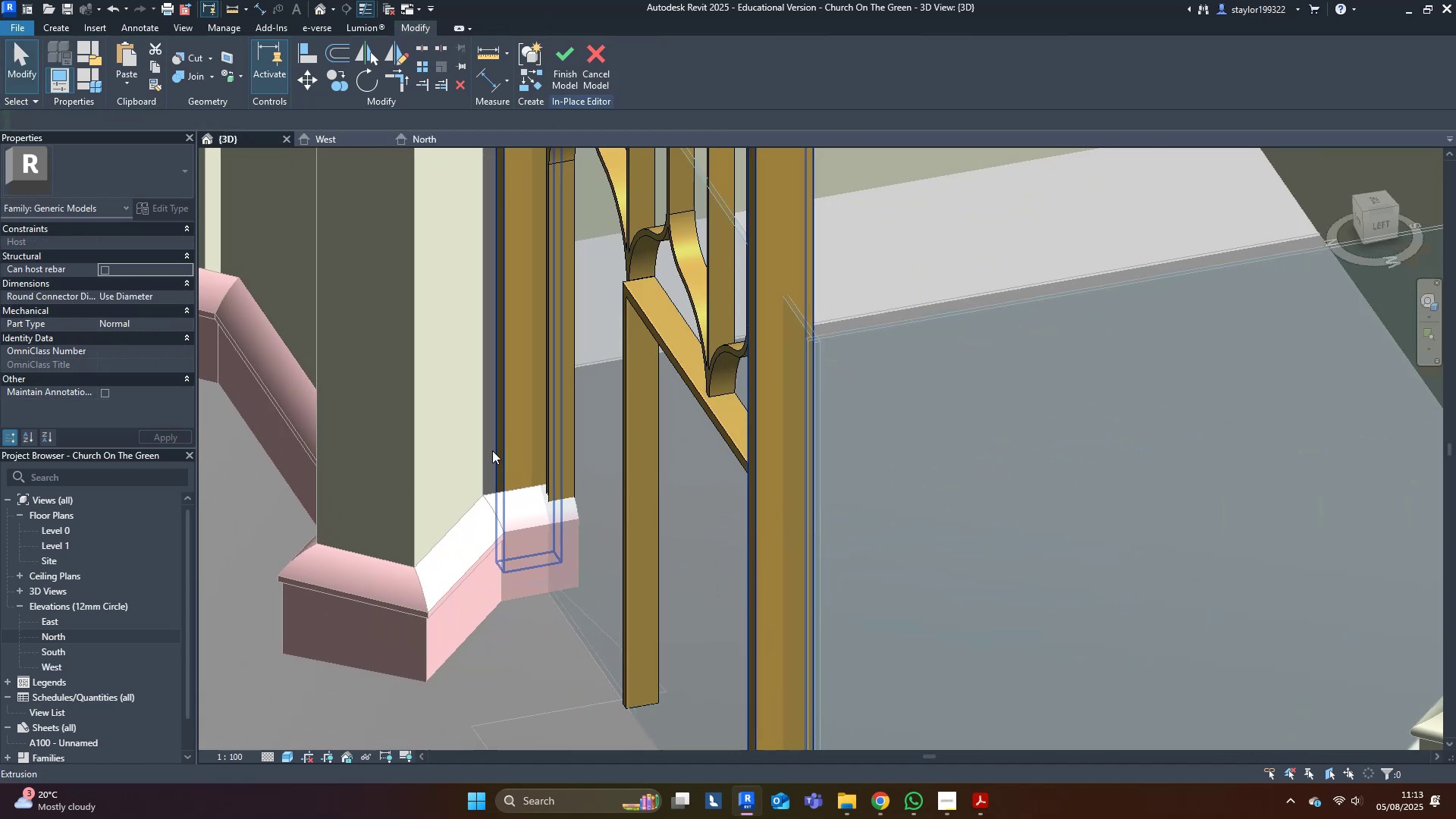 
hold_key(key=ShiftLeft, duration=1.5)
 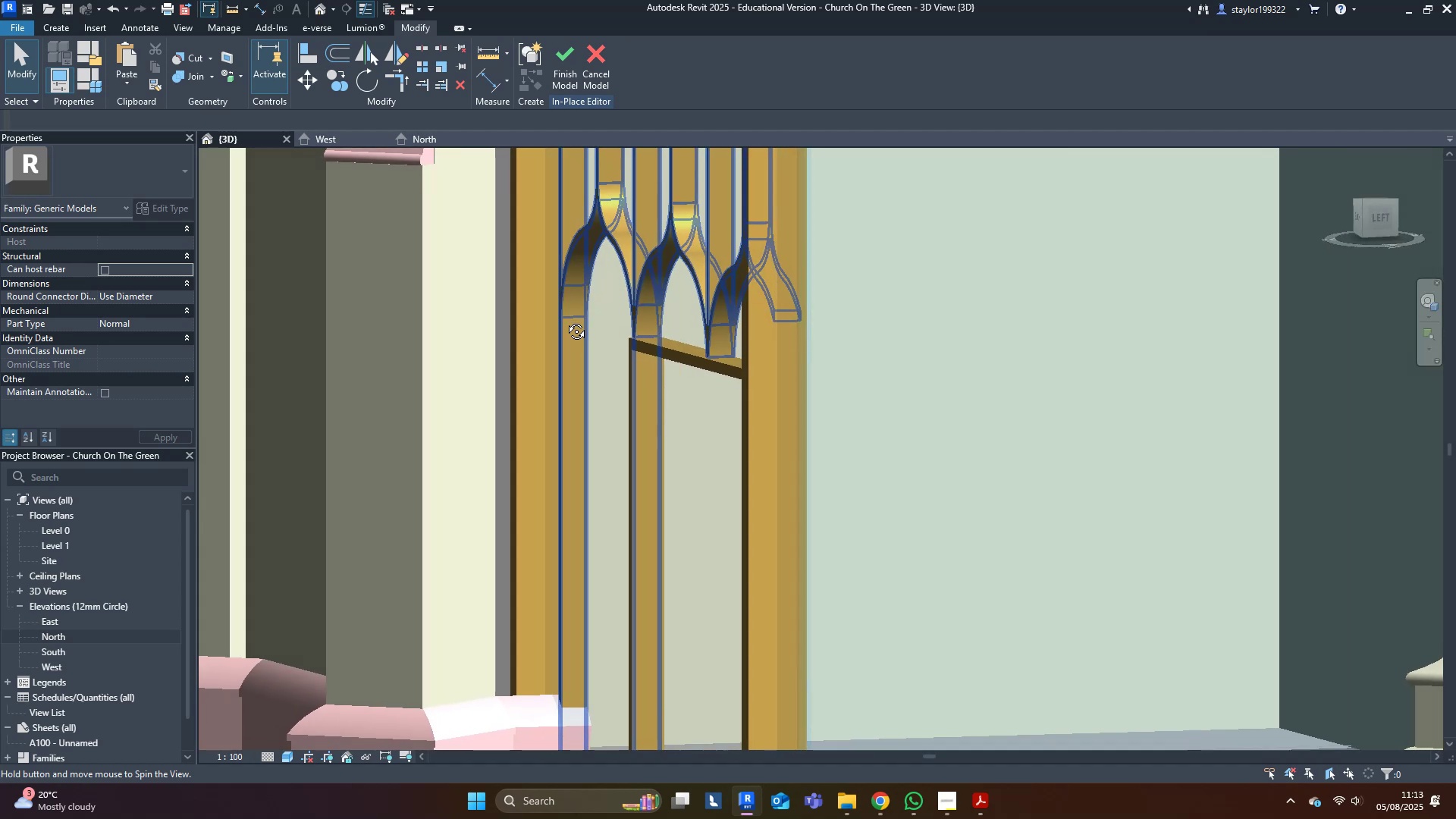 
hold_key(key=ShiftLeft, duration=0.59)
 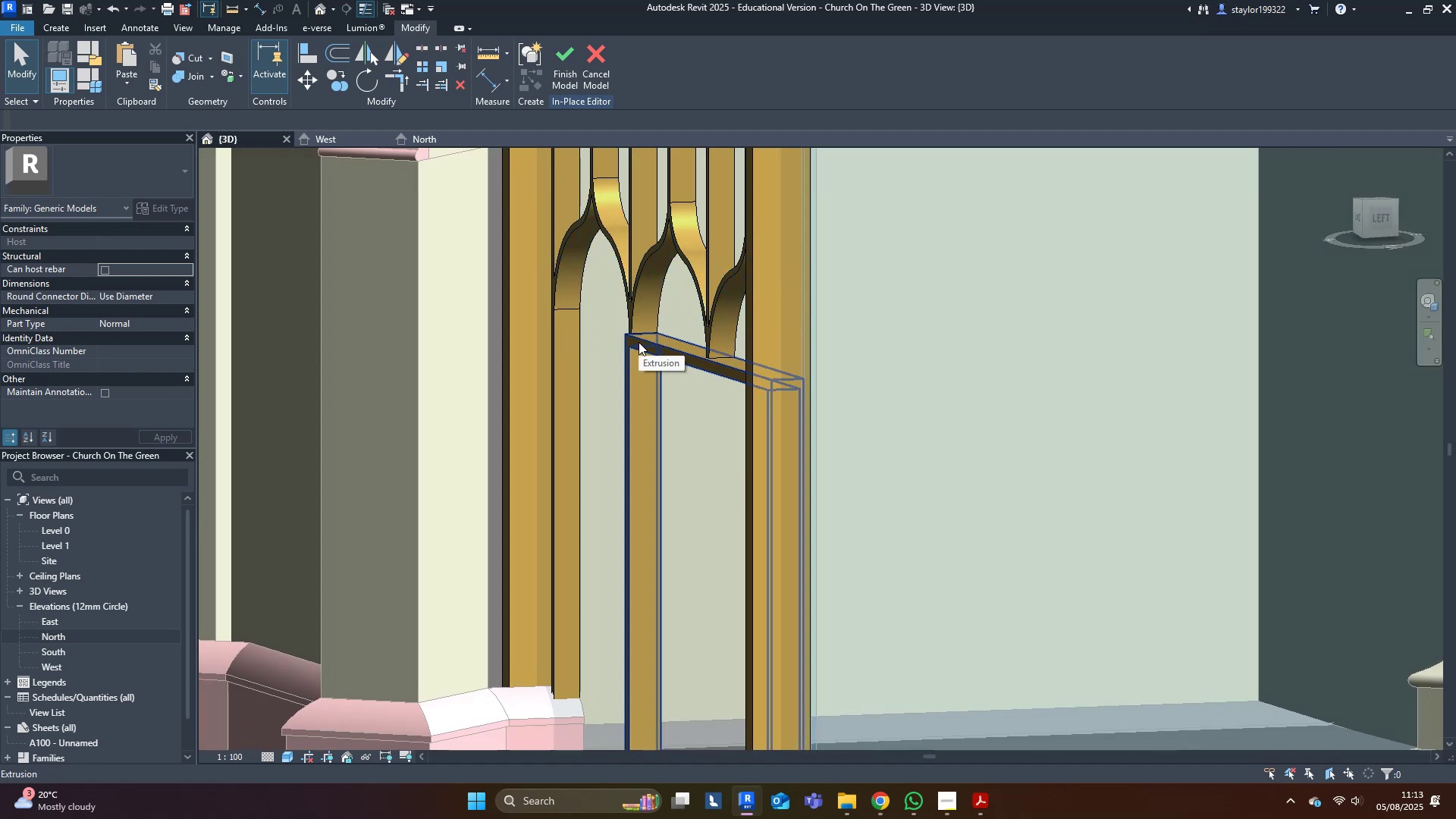 
scroll: coordinate [703, 420], scroll_direction: down, amount: 9.0
 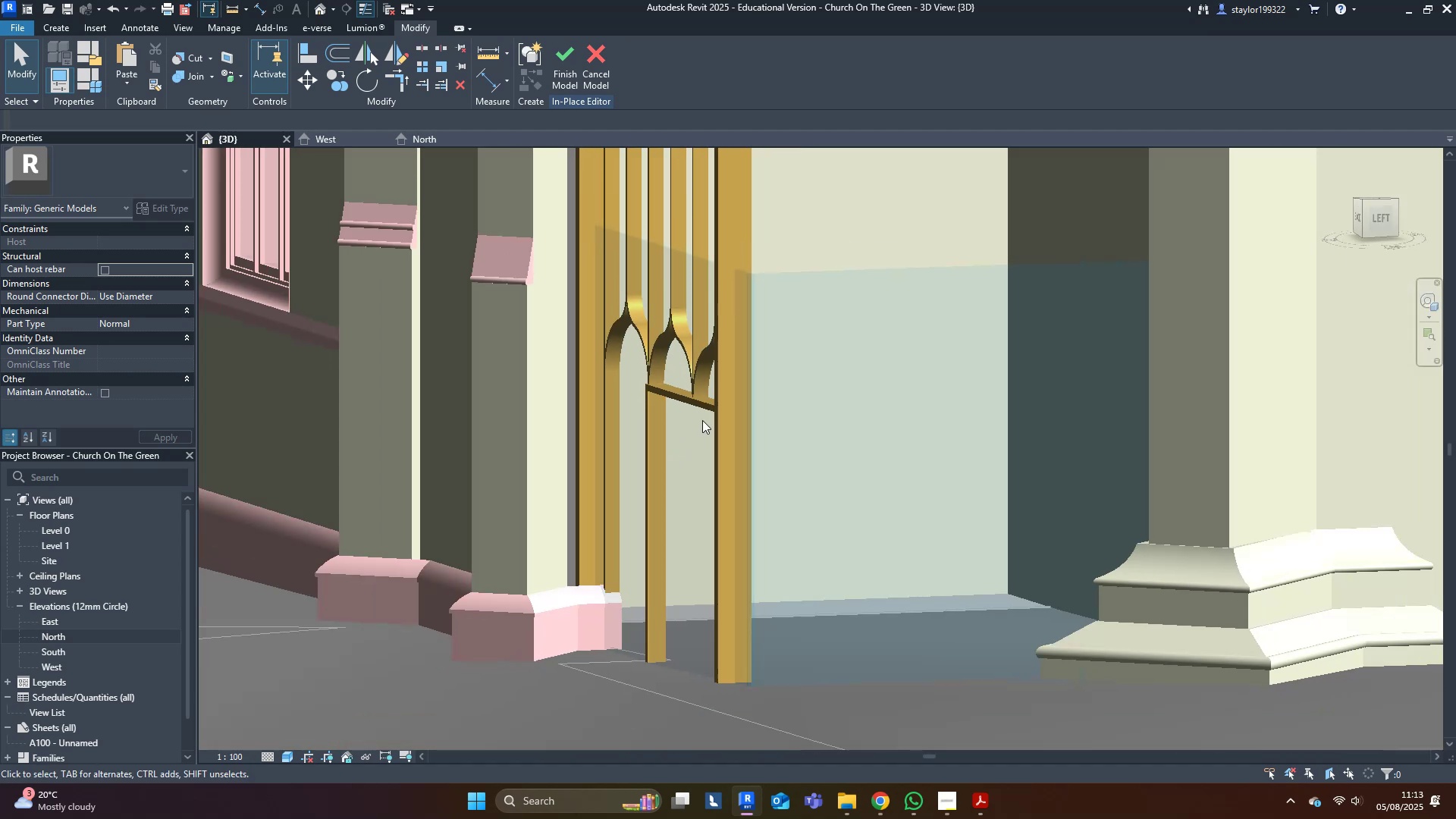 
hold_key(key=ShiftLeft, duration=1.53)
 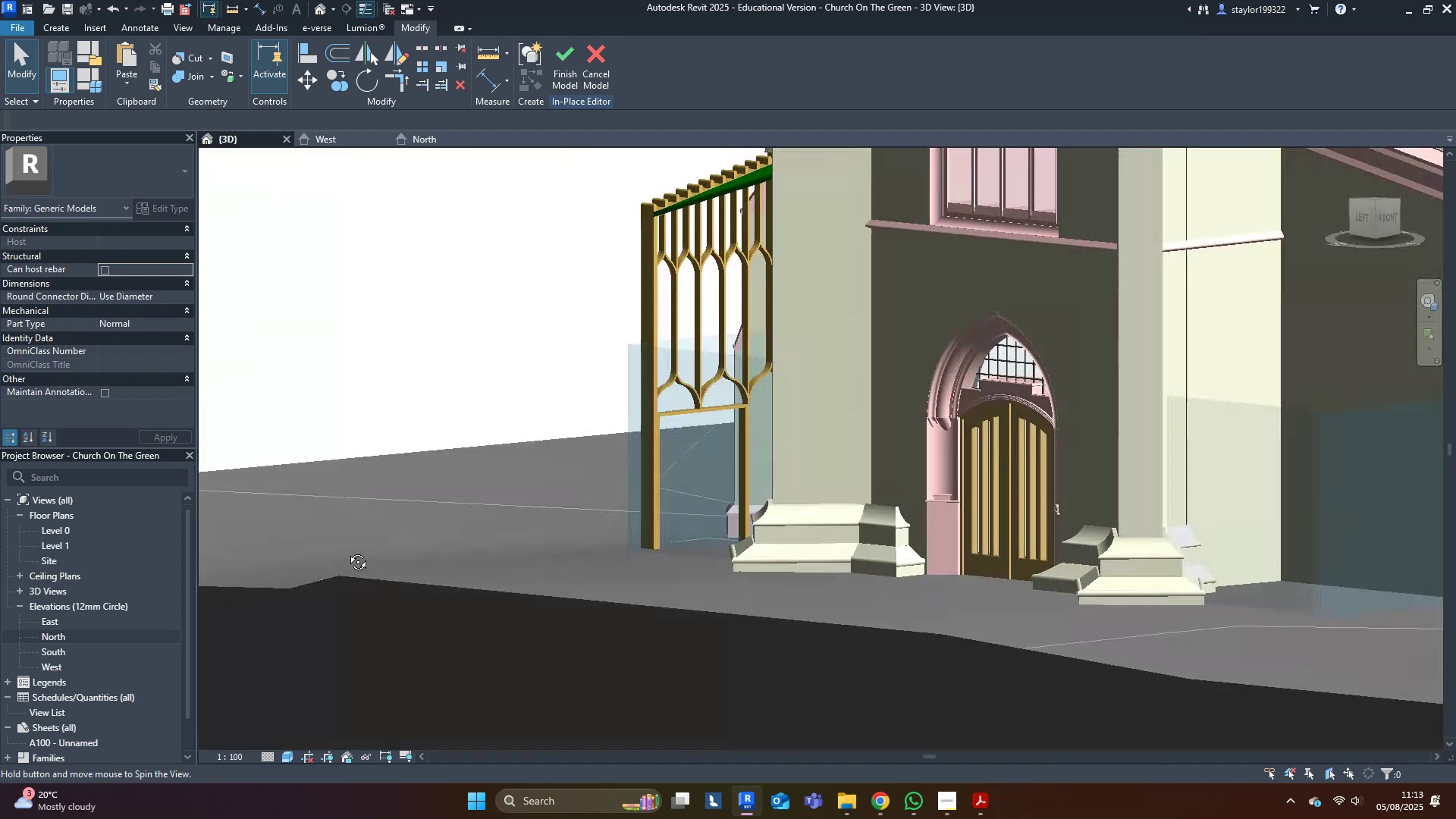 
hold_key(key=ShiftLeft, duration=1.04)
 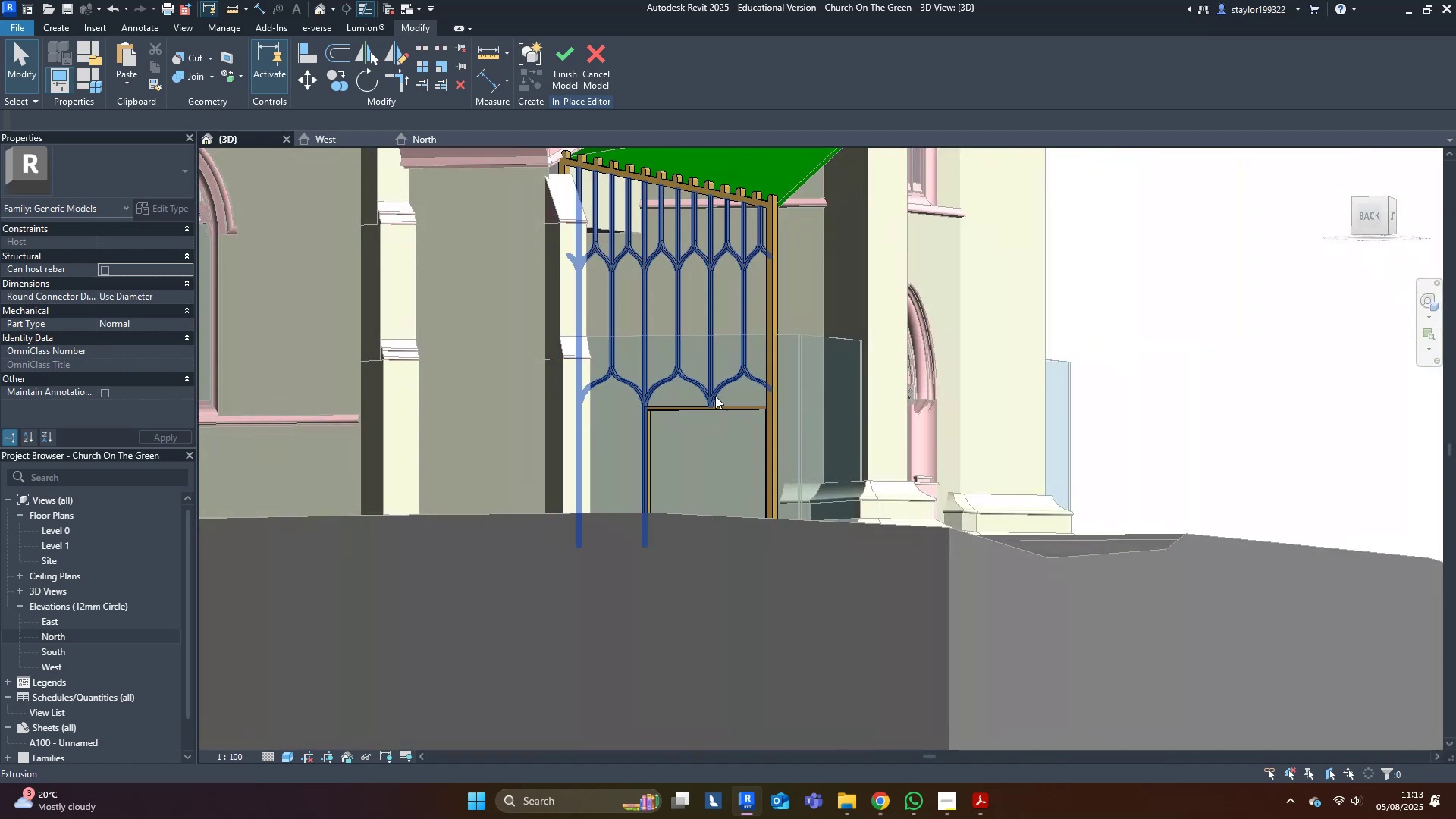 
left_click([568, 67])
 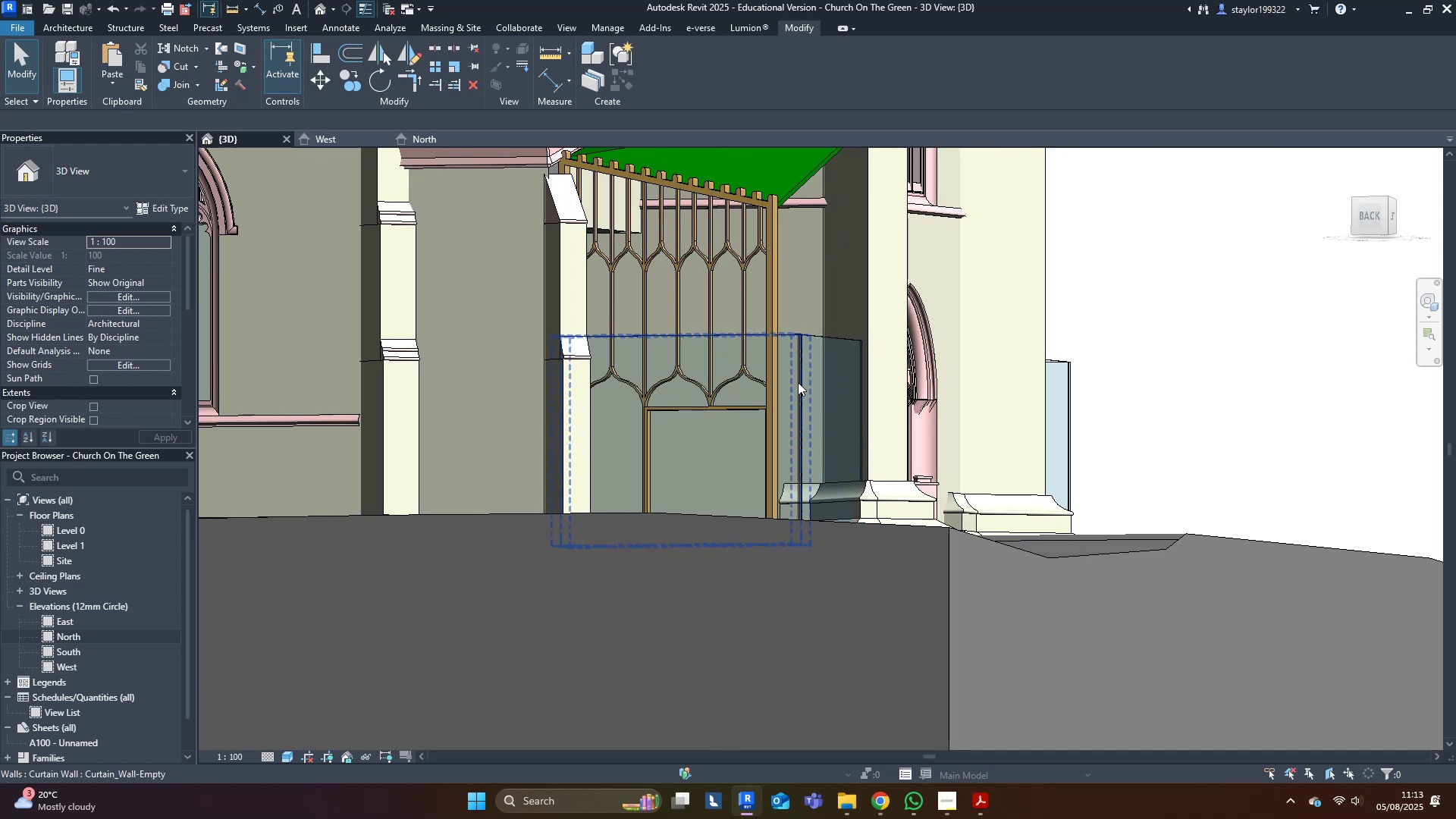 
left_click([798, 382])
 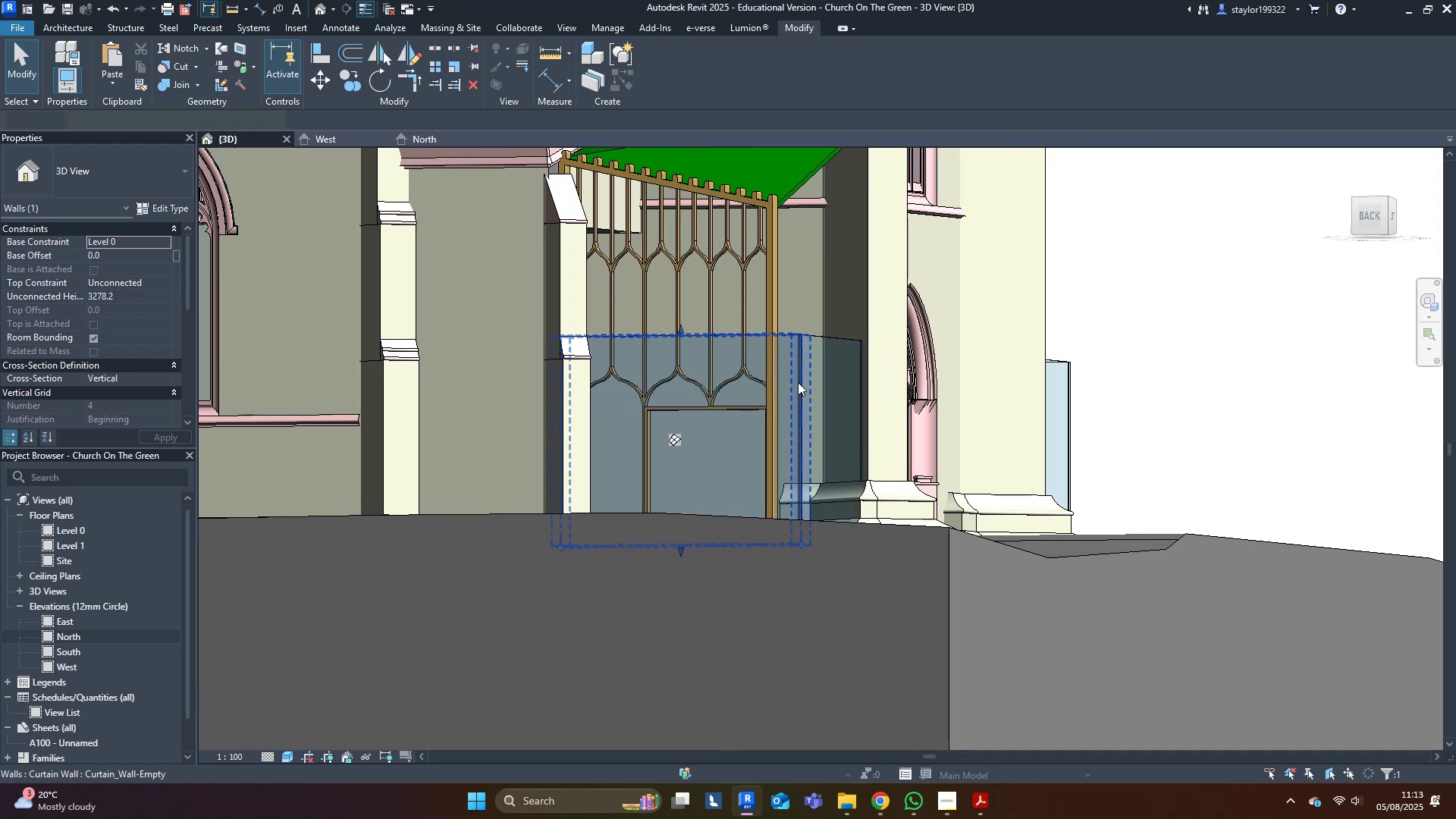 
hold_key(key=ShiftLeft, duration=0.51)
 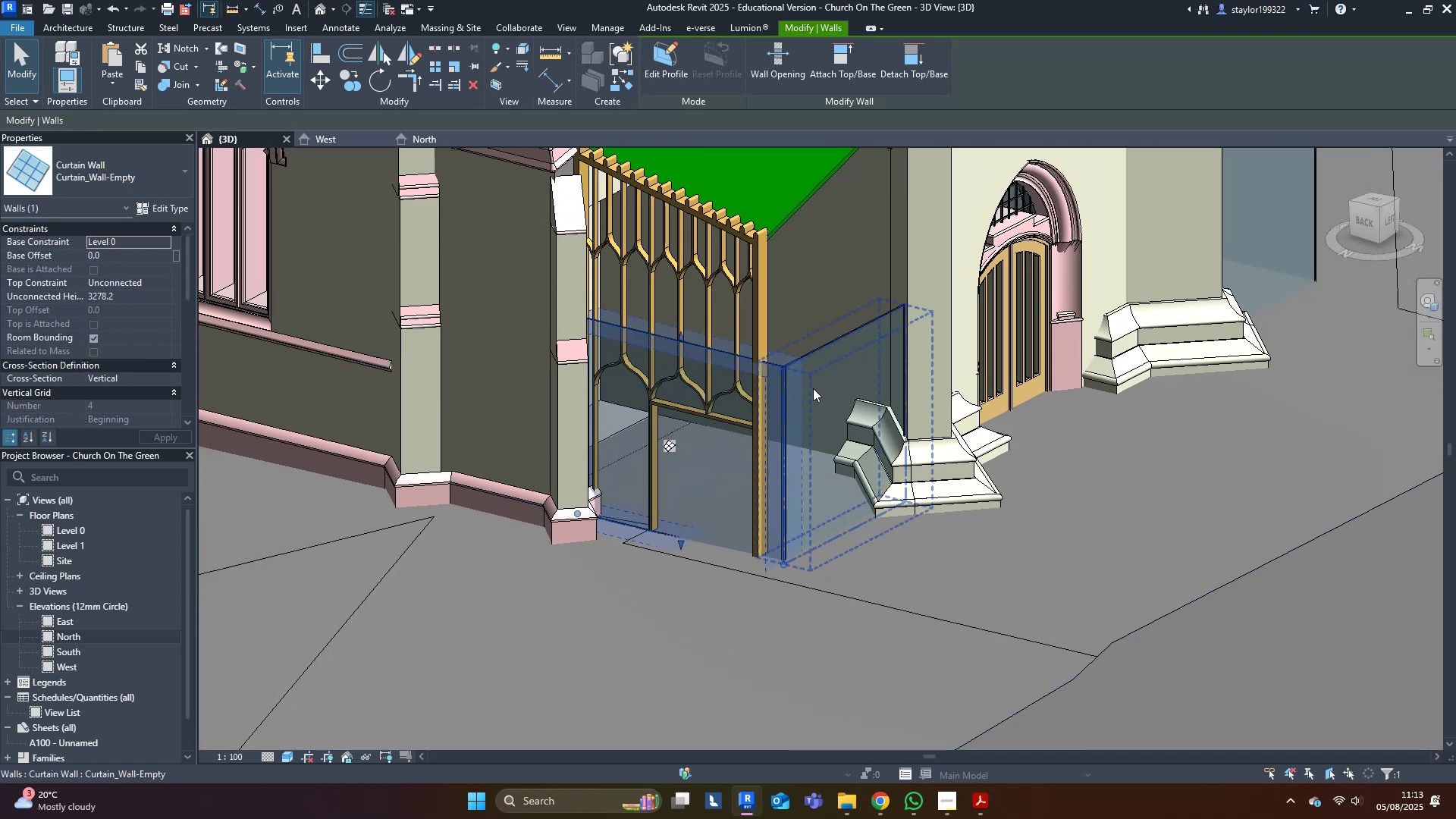 
key(Delete)
 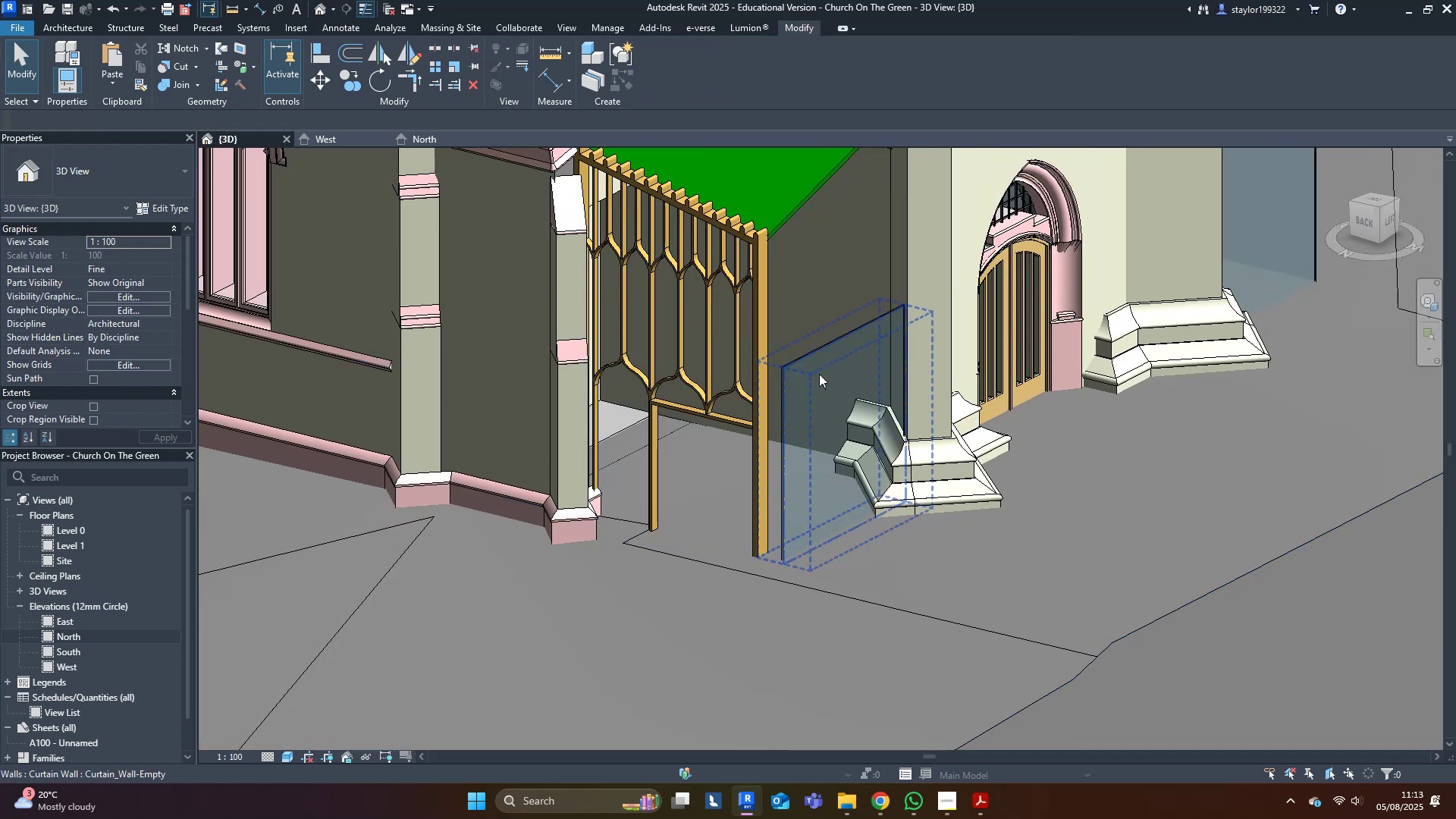 
left_click([819, 374])
 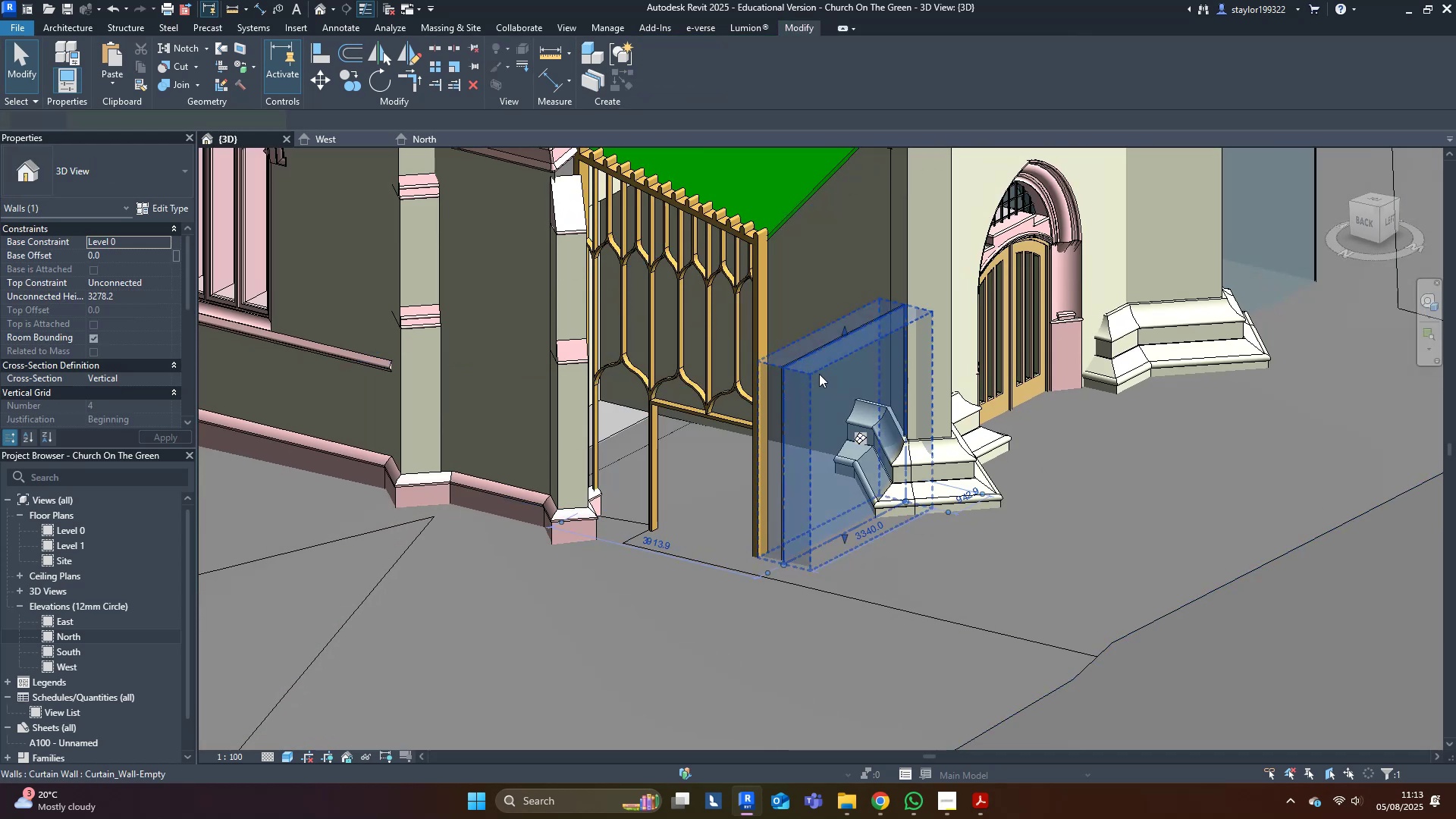 
key(Delete)
 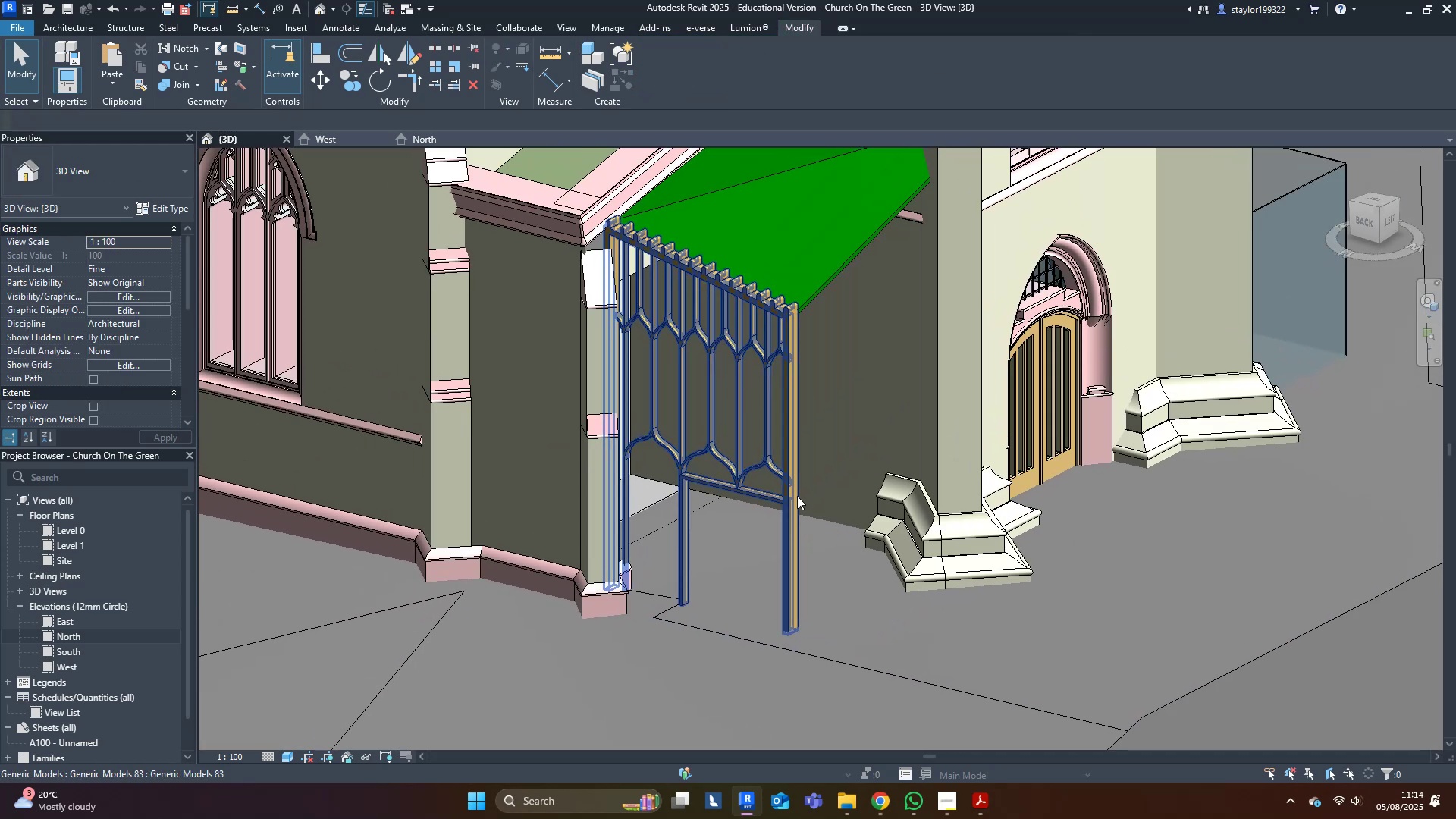 
hold_key(key=ShiftLeft, duration=0.46)
 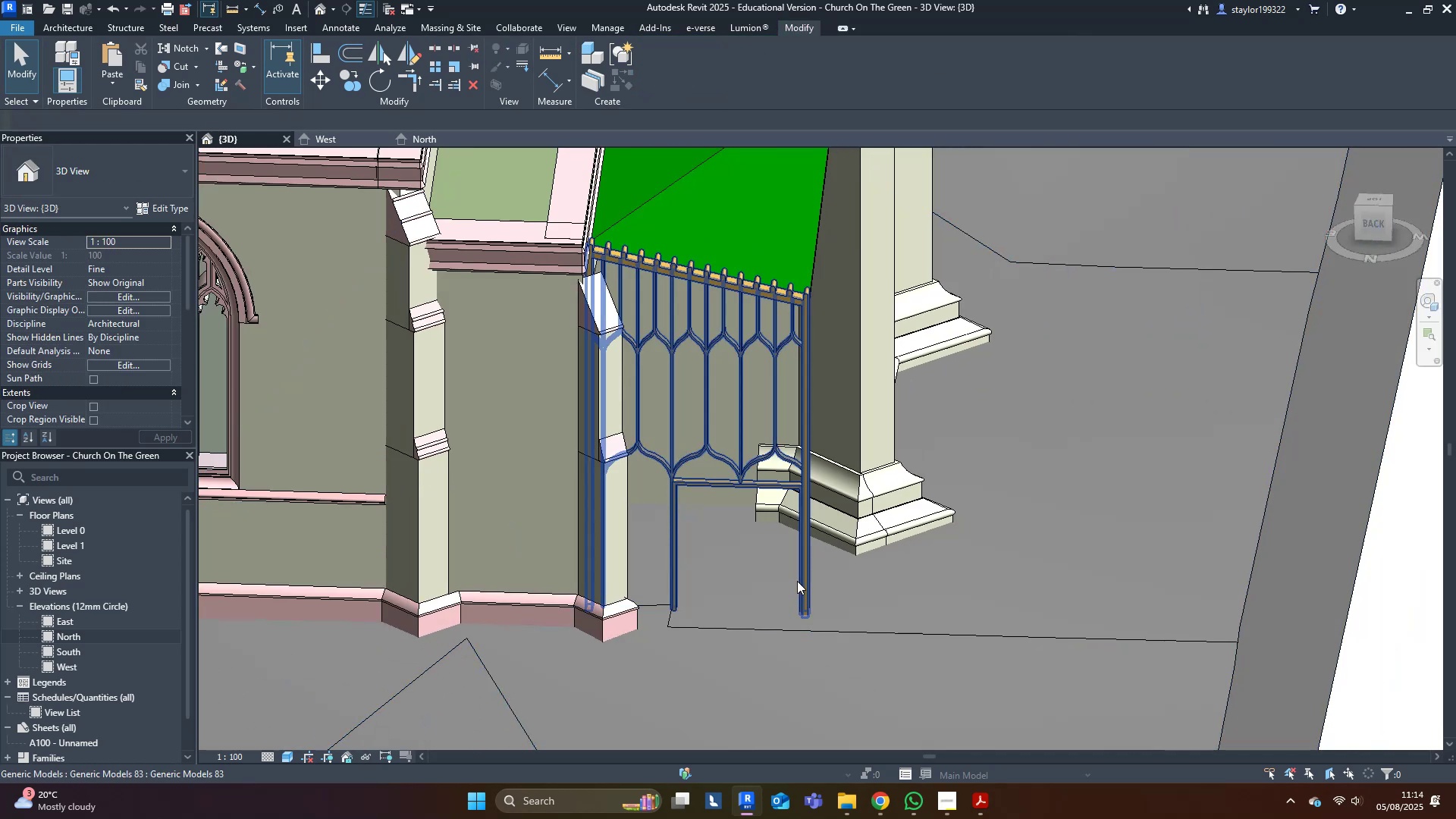 
hold_key(key=ShiftLeft, duration=0.37)
 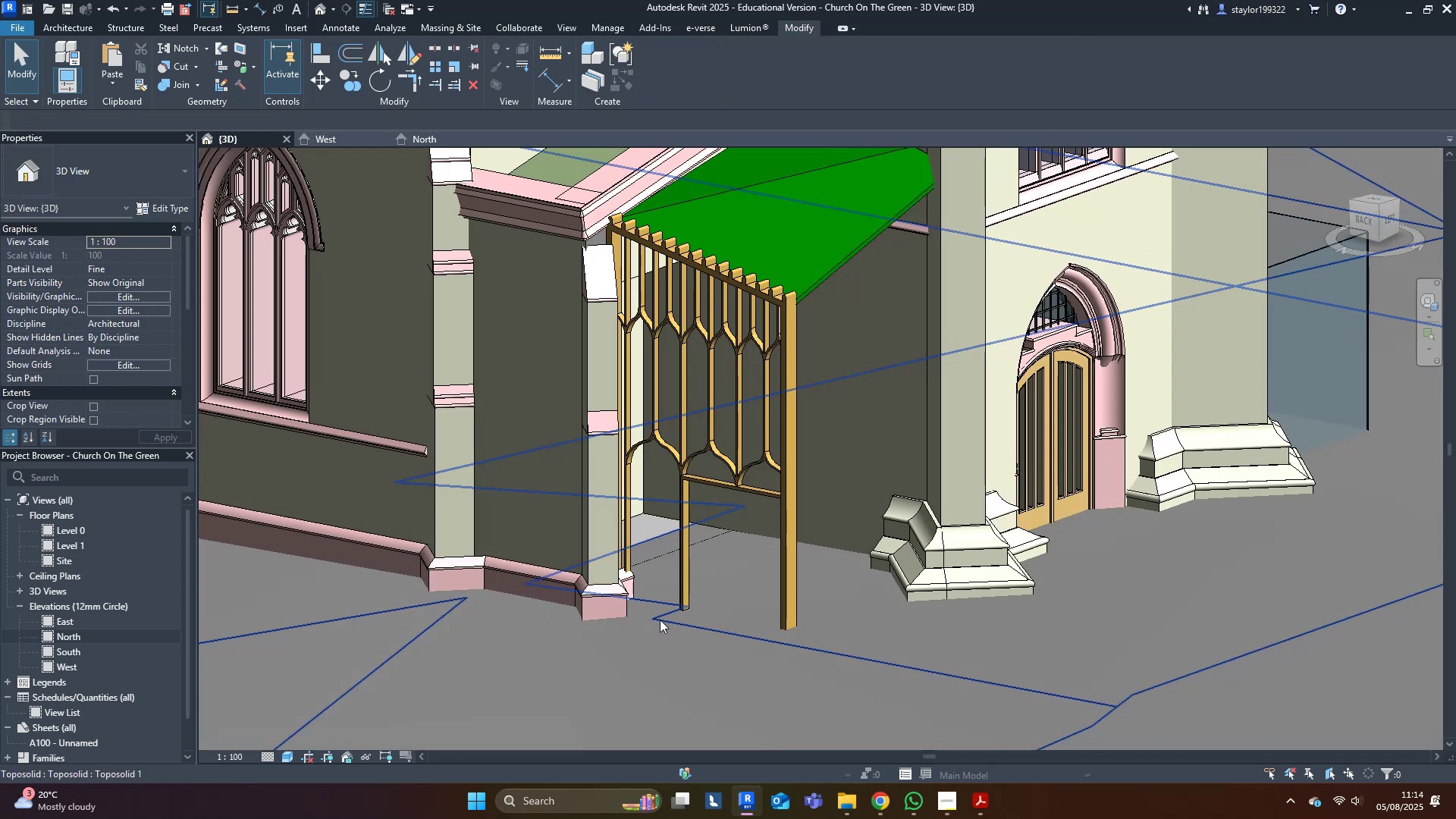 
hold_key(key=ShiftLeft, duration=0.55)
 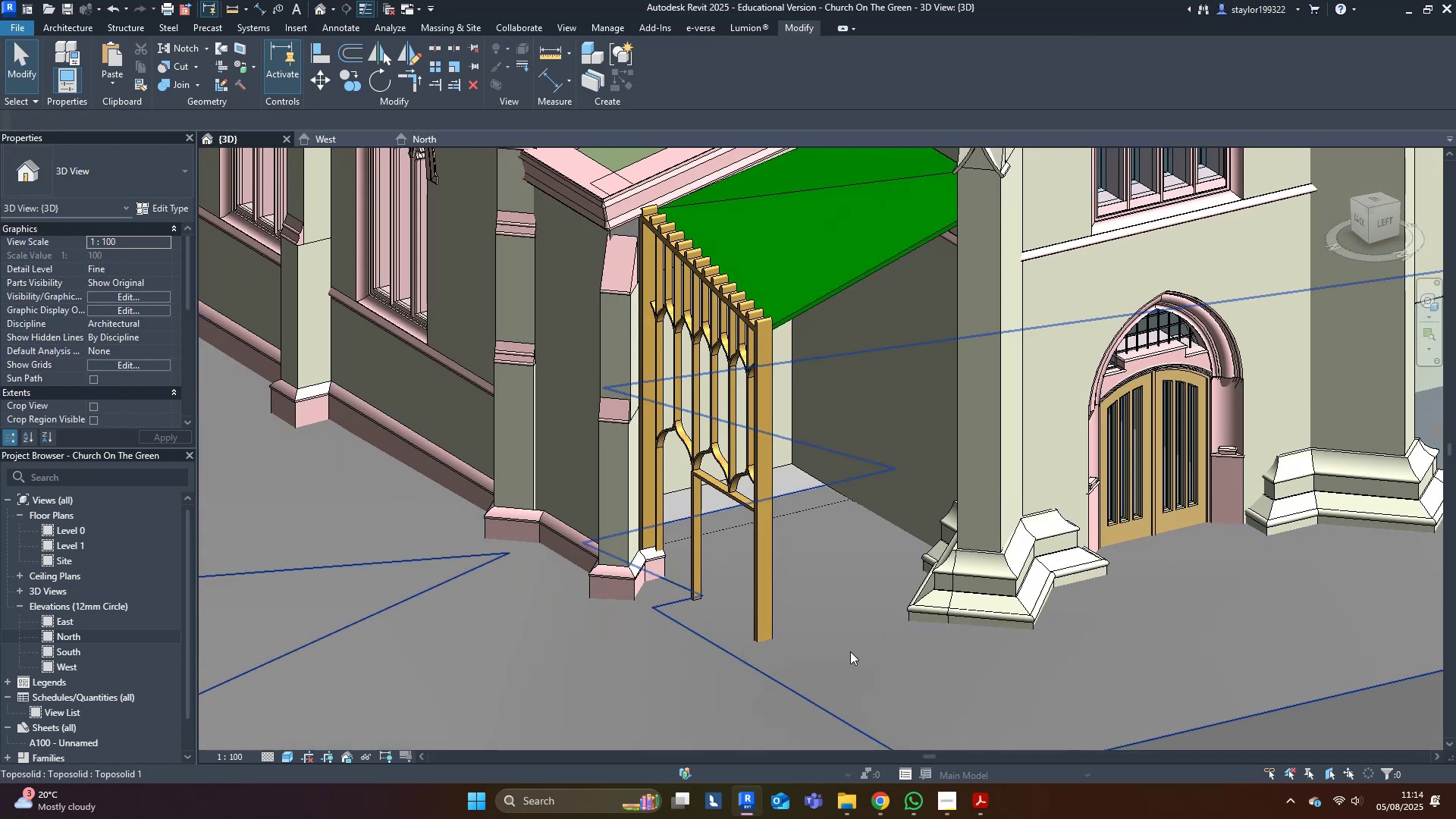 
left_click([849, 651])
 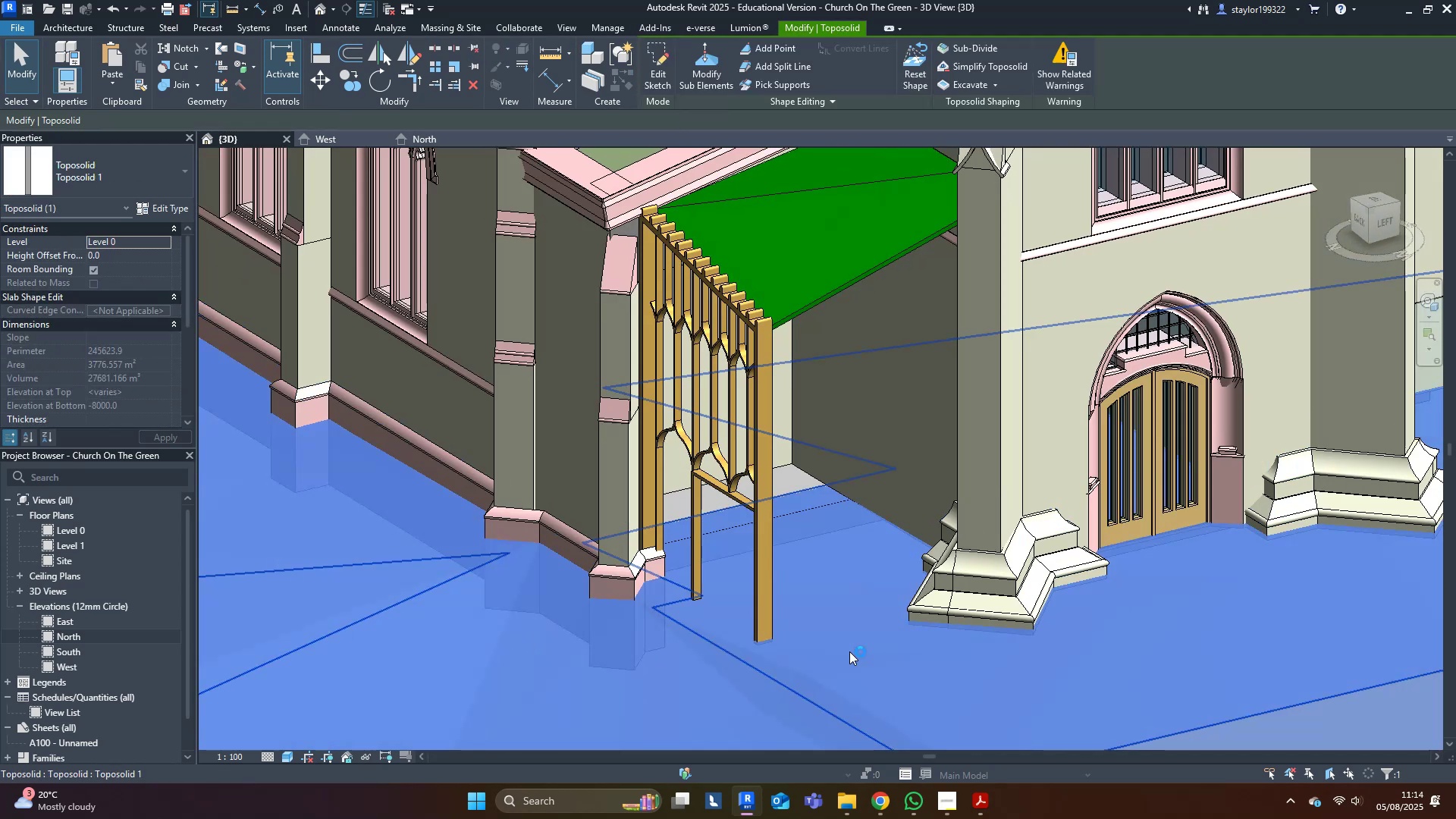 
hold_key(key=ShiftLeft, duration=0.43)
 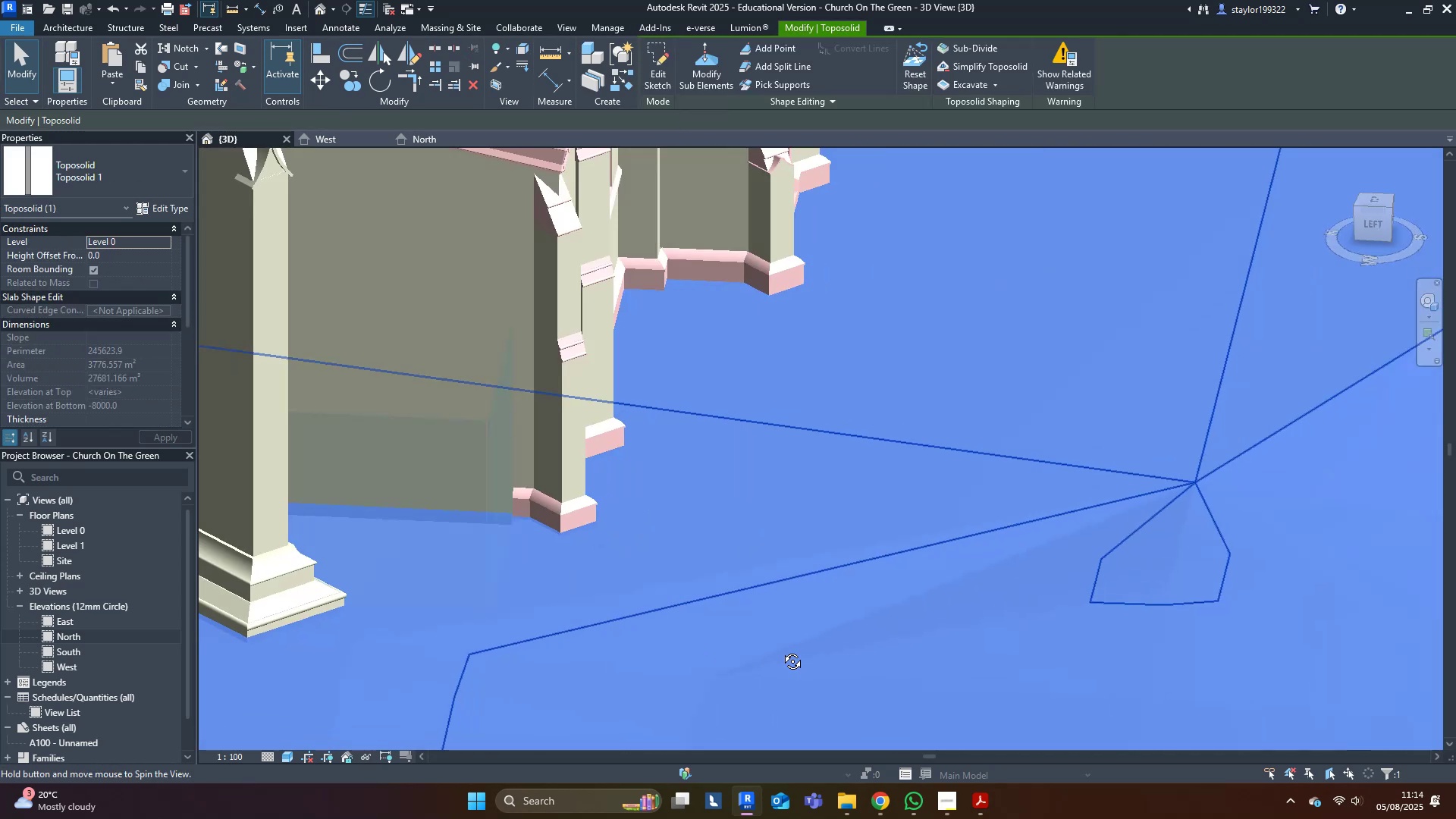 
scroll: coordinate [780, 642], scroll_direction: down, amount: 13.0
 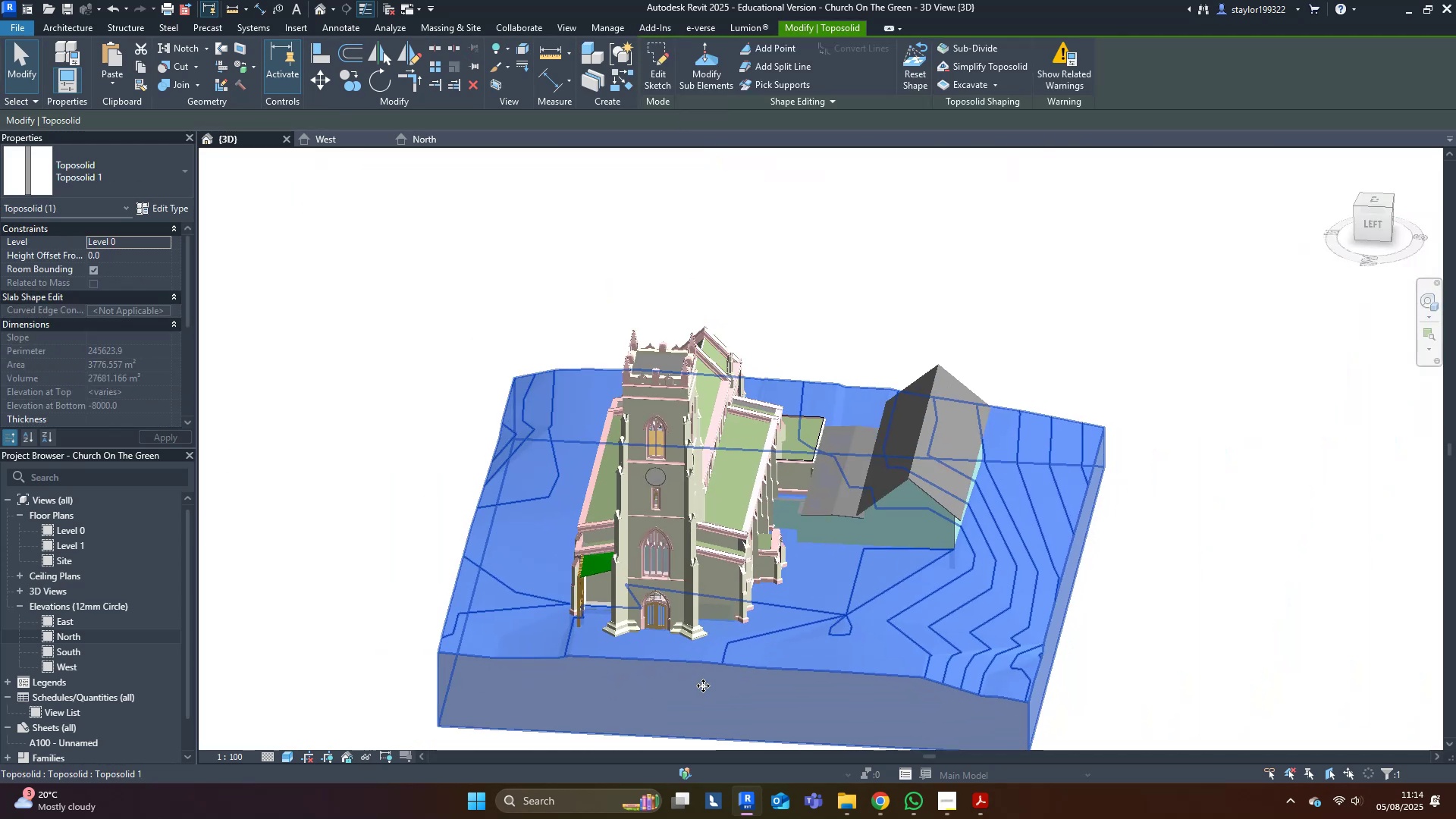 
key(Escape)
type(wfsd)
 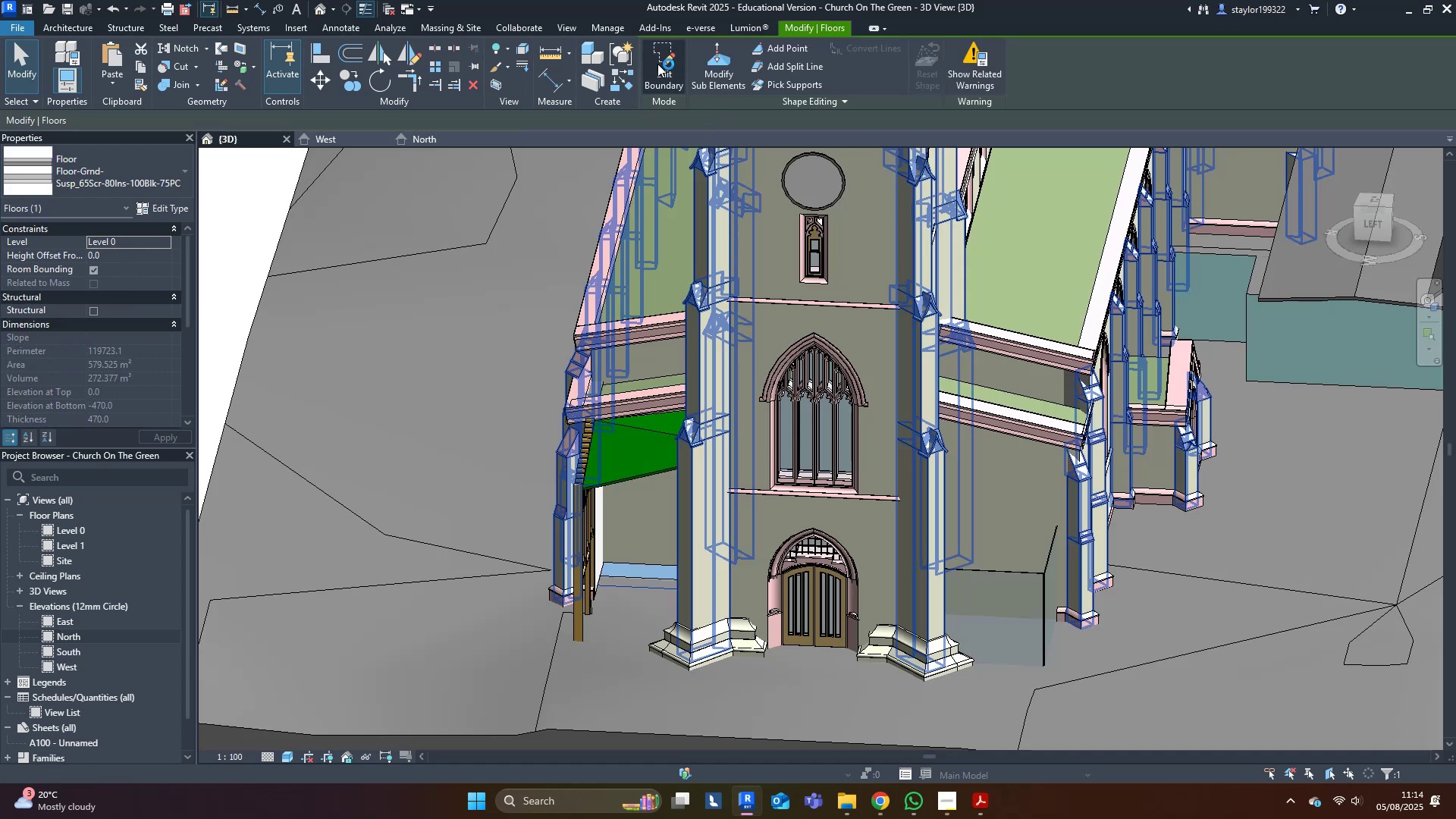 
scroll: coordinate [582, 608], scroll_direction: up, amount: 8.0
 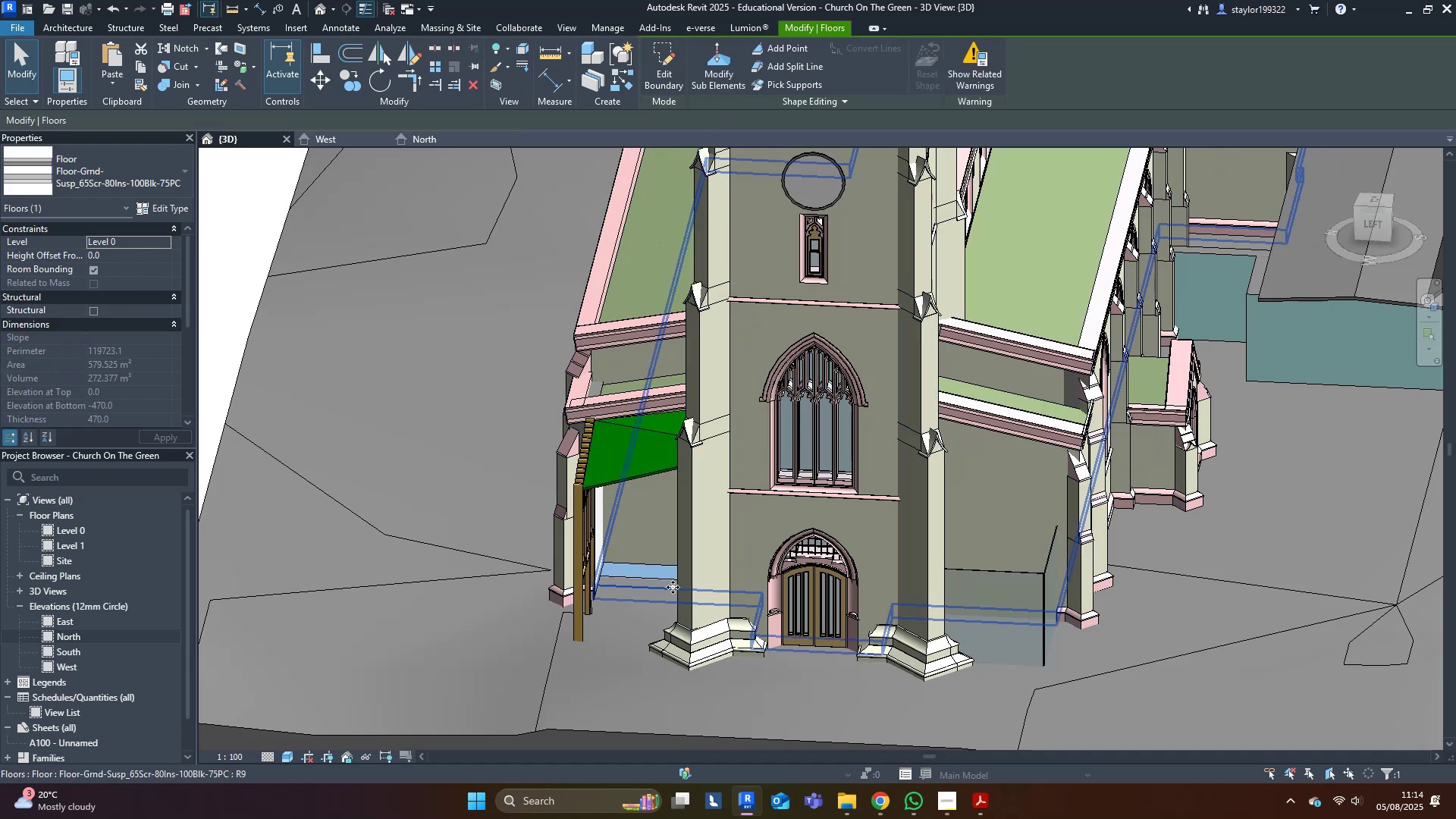 
left_click([661, 76])
 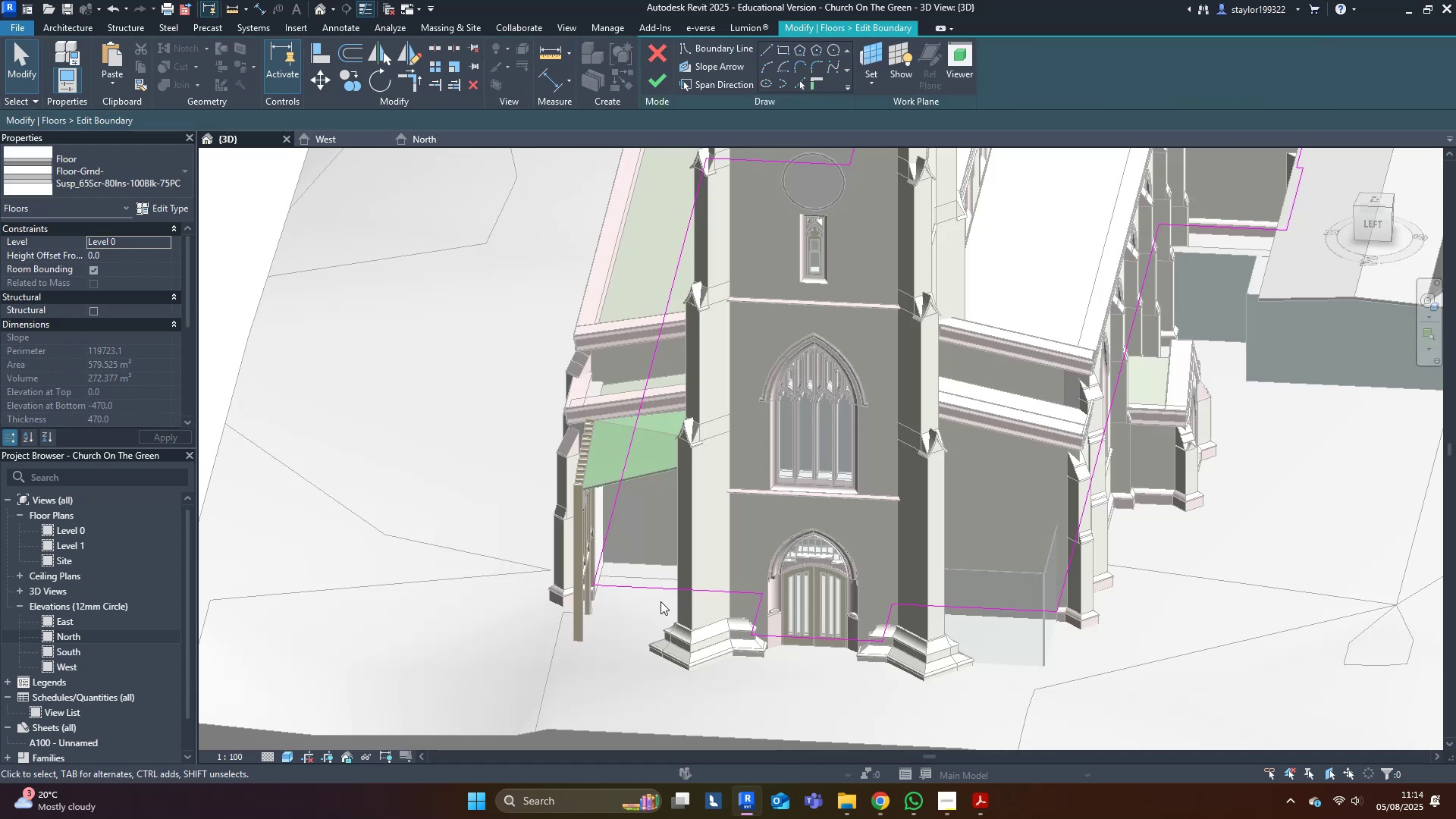 
key(Tab)
 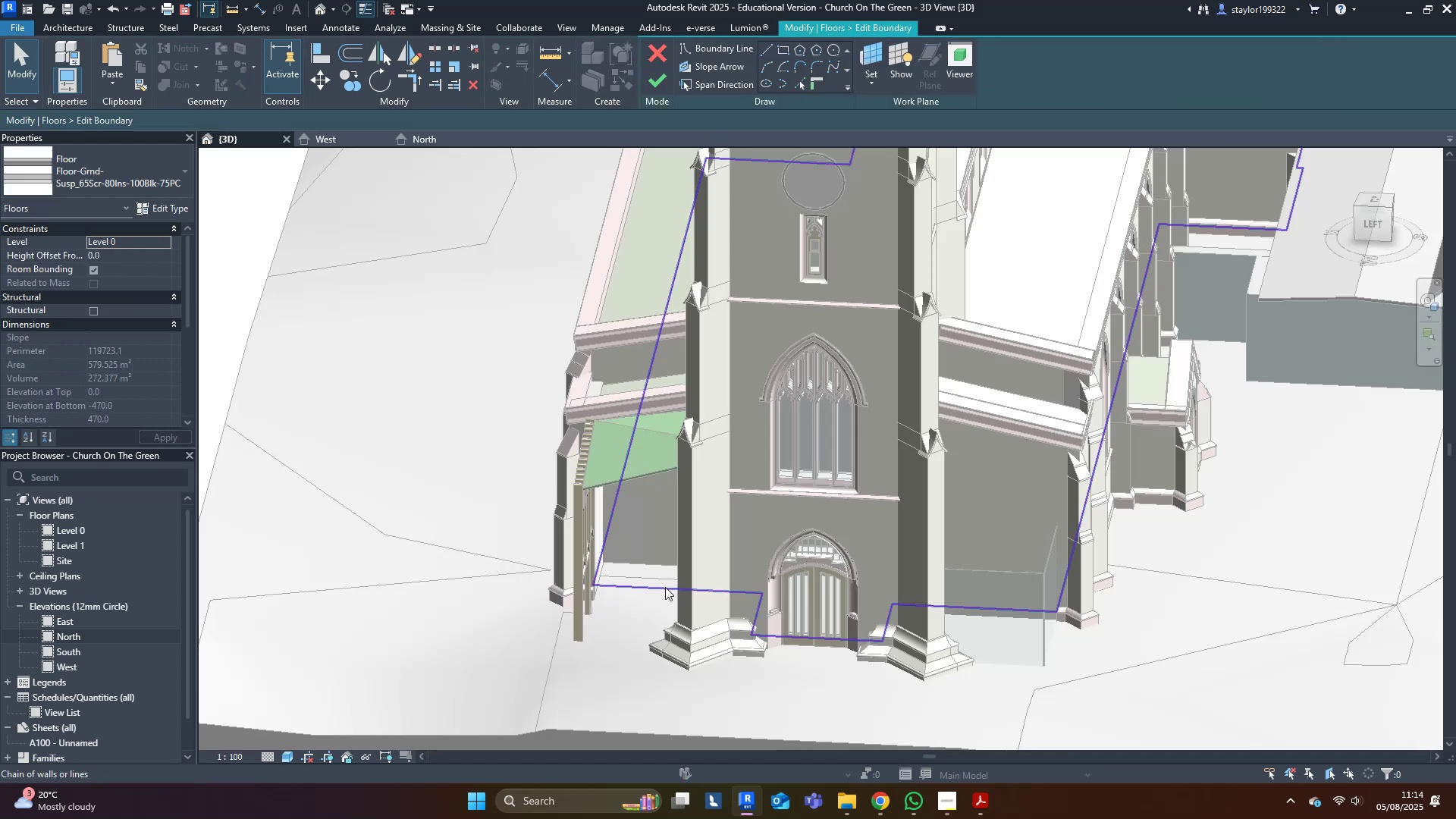 
left_click([665, 587])
 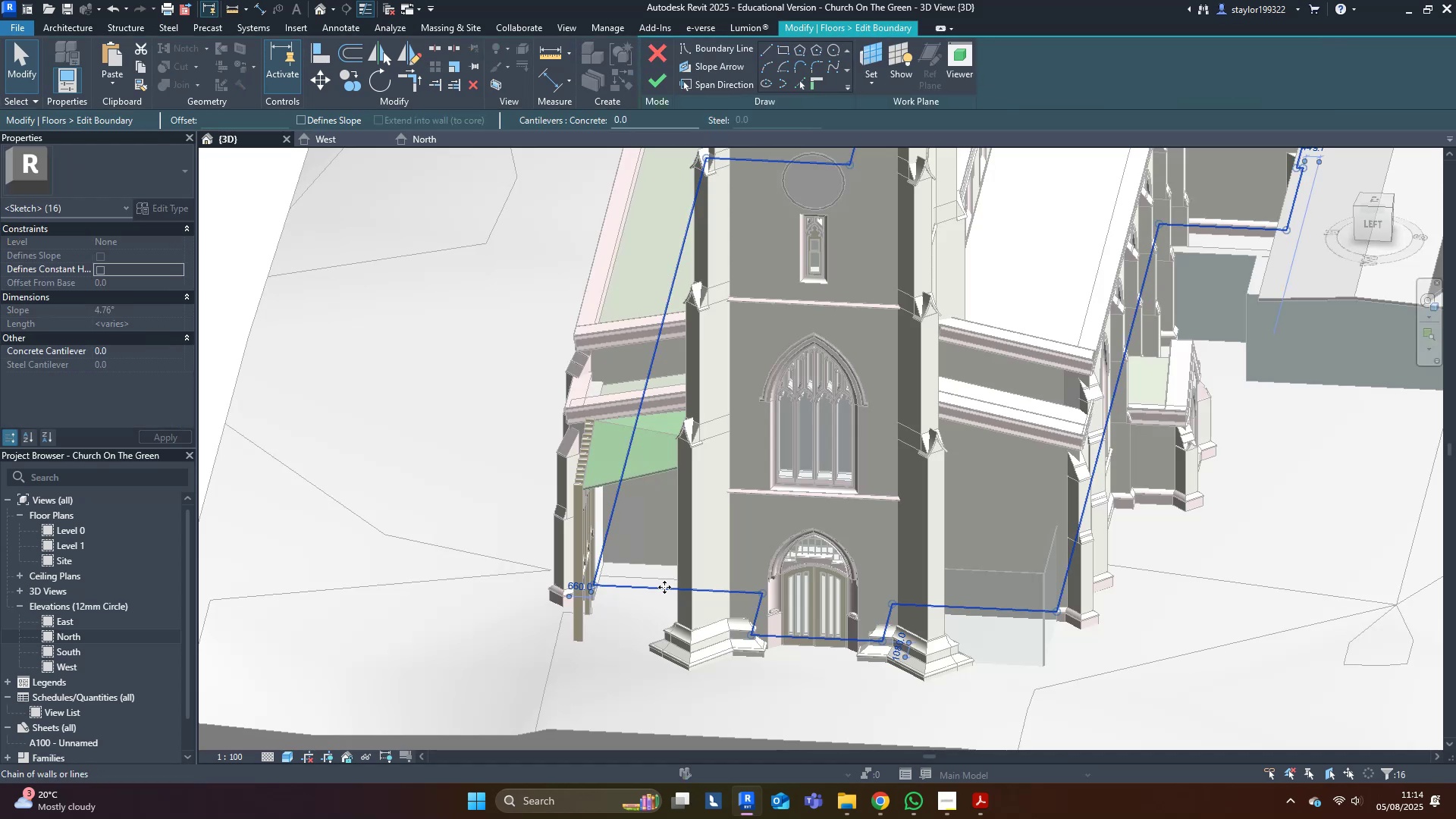 
scroll: coordinate [669, 576], scroll_direction: down, amount: 5.0
 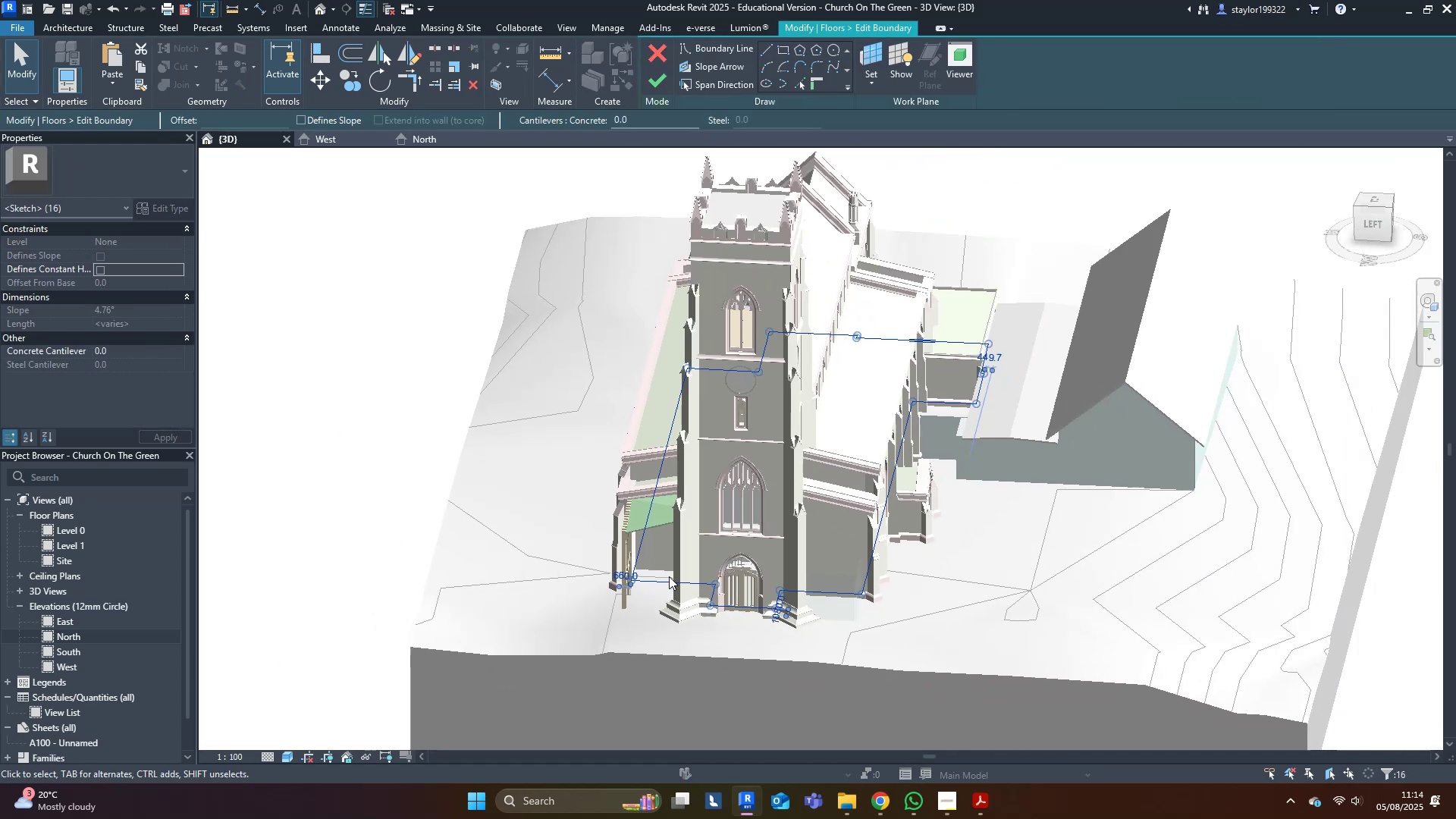 
key(Control+C)
 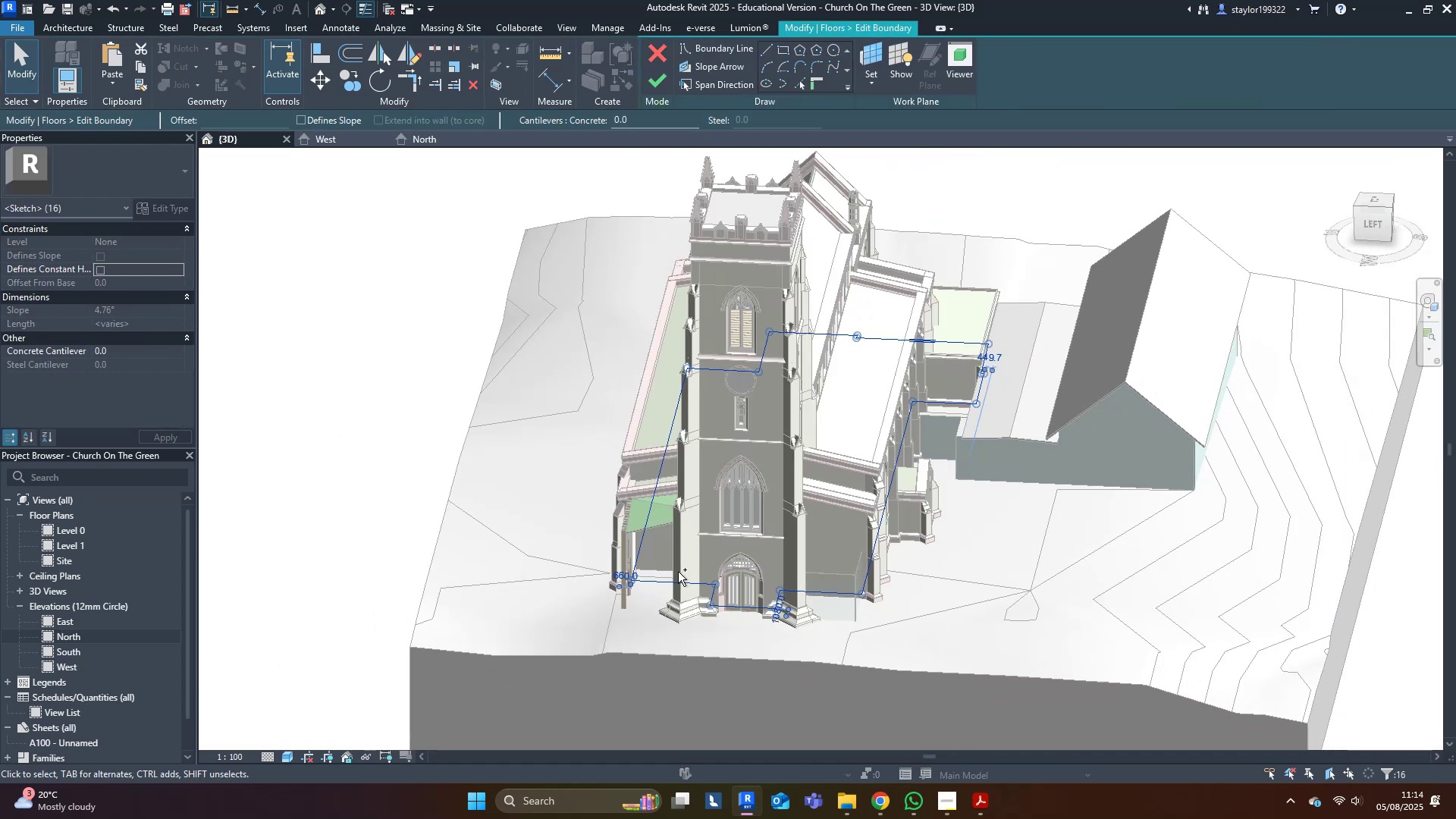 
key(Control+C)
 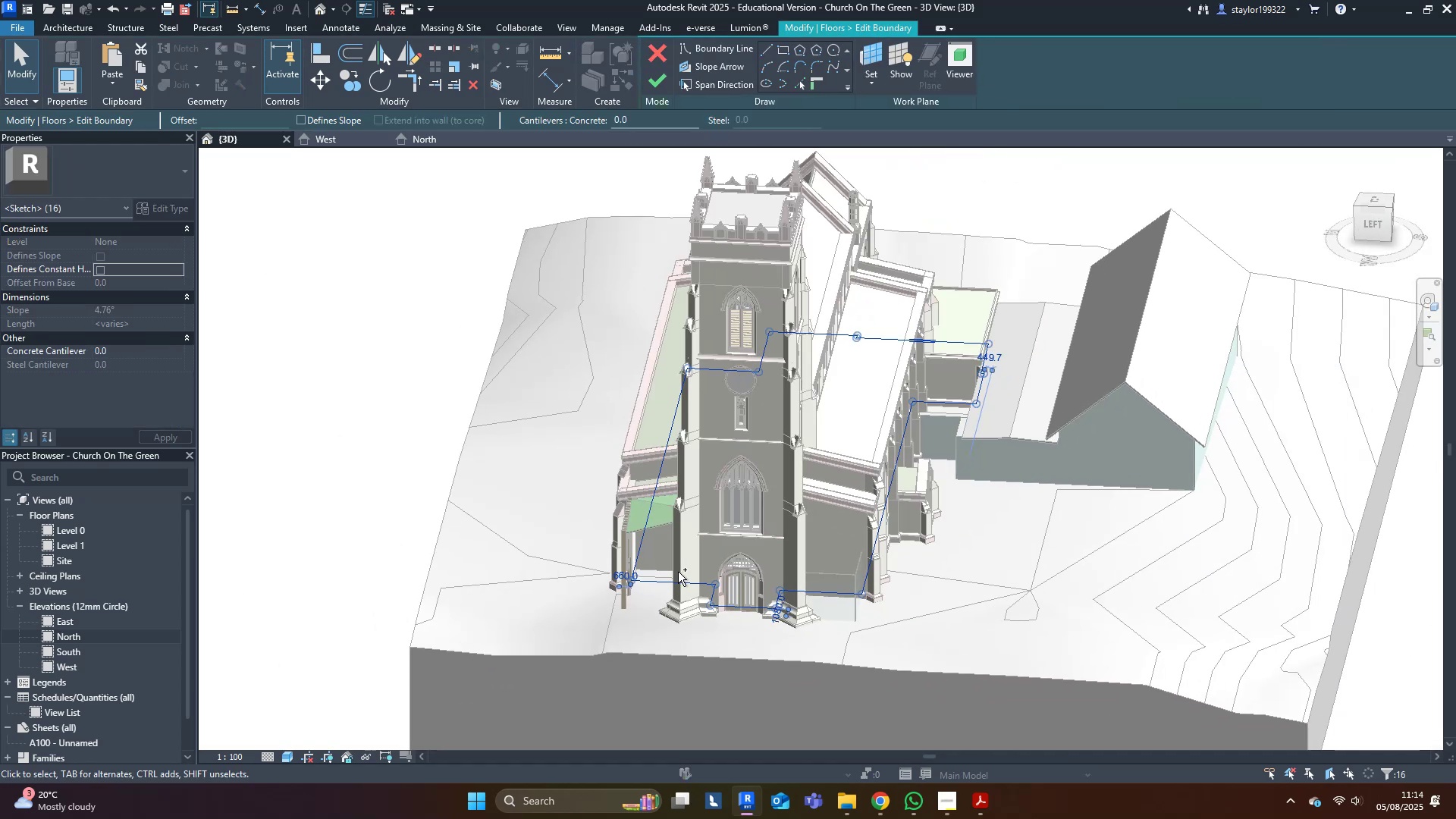 
key(Control+C)
 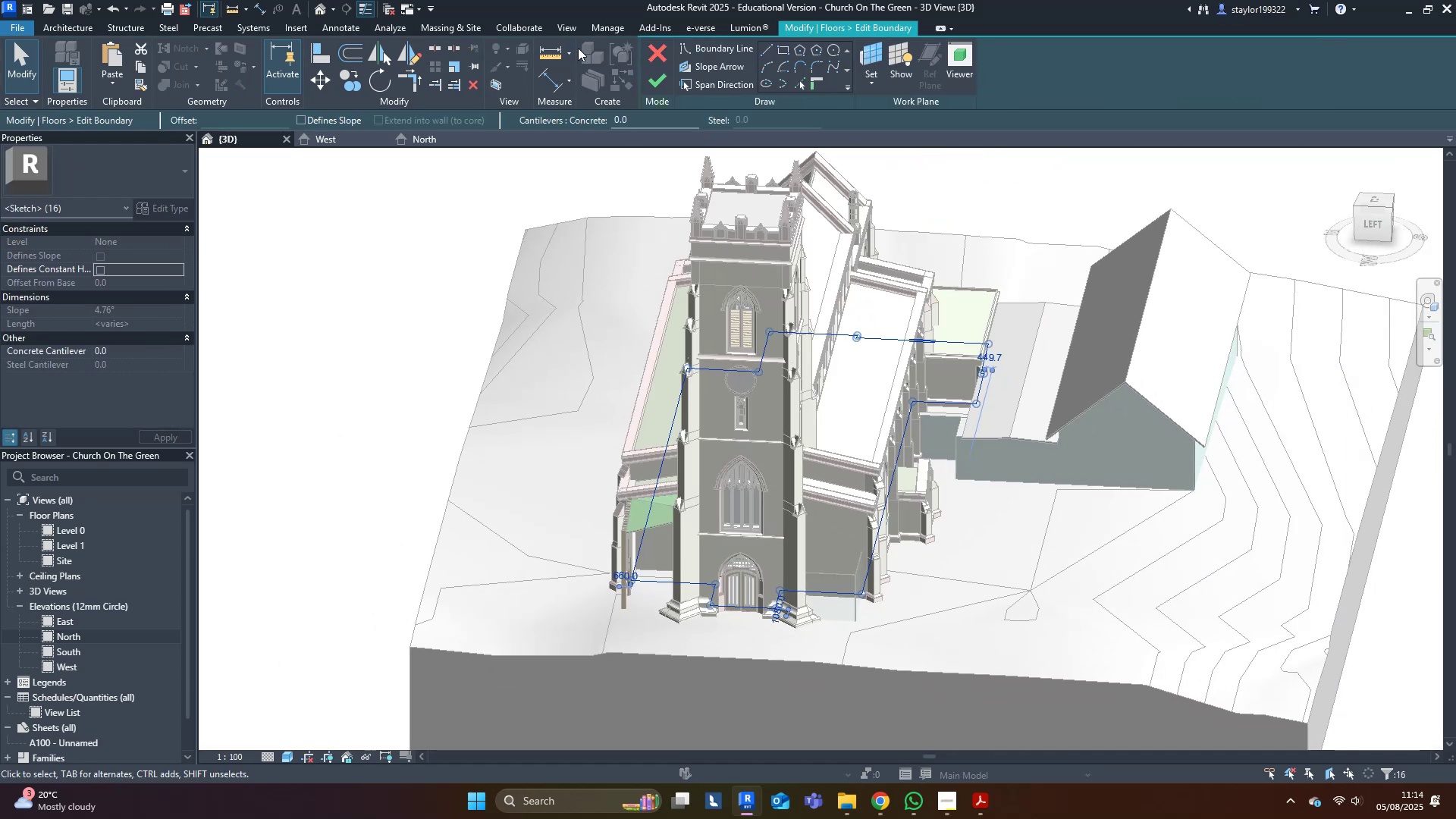 
left_click([654, 77])
 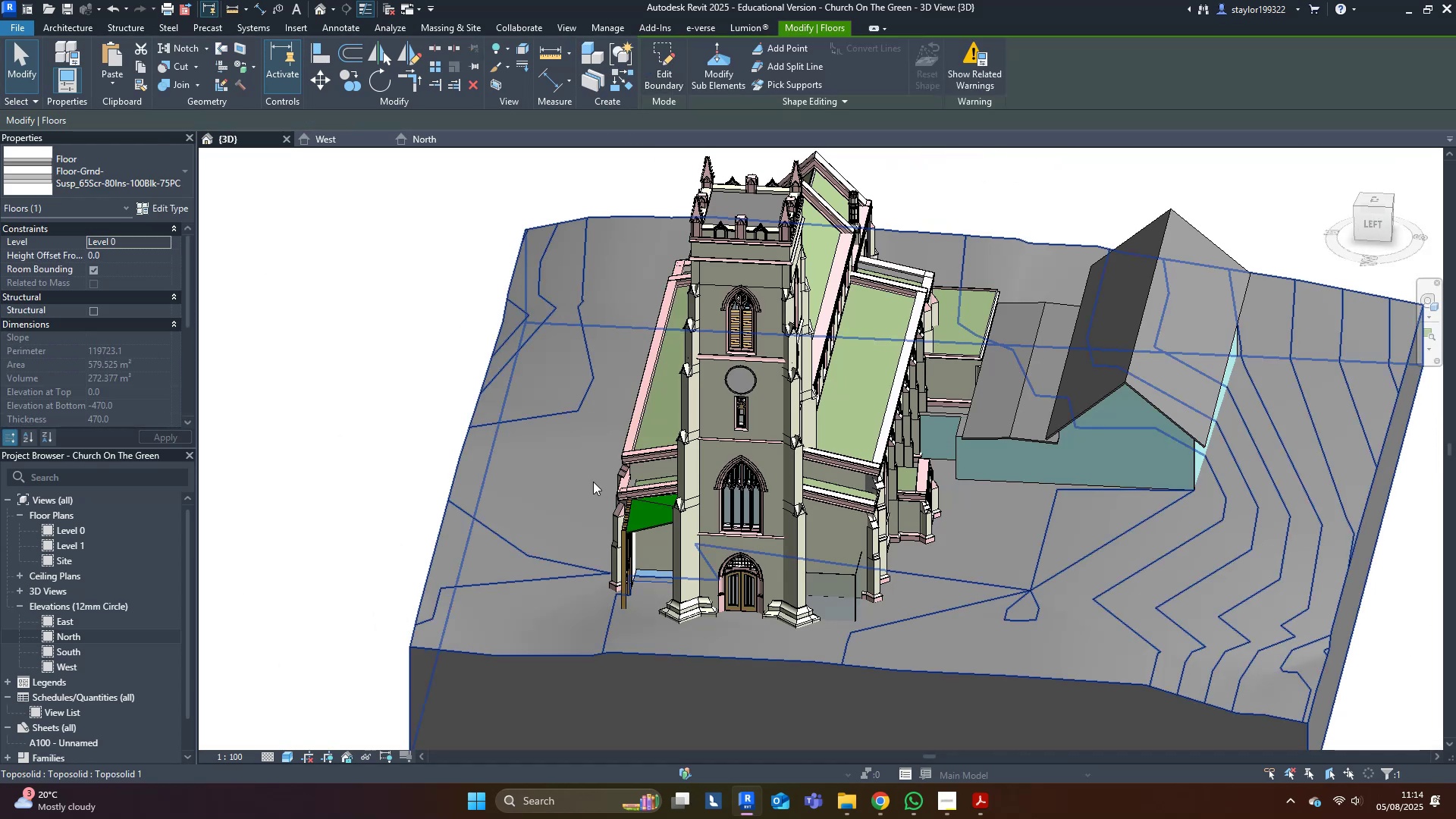 
left_click([532, 456])
 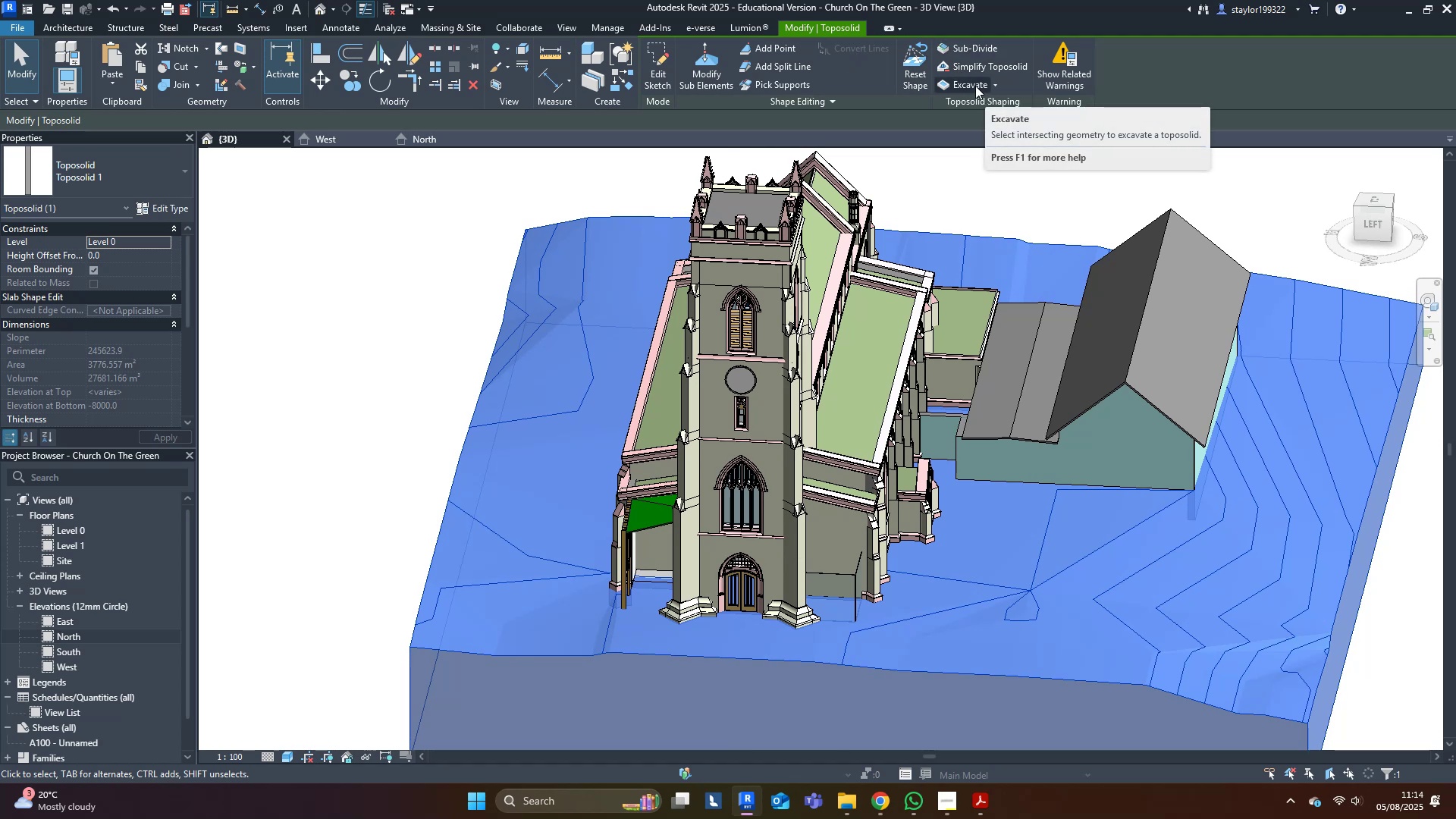 
left_click([975, 86])
 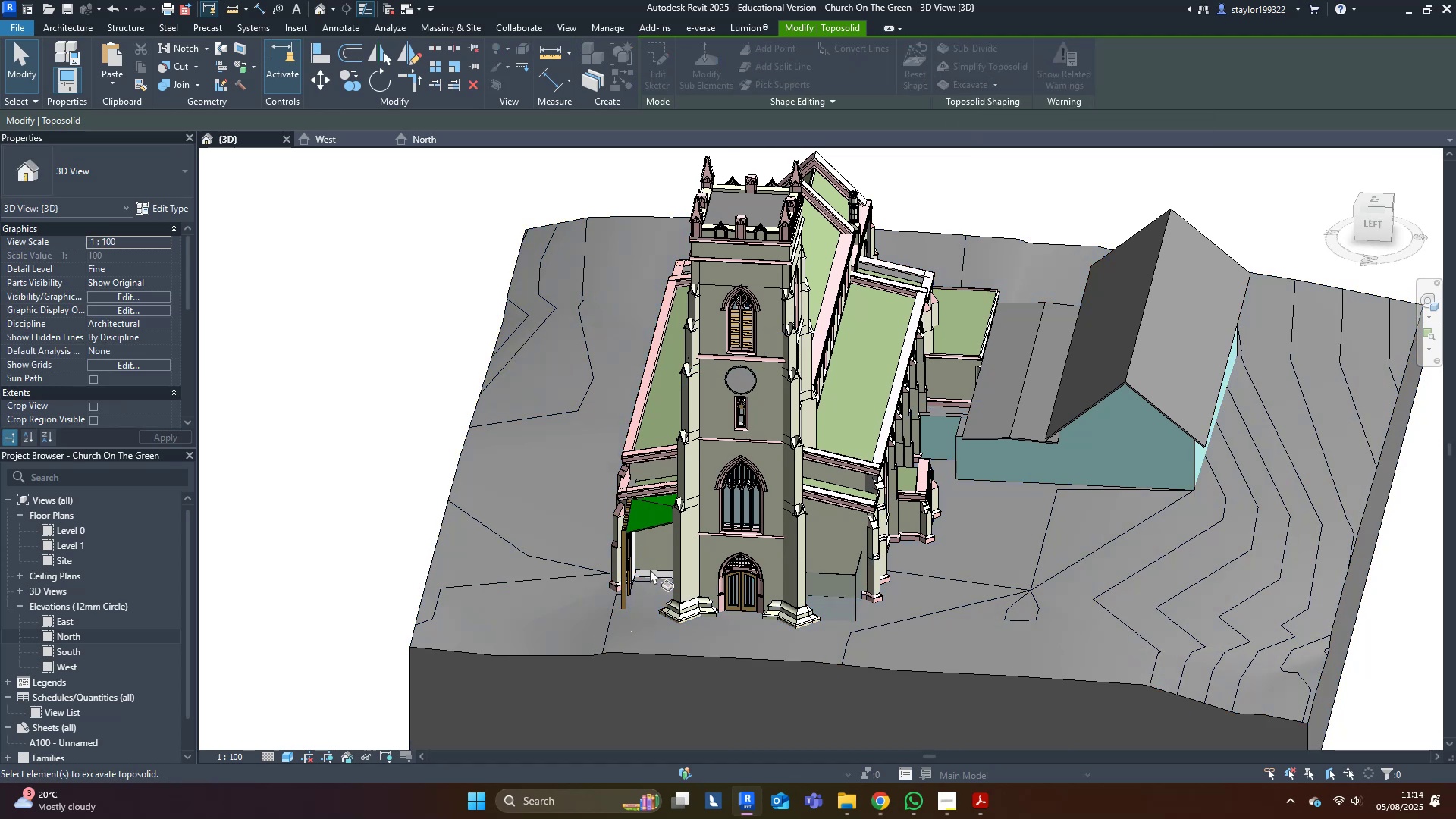 
left_click([650, 574])
 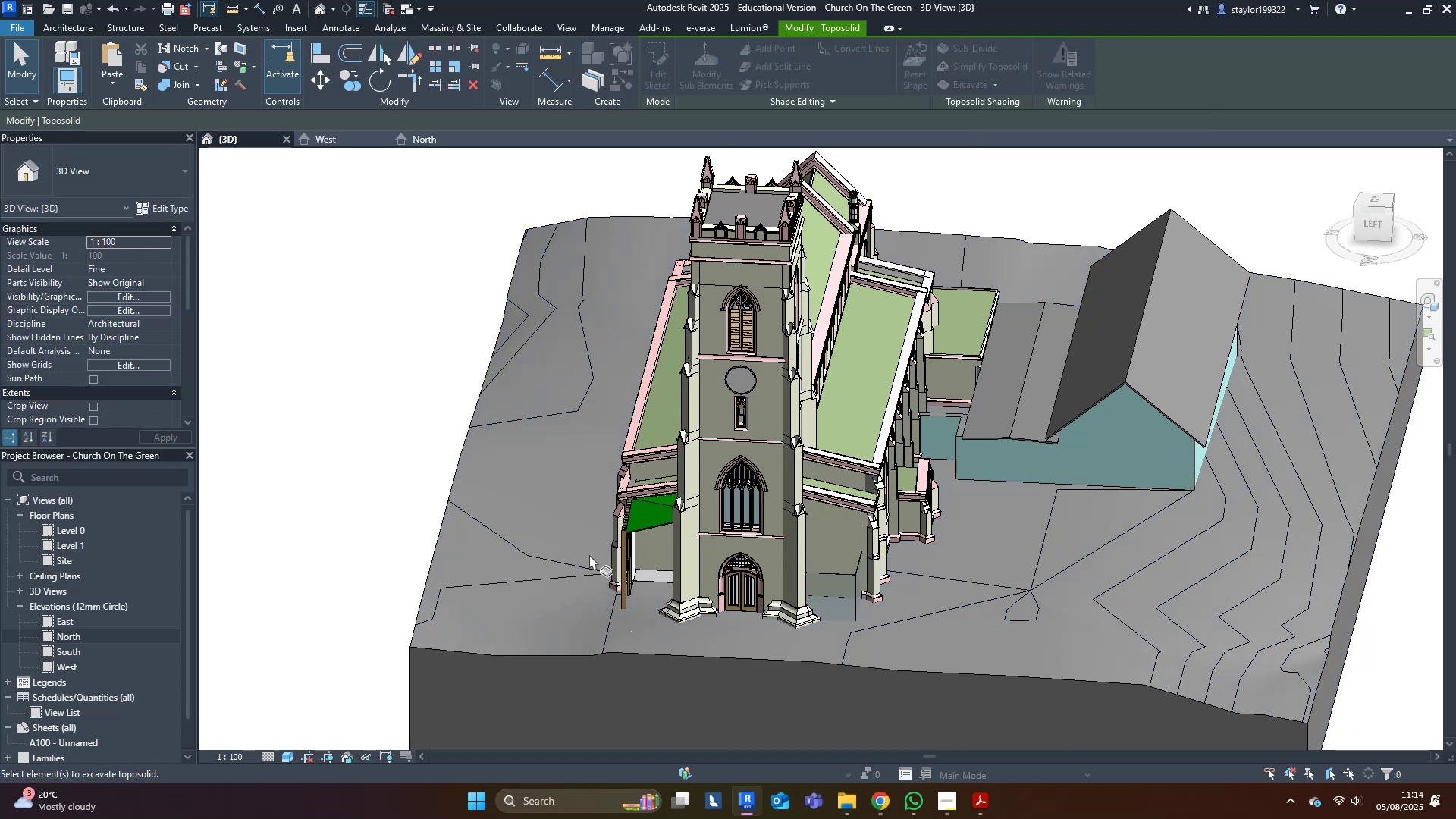 
left_click([391, 382])
 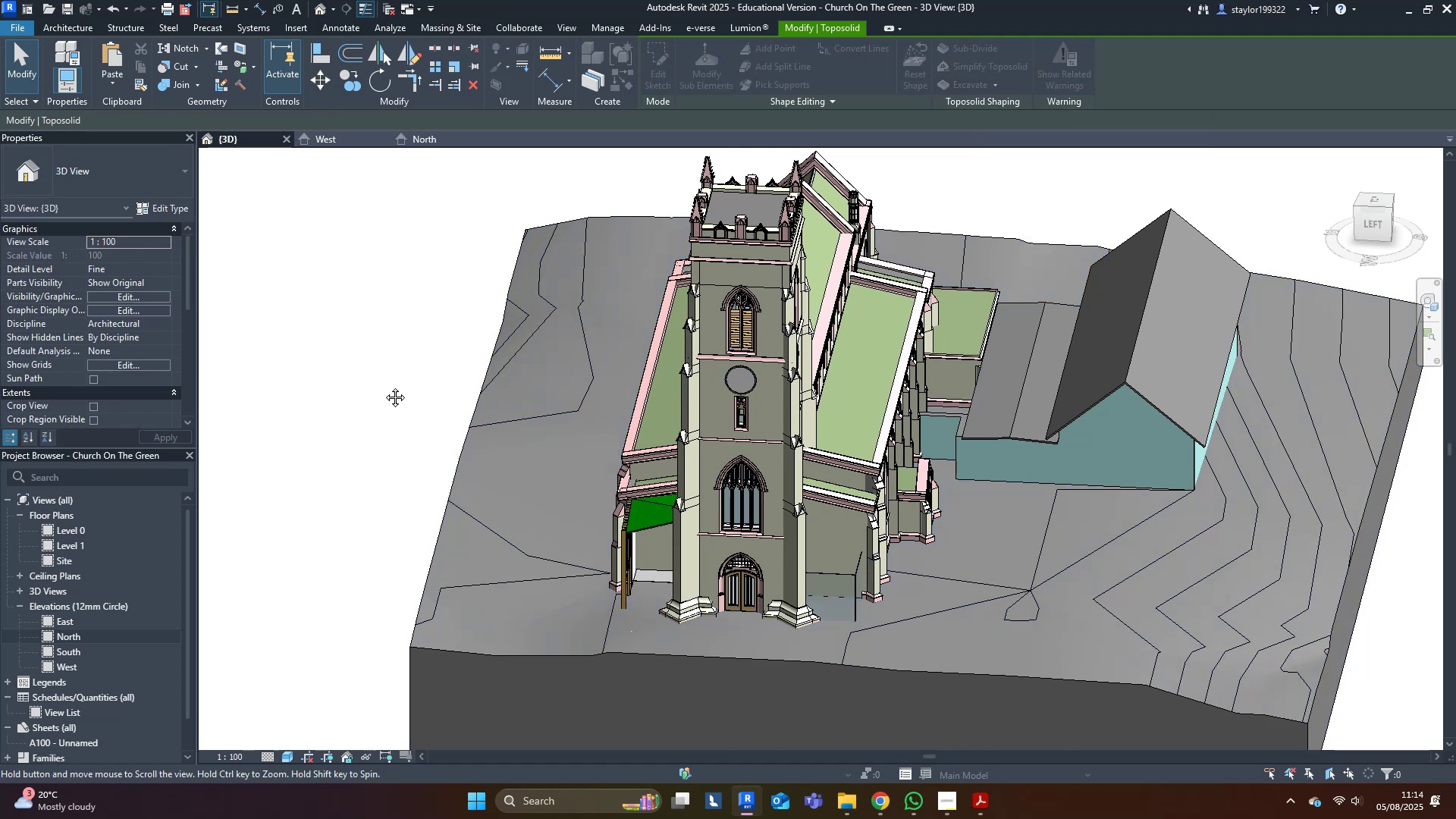 
middle_click([384, 386])
 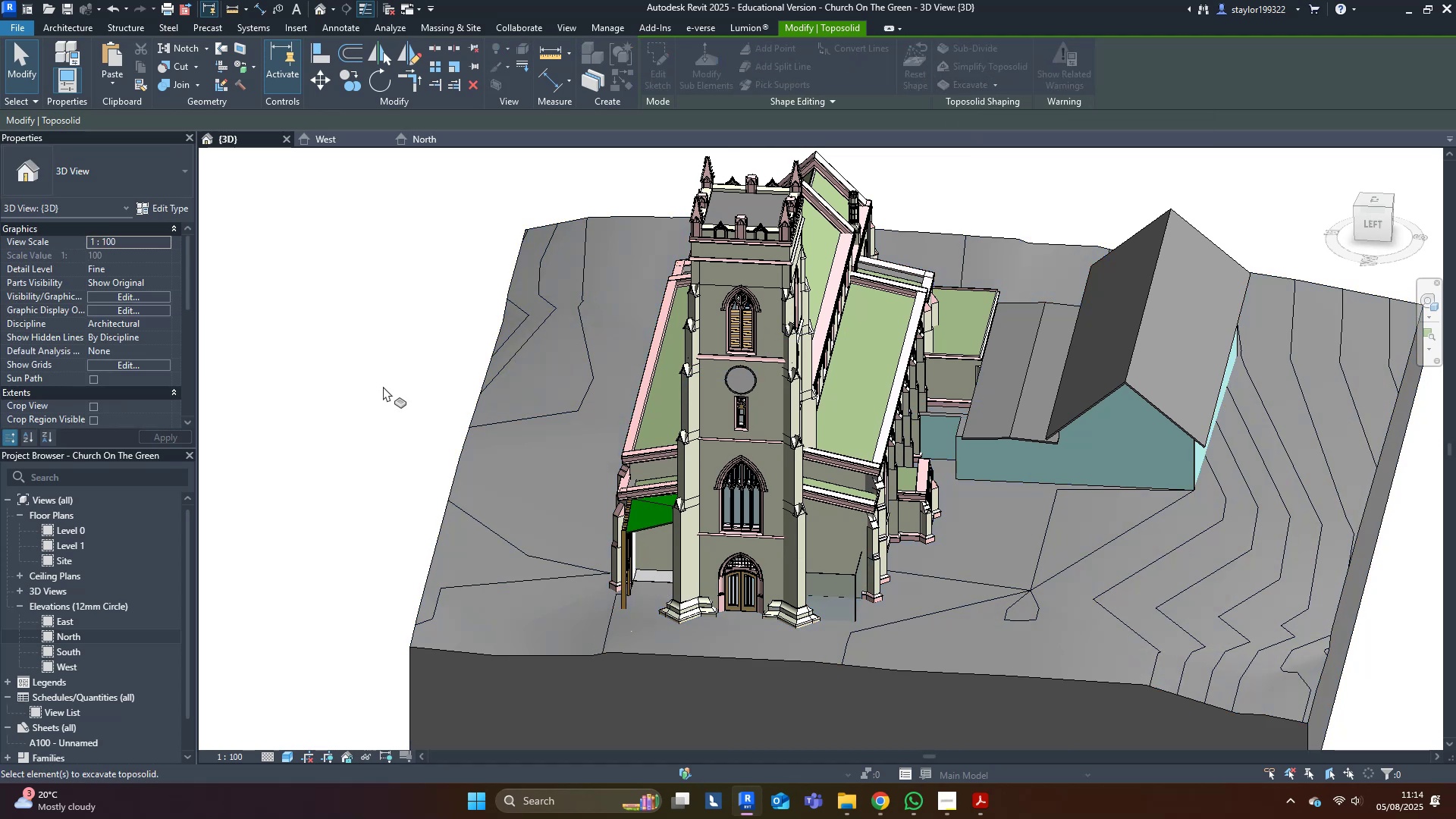 
key(Escape)
key(Escape)
type(hi)
key(Escape)
 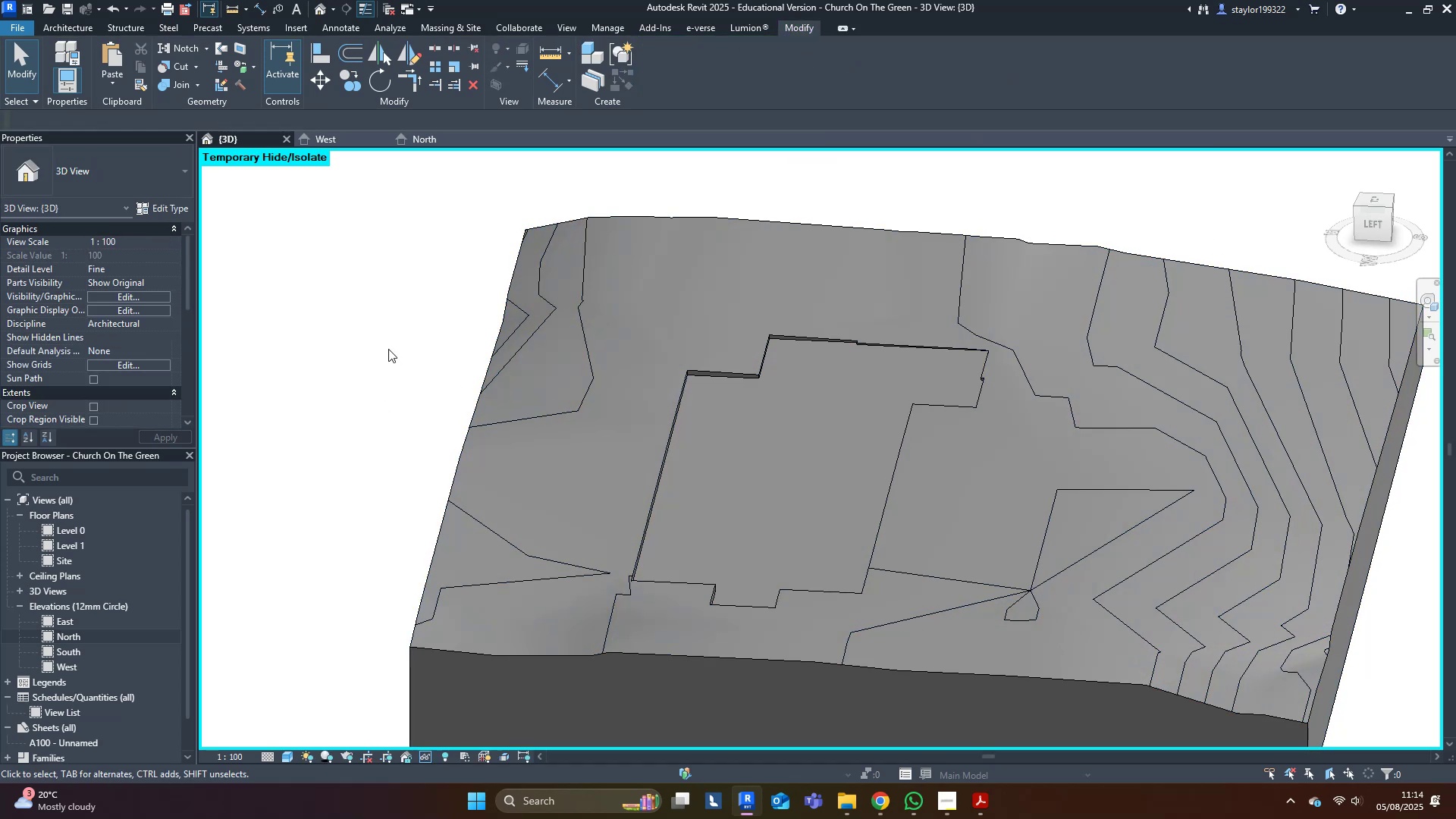 
left_click([390, 343])
 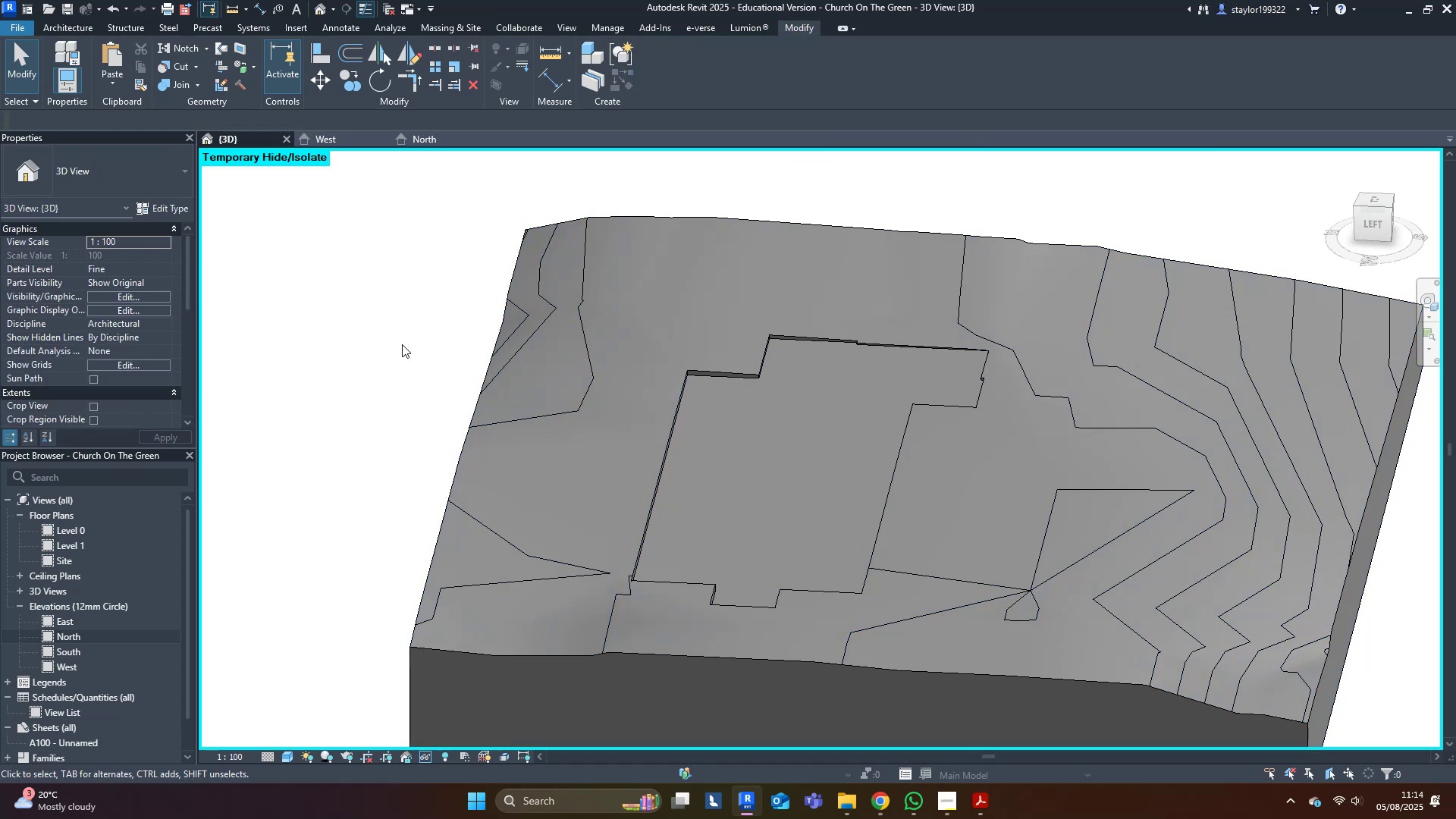 
hold_key(key=ShiftLeft, duration=0.44)
 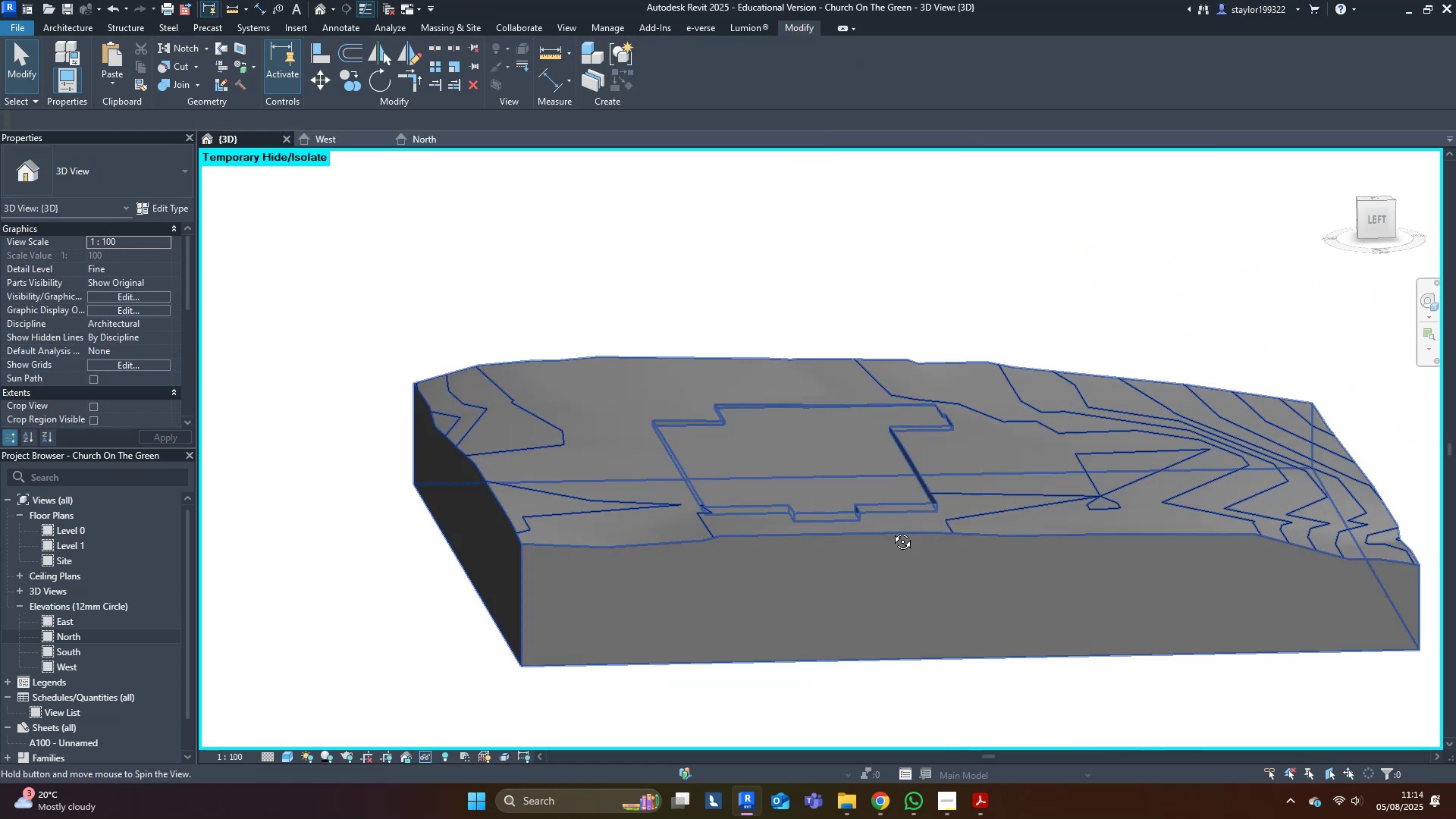 
key(Control+ControlLeft)
 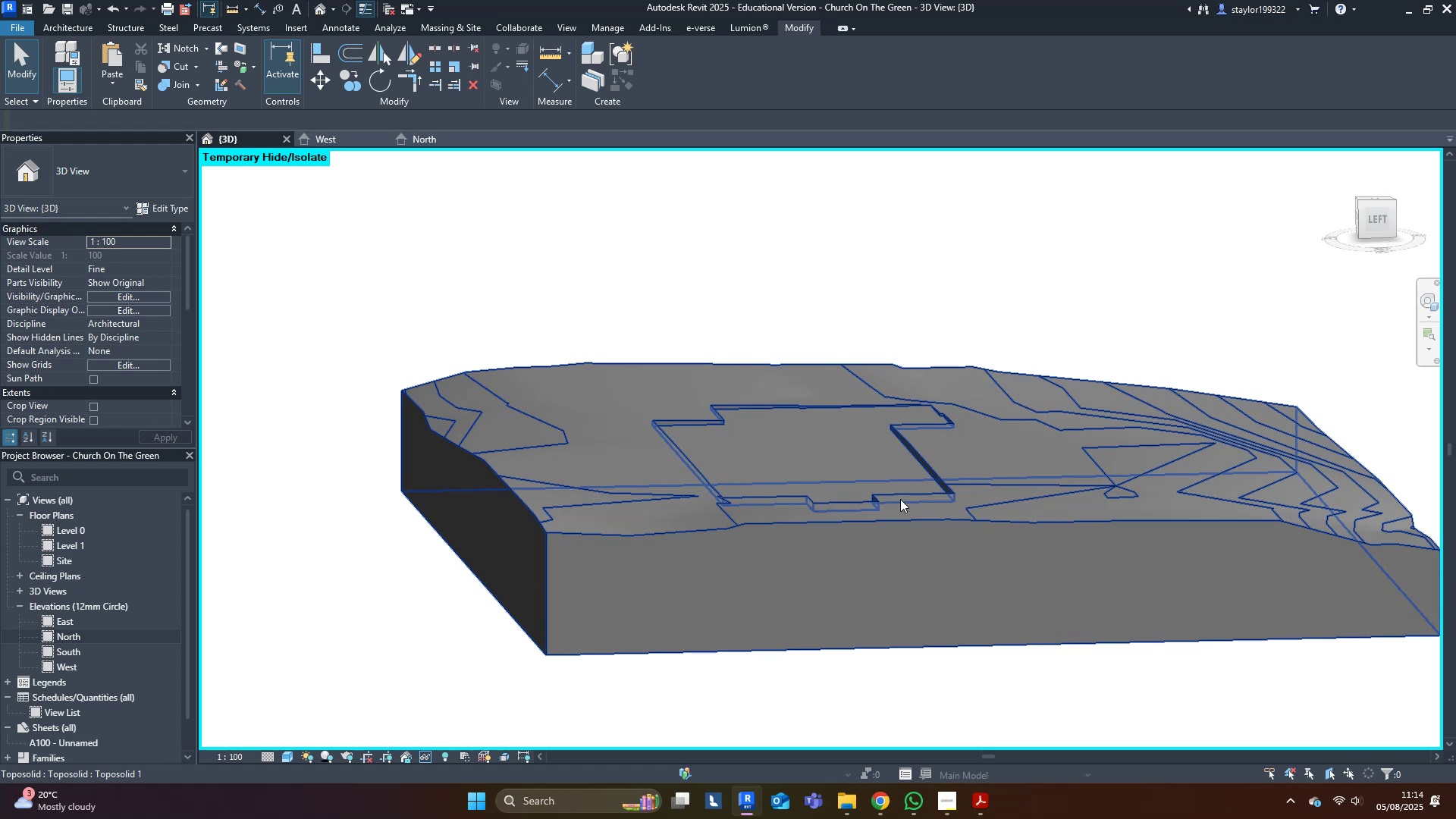 
key(Control+Z)
 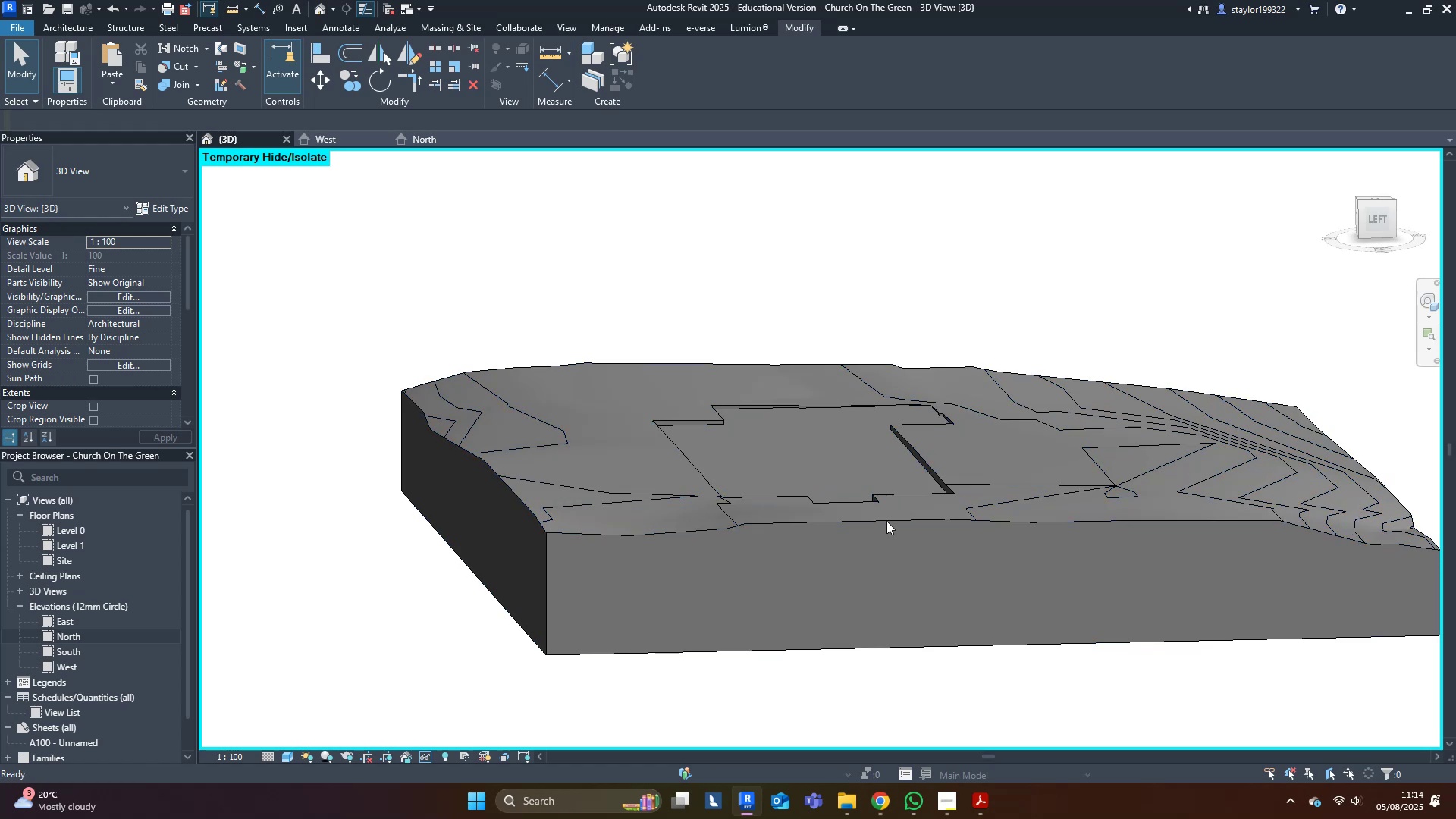 
scroll: coordinate [717, 563], scroll_direction: up, amount: 5.0
 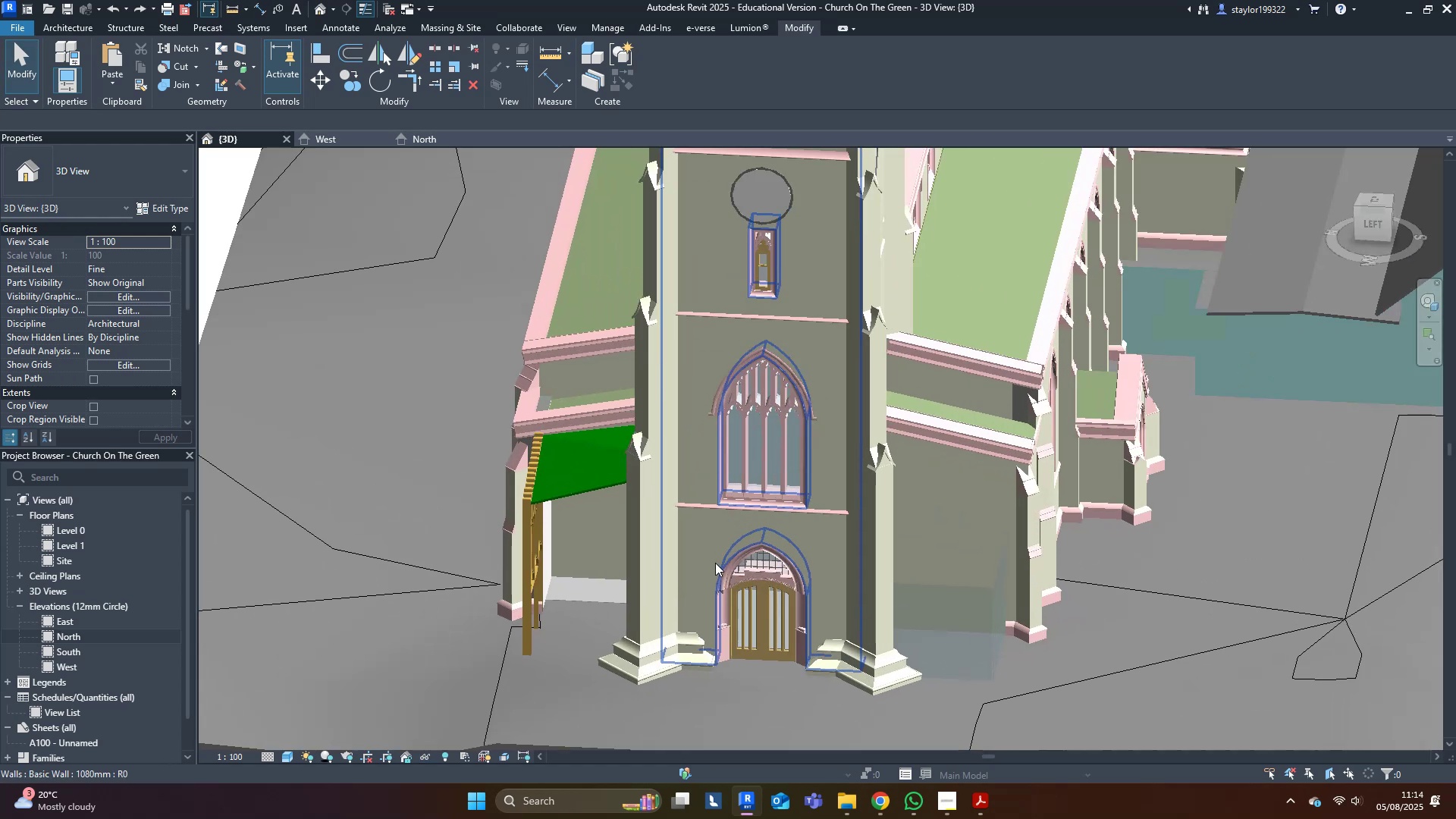 
hold_key(key=ShiftLeft, duration=0.36)
 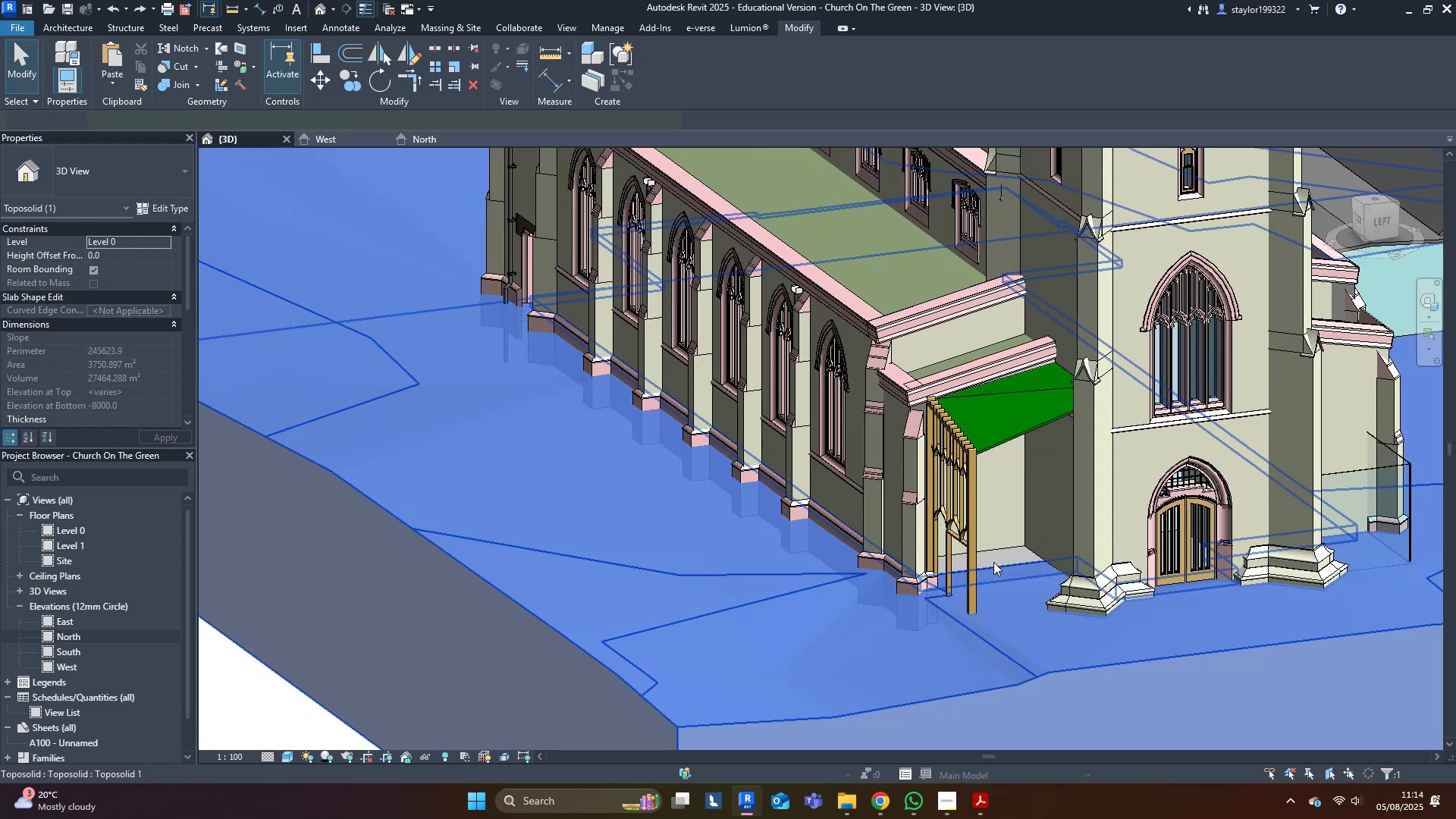 
hold_key(key=ShiftLeft, duration=0.36)
 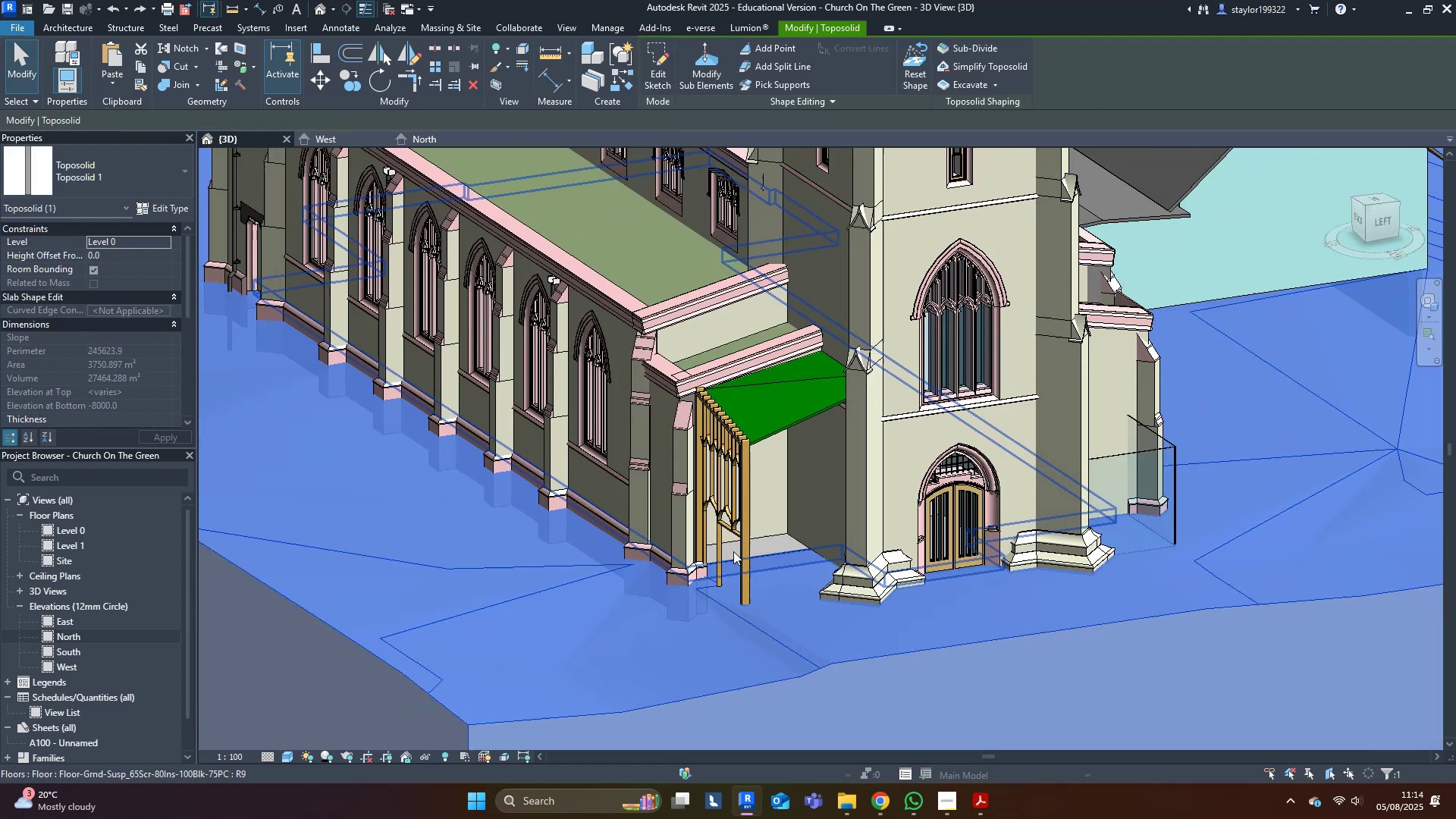 
type(hh)
 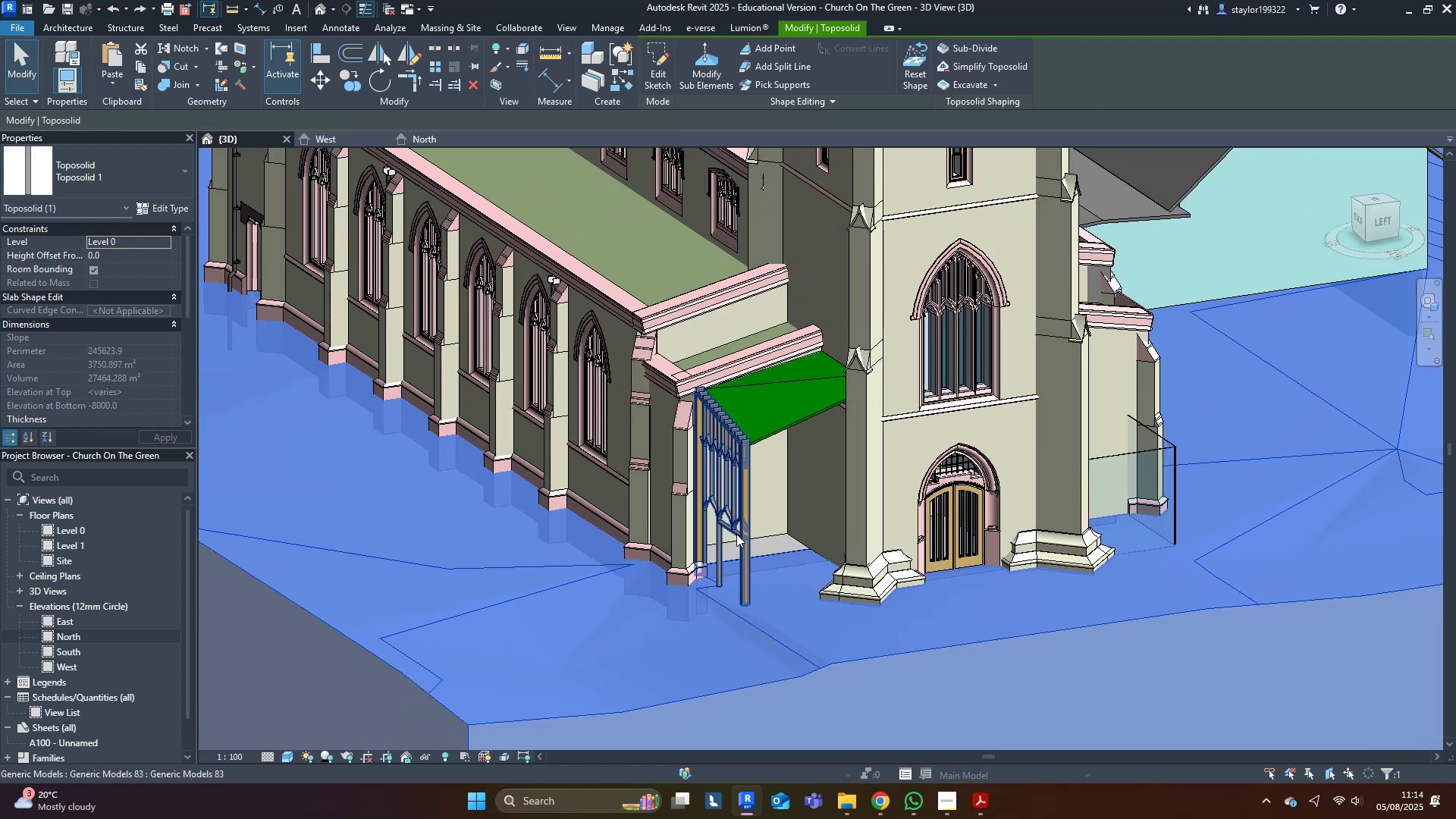 
scroll: coordinate [735, 548], scroll_direction: up, amount: 5.0
 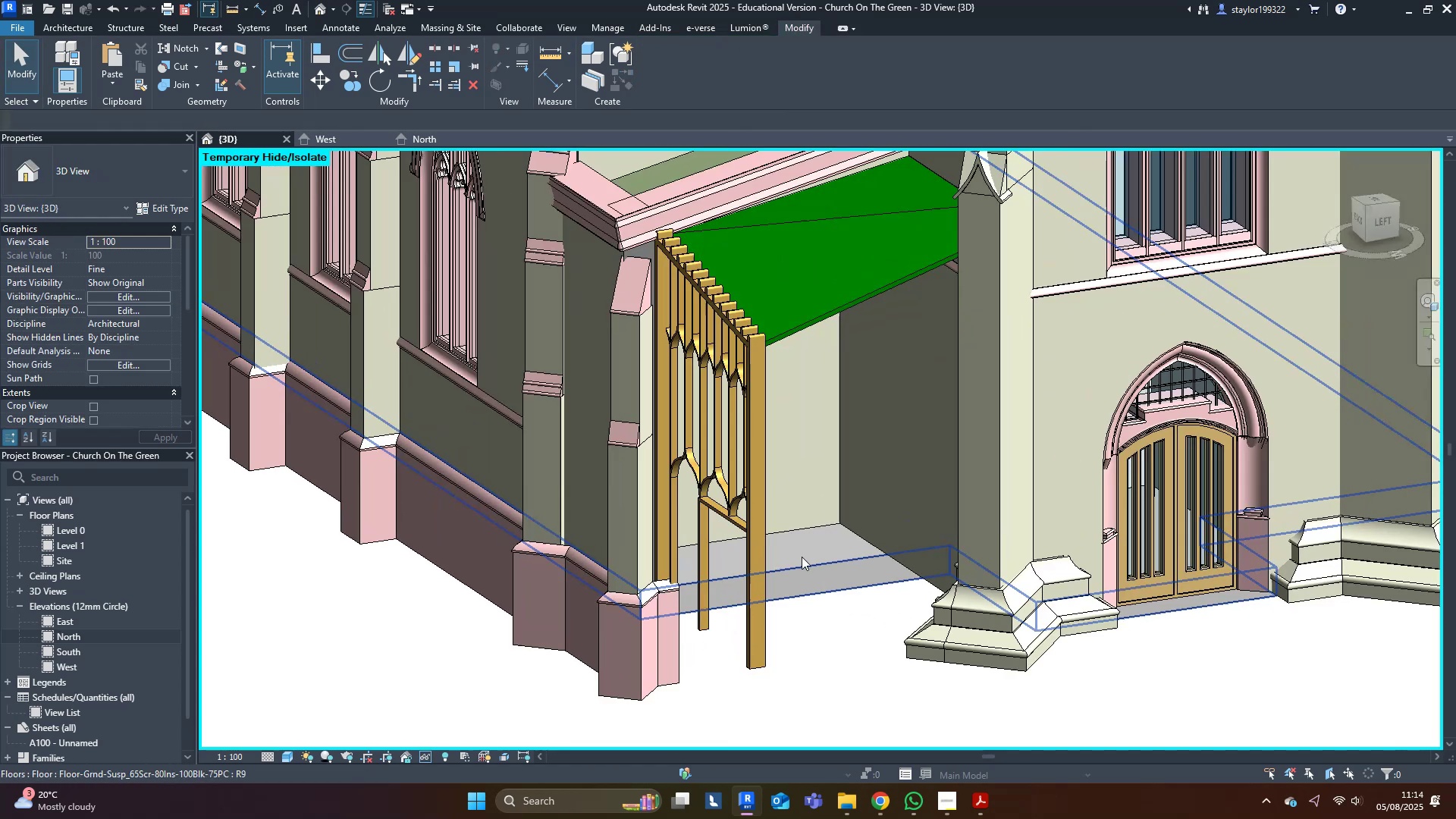 
left_click([802, 557])
 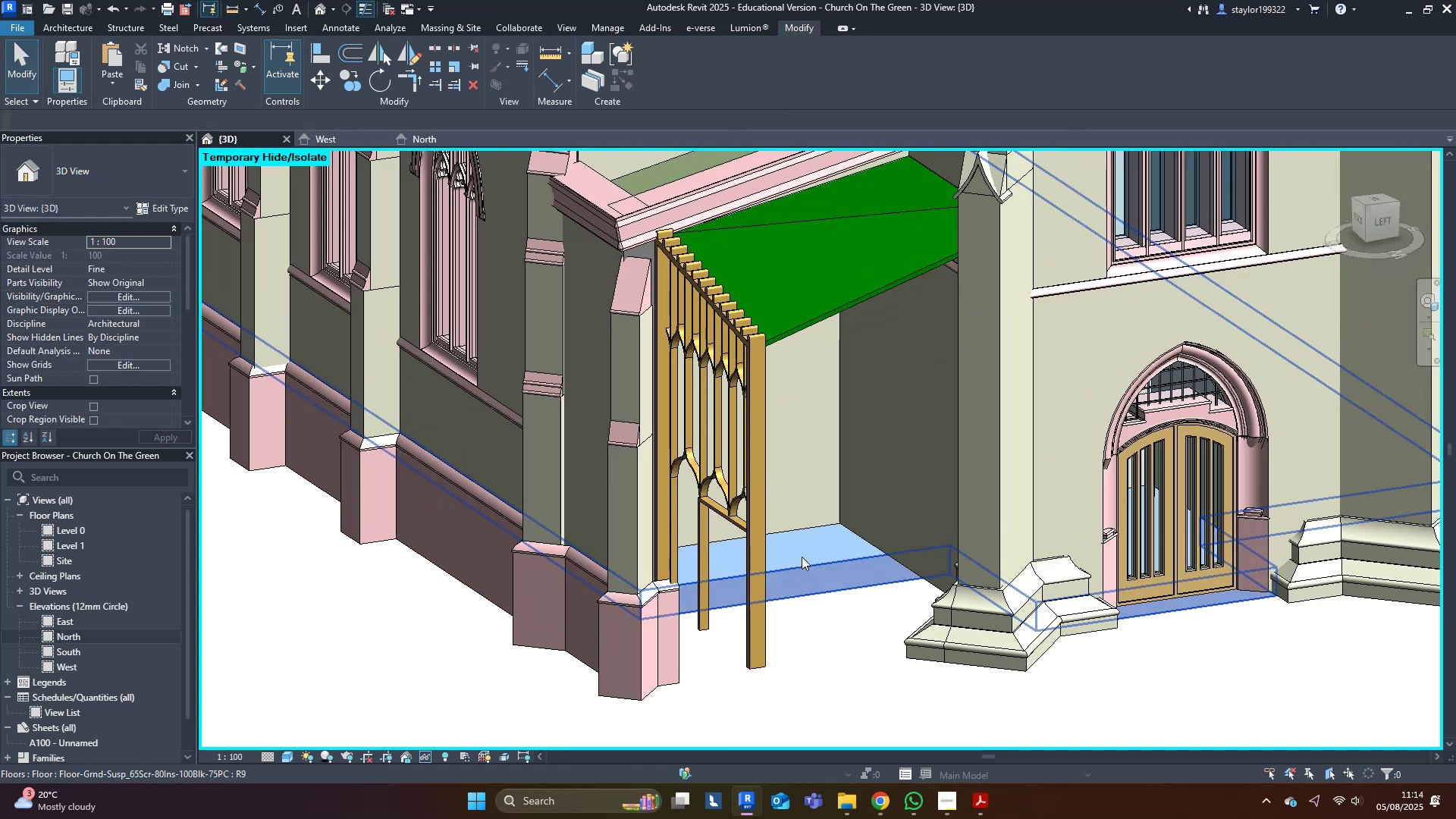 
scroll: coordinate [800, 557], scroll_direction: down, amount: 5.0
 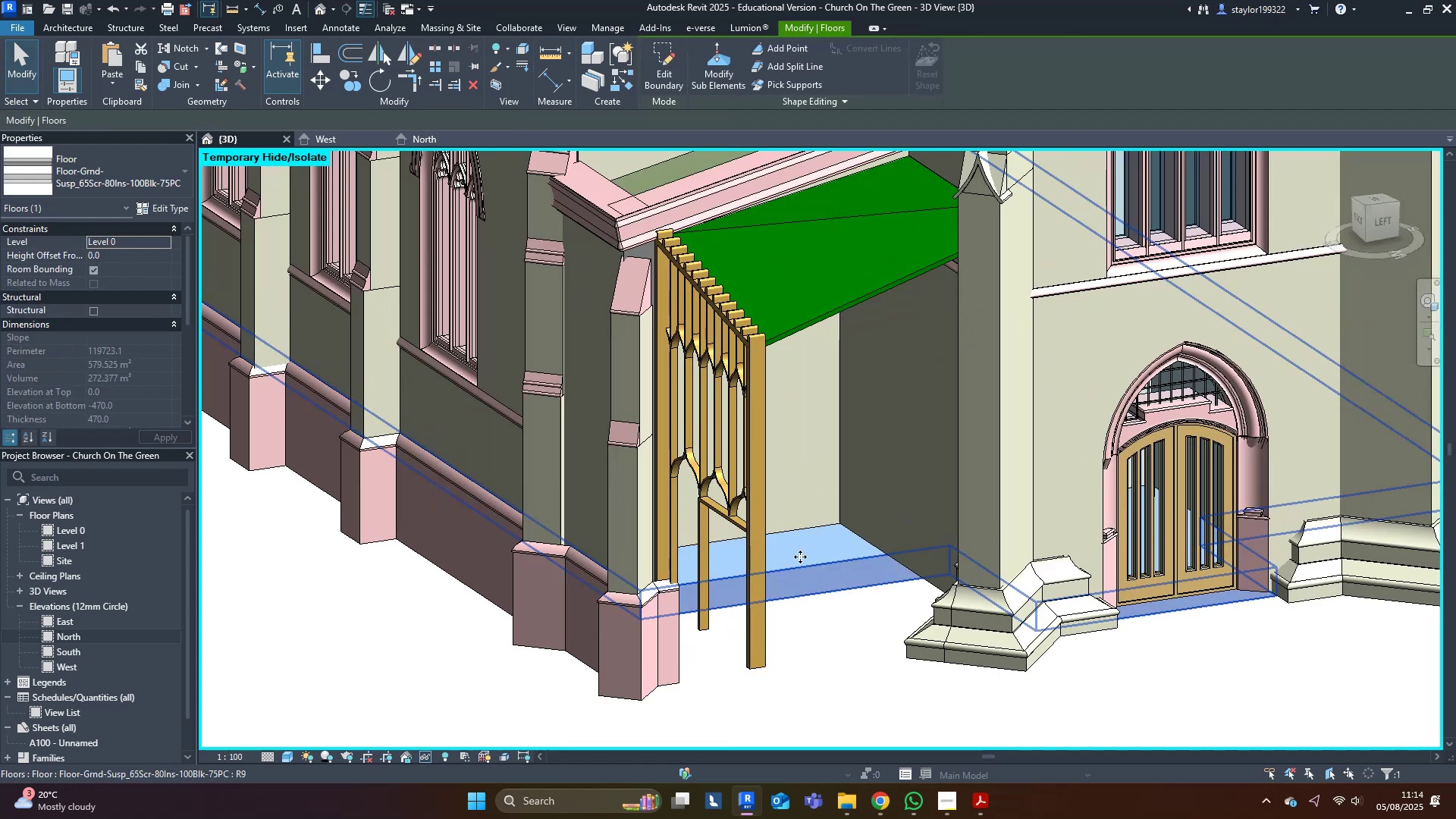 
hold_key(key=ShiftLeft, duration=0.69)
 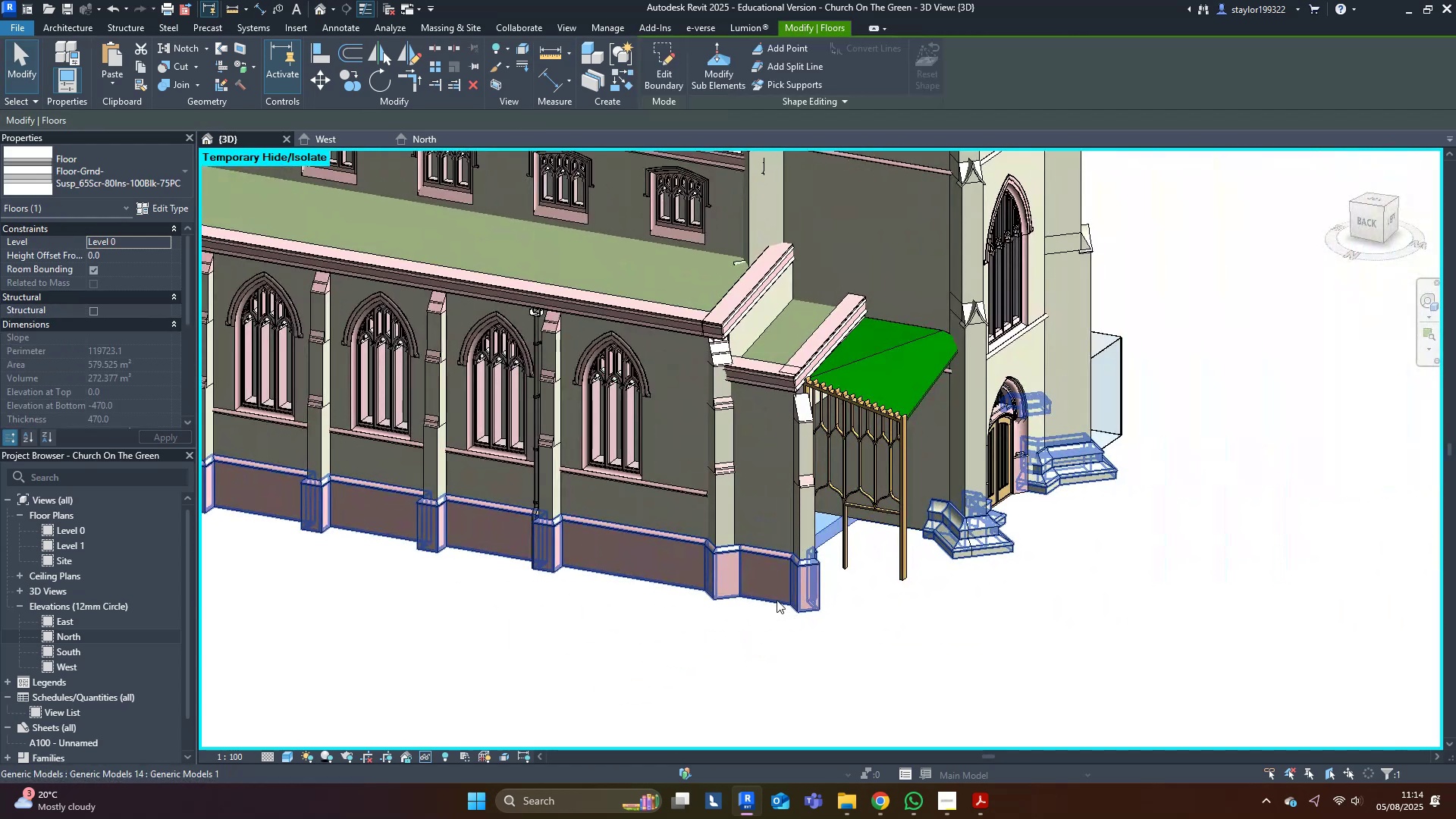 
scroll: coordinate [848, 563], scroll_direction: up, amount: 4.0
 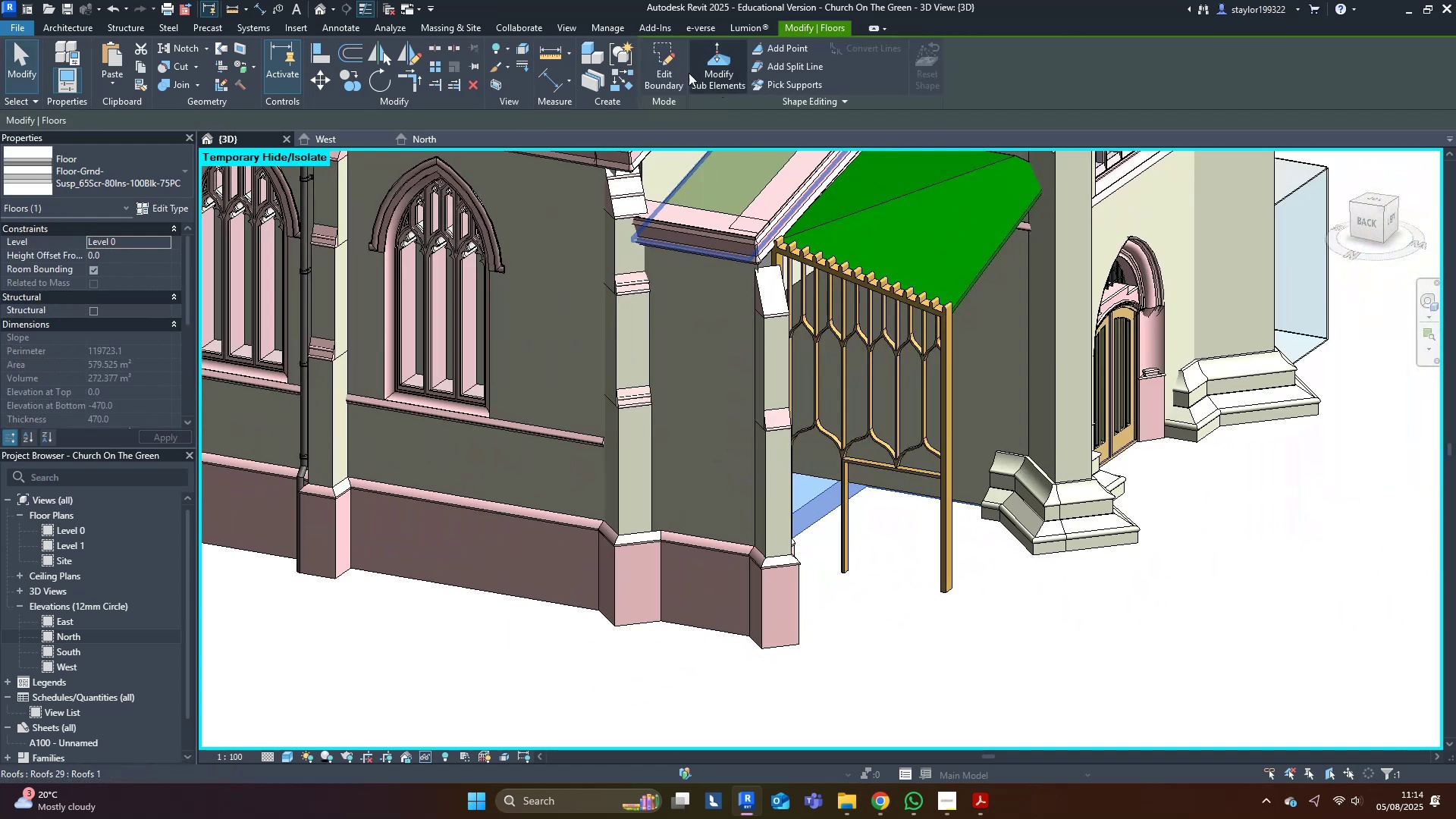 
left_click([678, 63])
 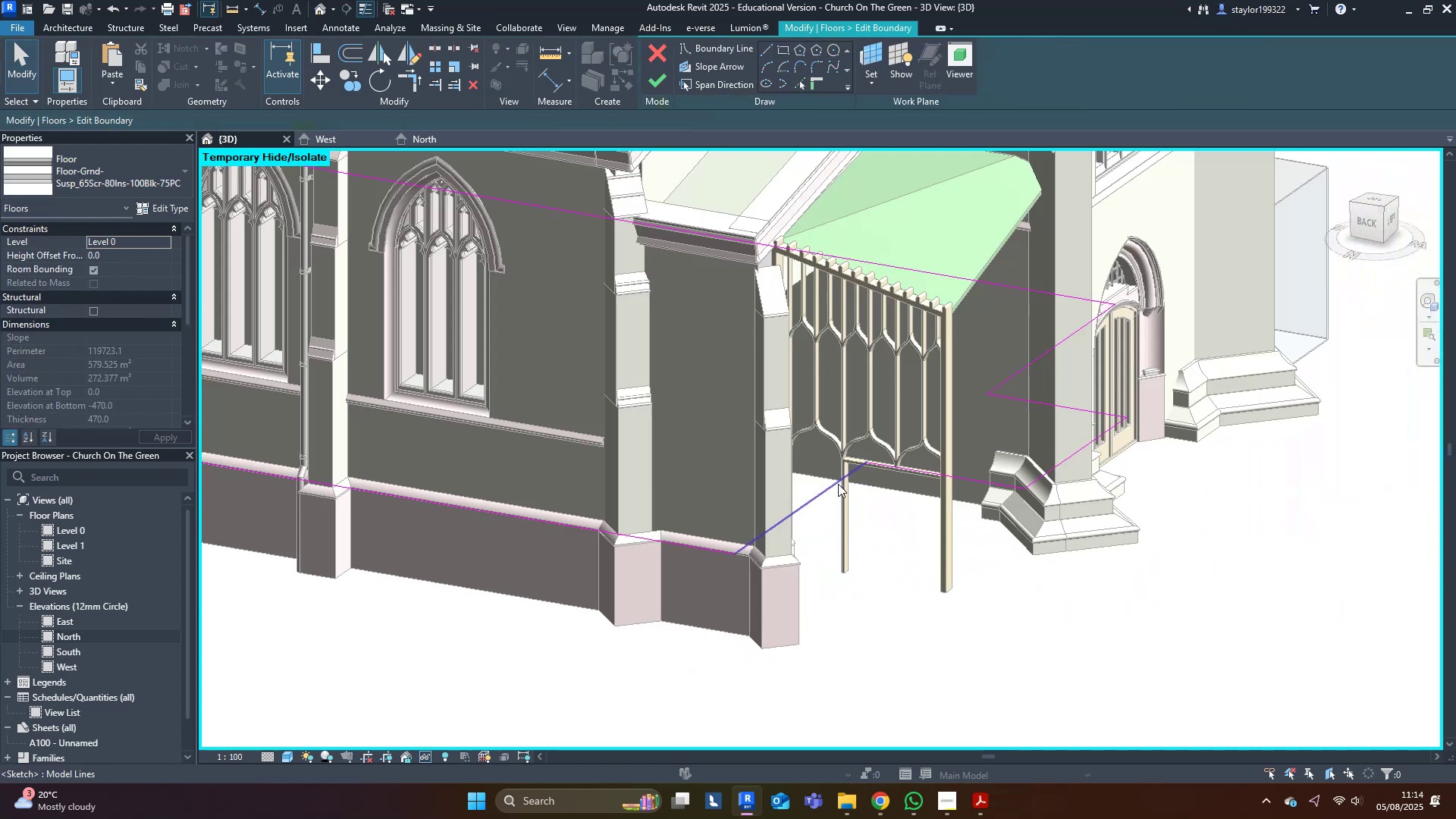 
left_click_drag(start_coordinate=[819, 494], to_coordinate=[953, 547])
 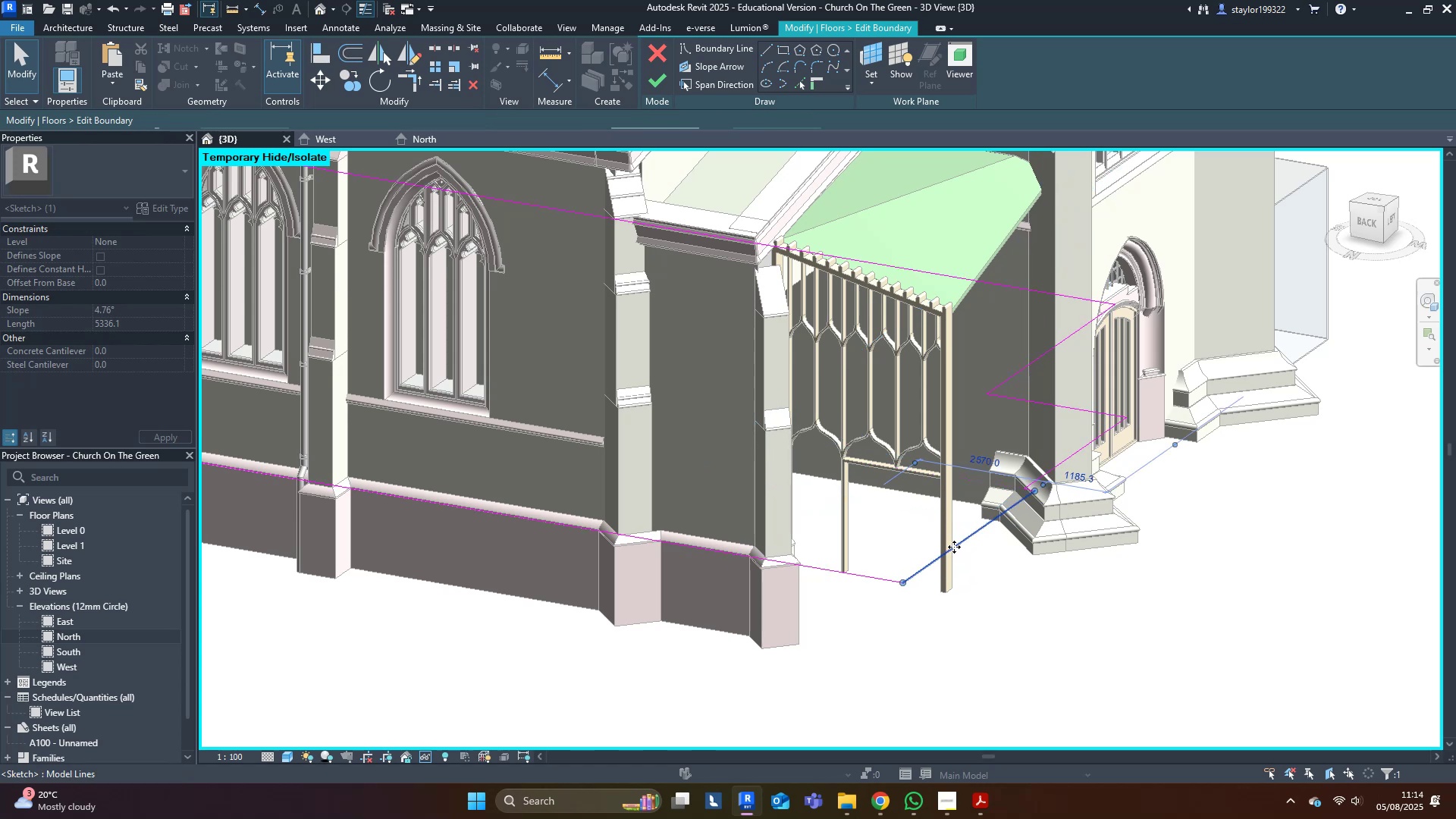 
left_click_drag(start_coordinate=[1054, 589], to_coordinate=[1058, 588])
 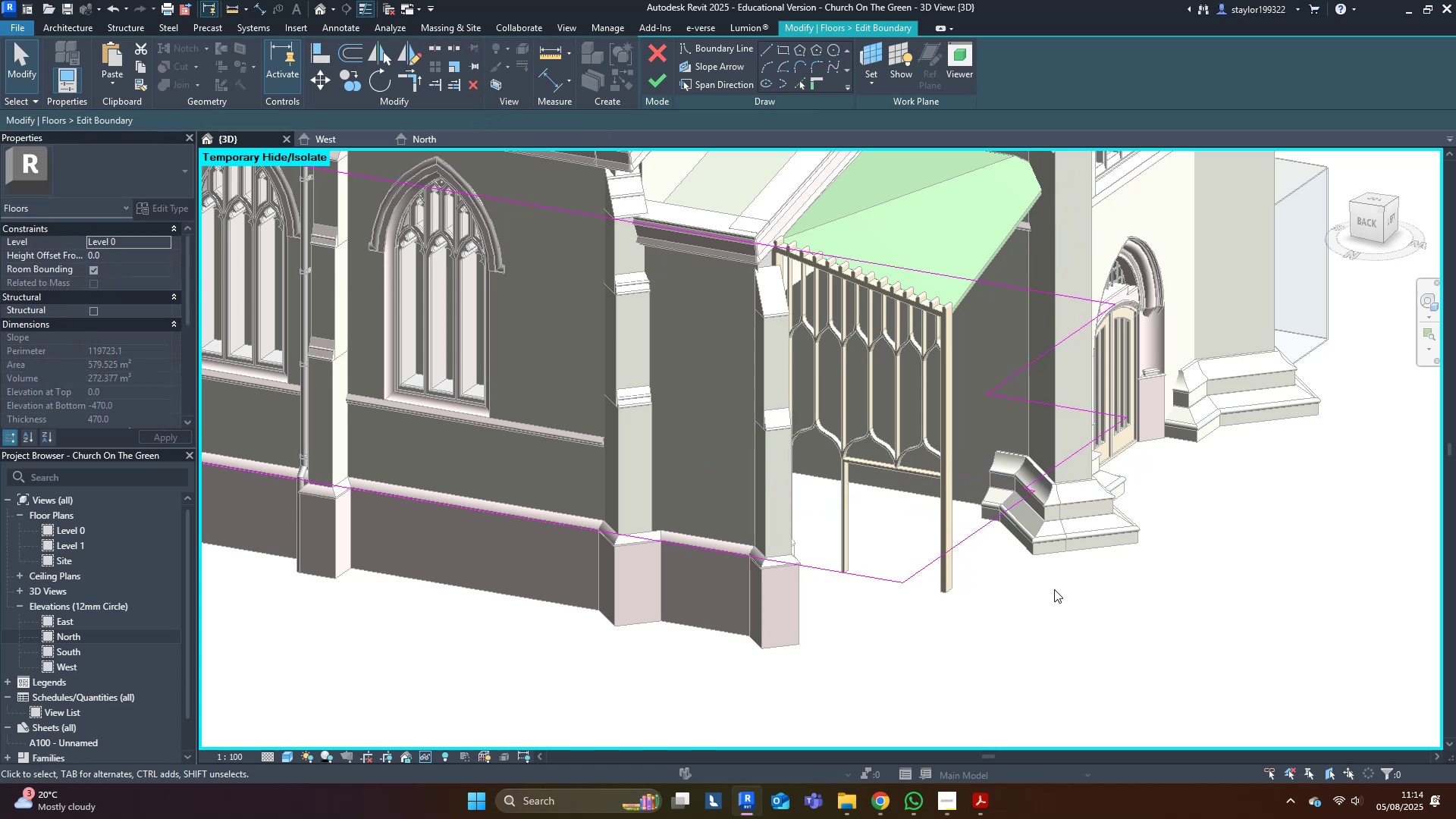 
hold_key(key=ShiftLeft, duration=0.94)
 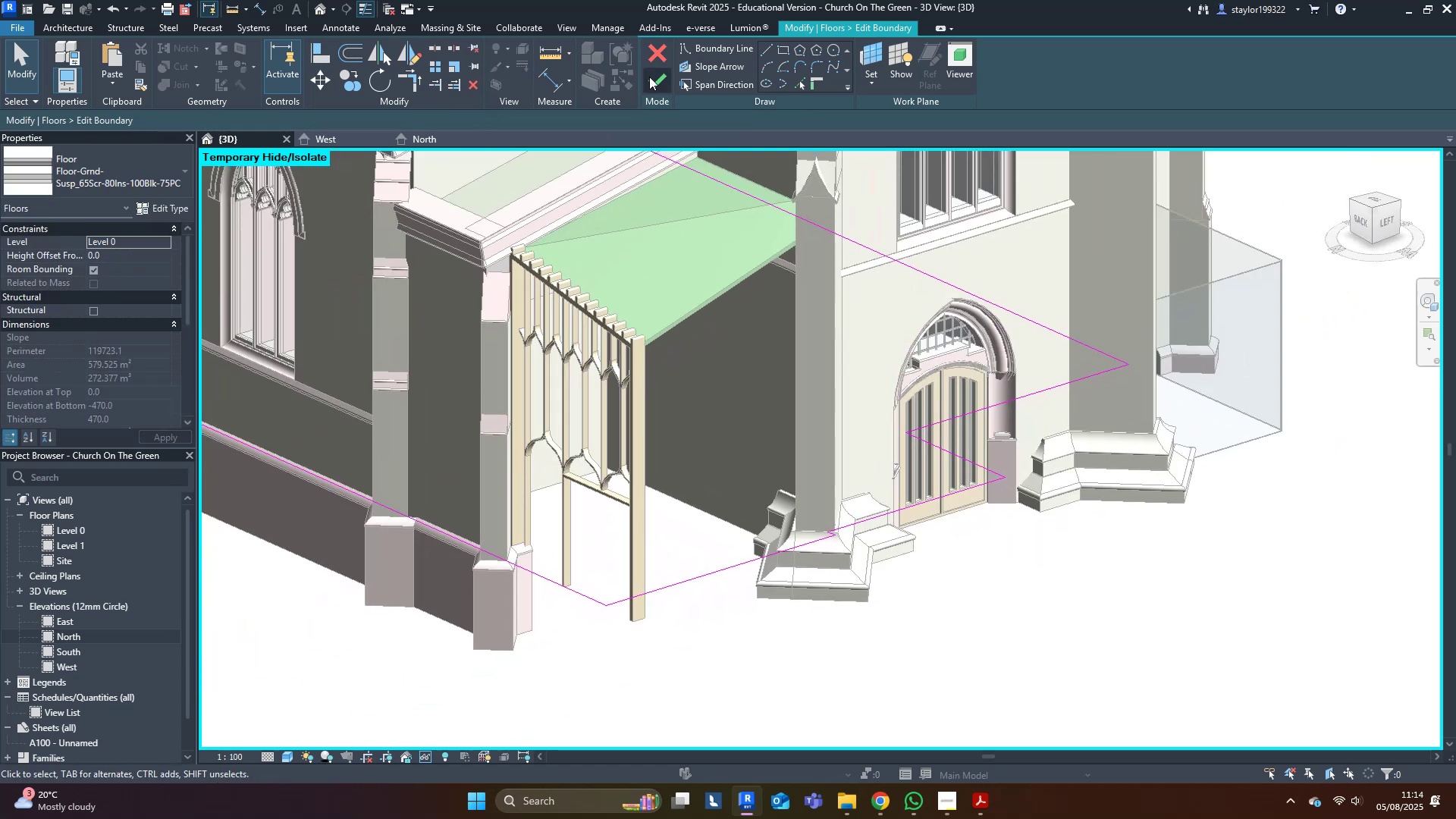 
key(Escape)
type(hr)
 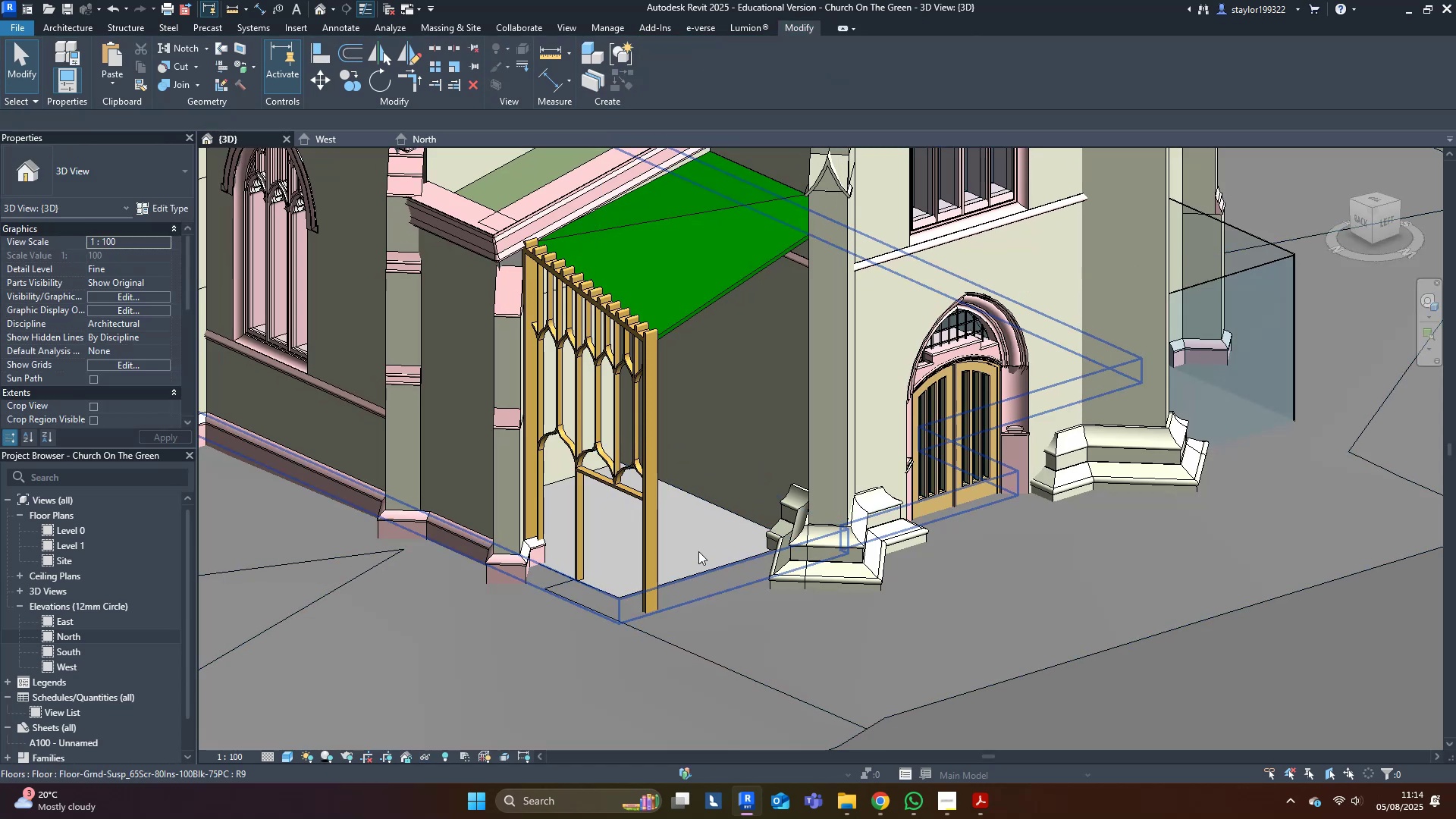 
scroll: coordinate [698, 551], scroll_direction: down, amount: 5.0
 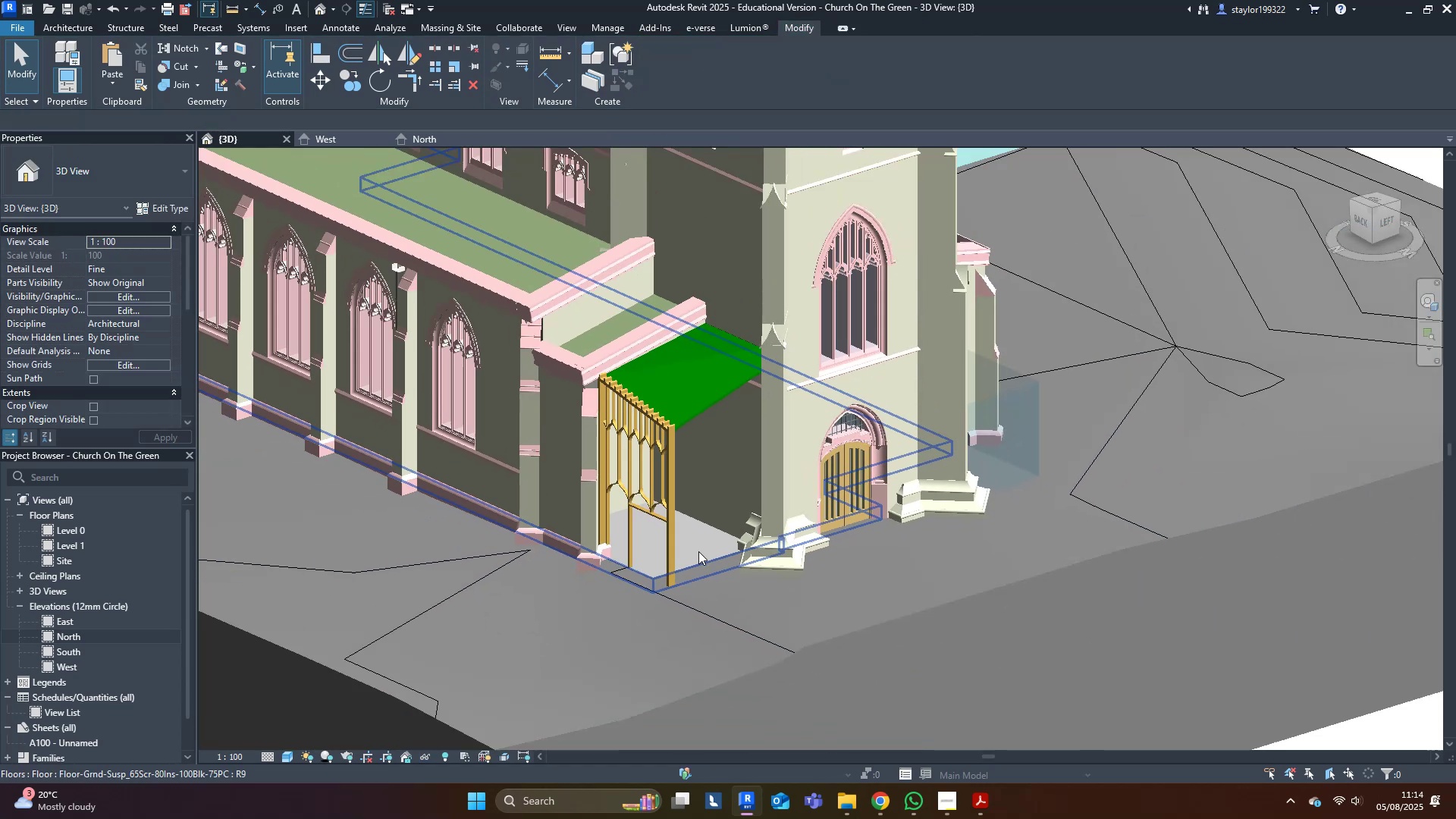 
hold_key(key=ShiftLeft, duration=0.62)
 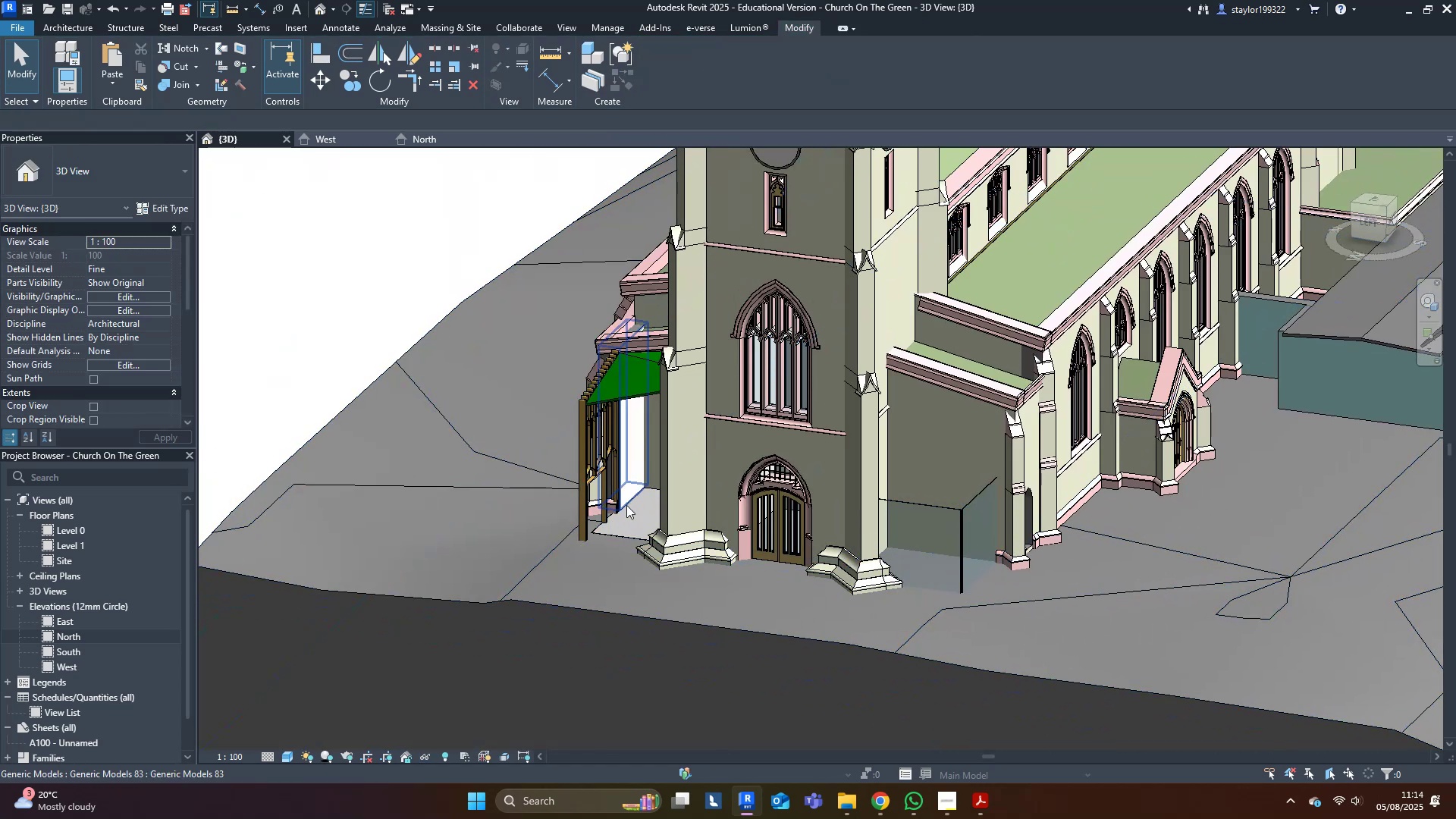 
left_click([630, 513])
 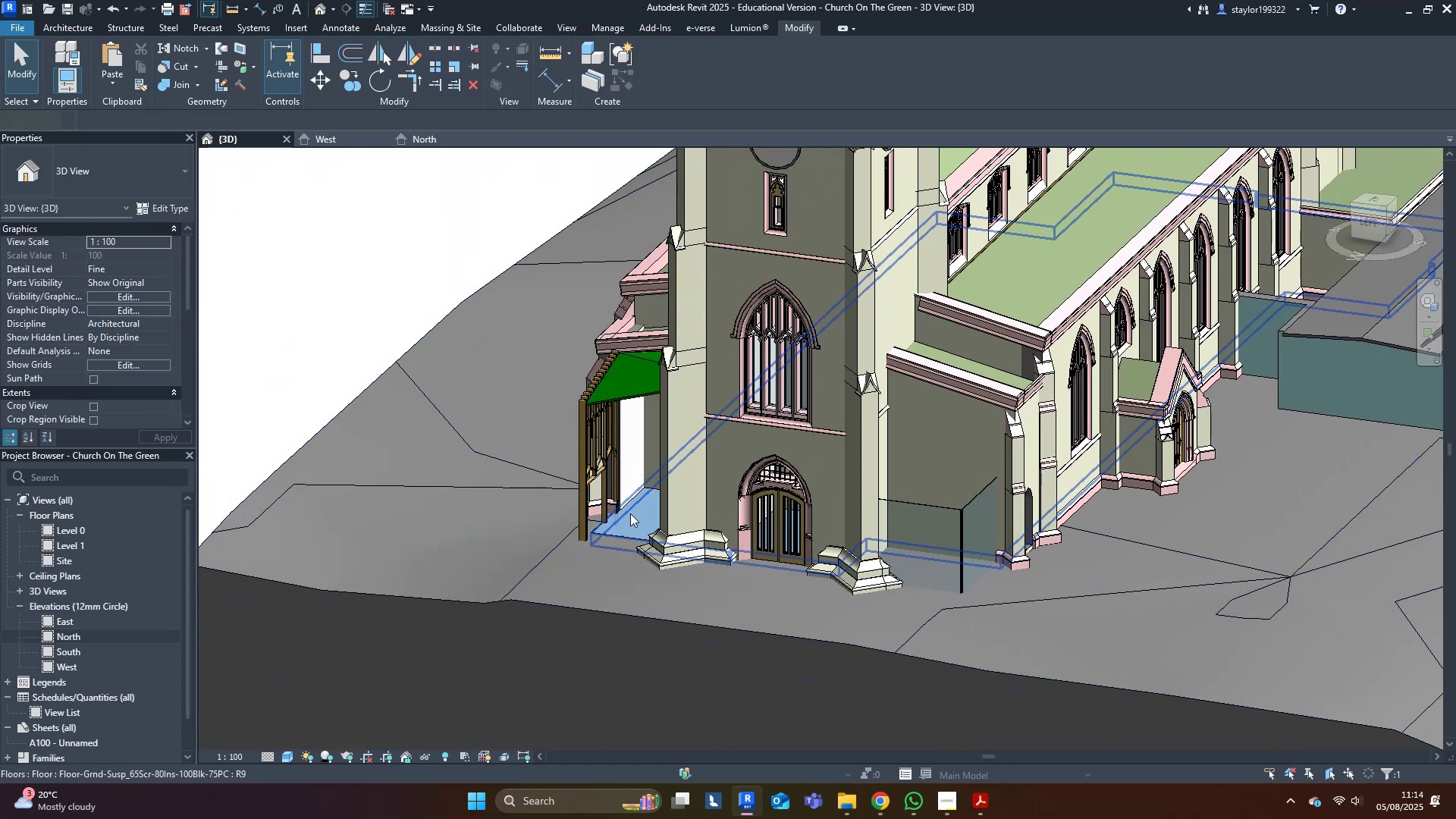 
hold_key(key=ShiftLeft, duration=0.38)
 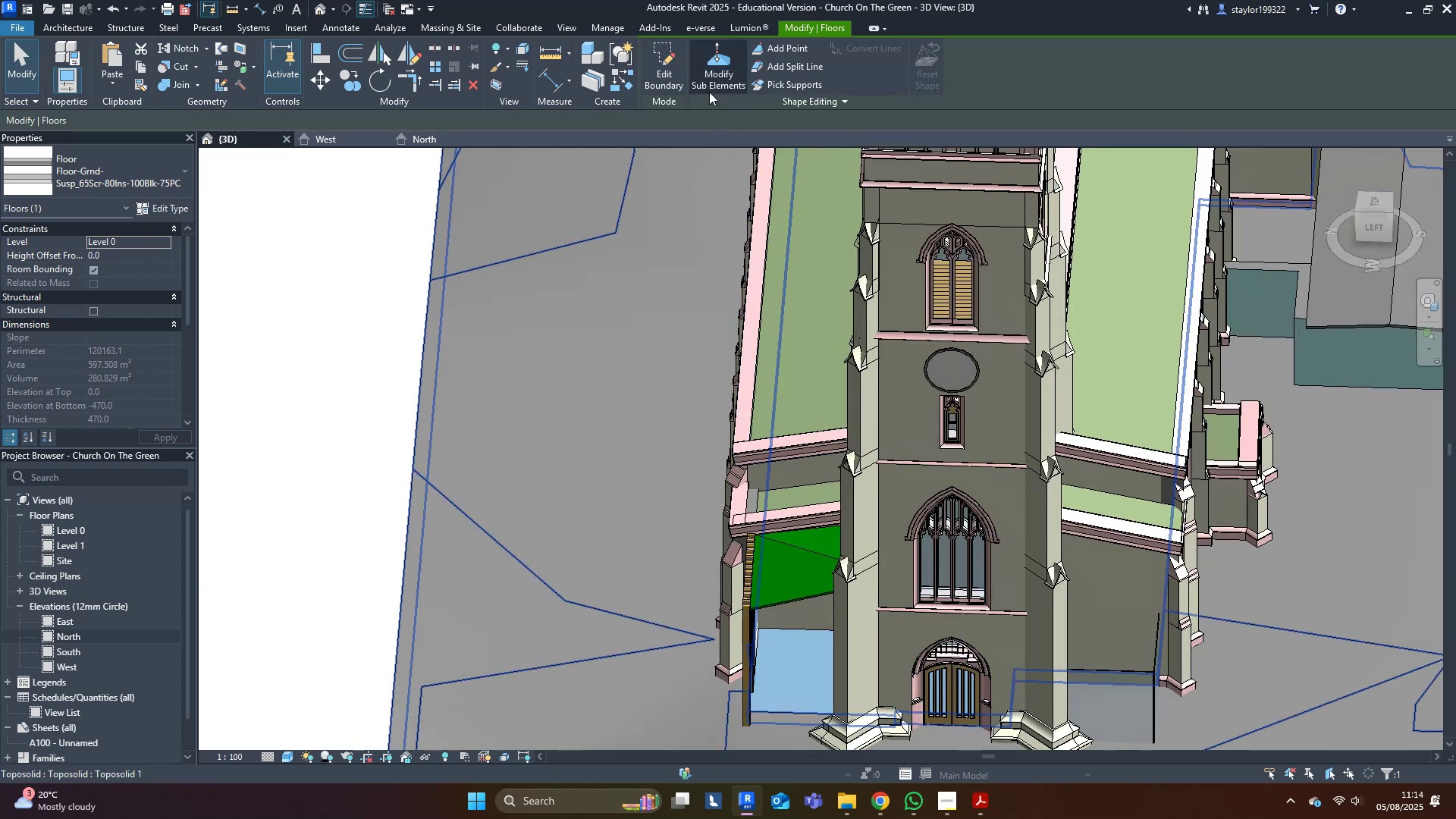 
left_click([671, 62])
 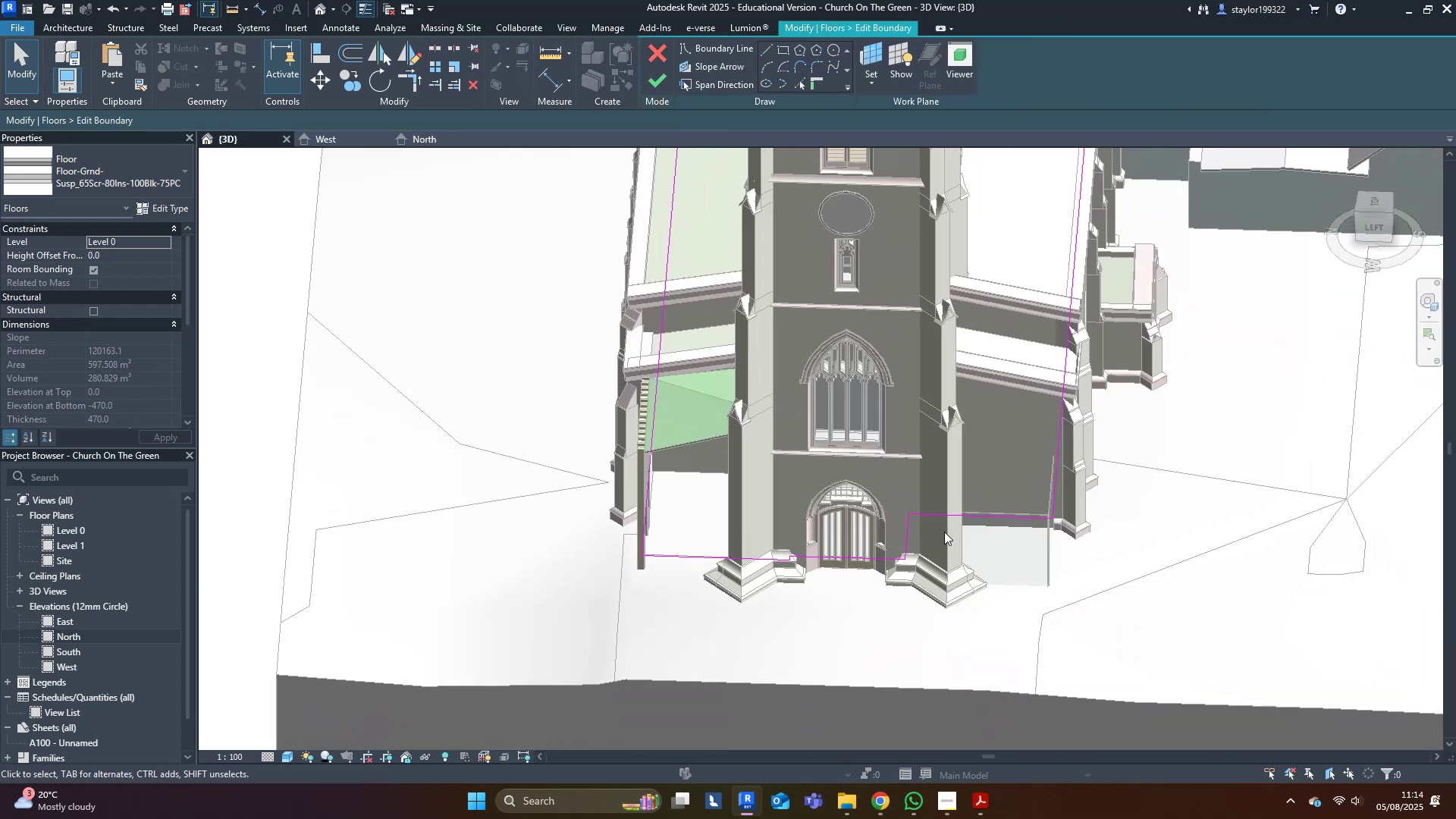 
type(ral)
 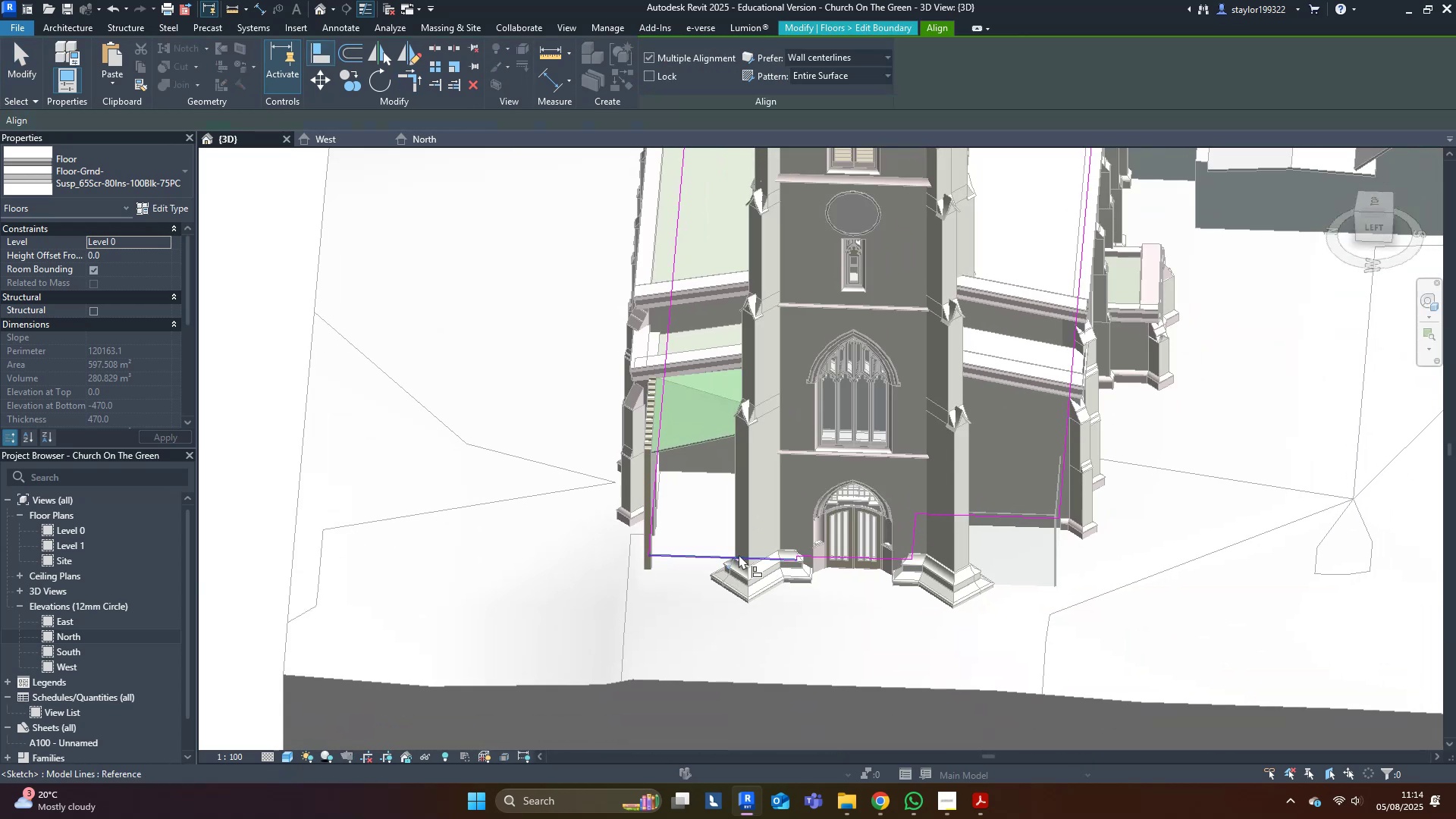 
double_click([739, 554])
 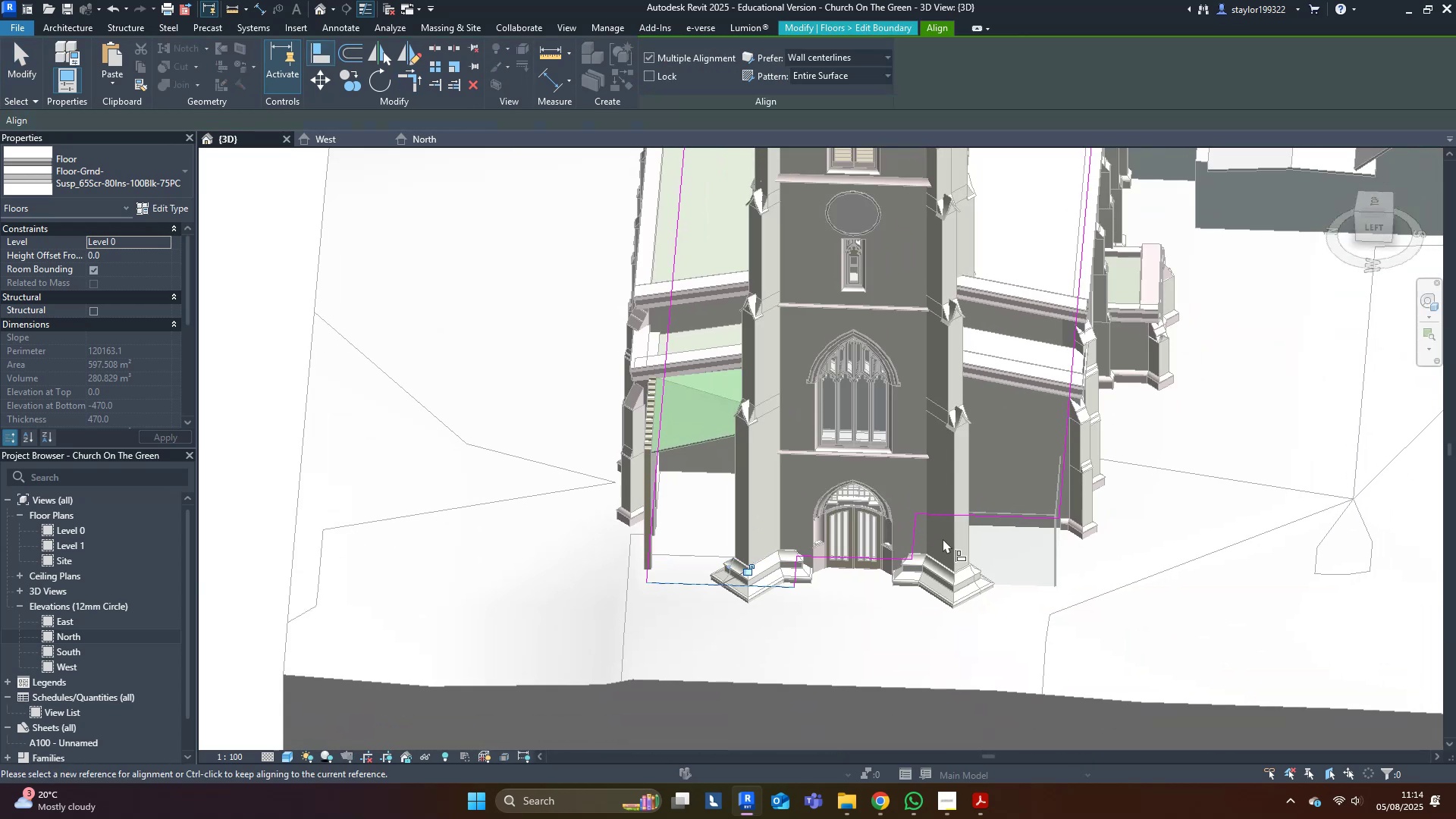 
key(Control+Z)
 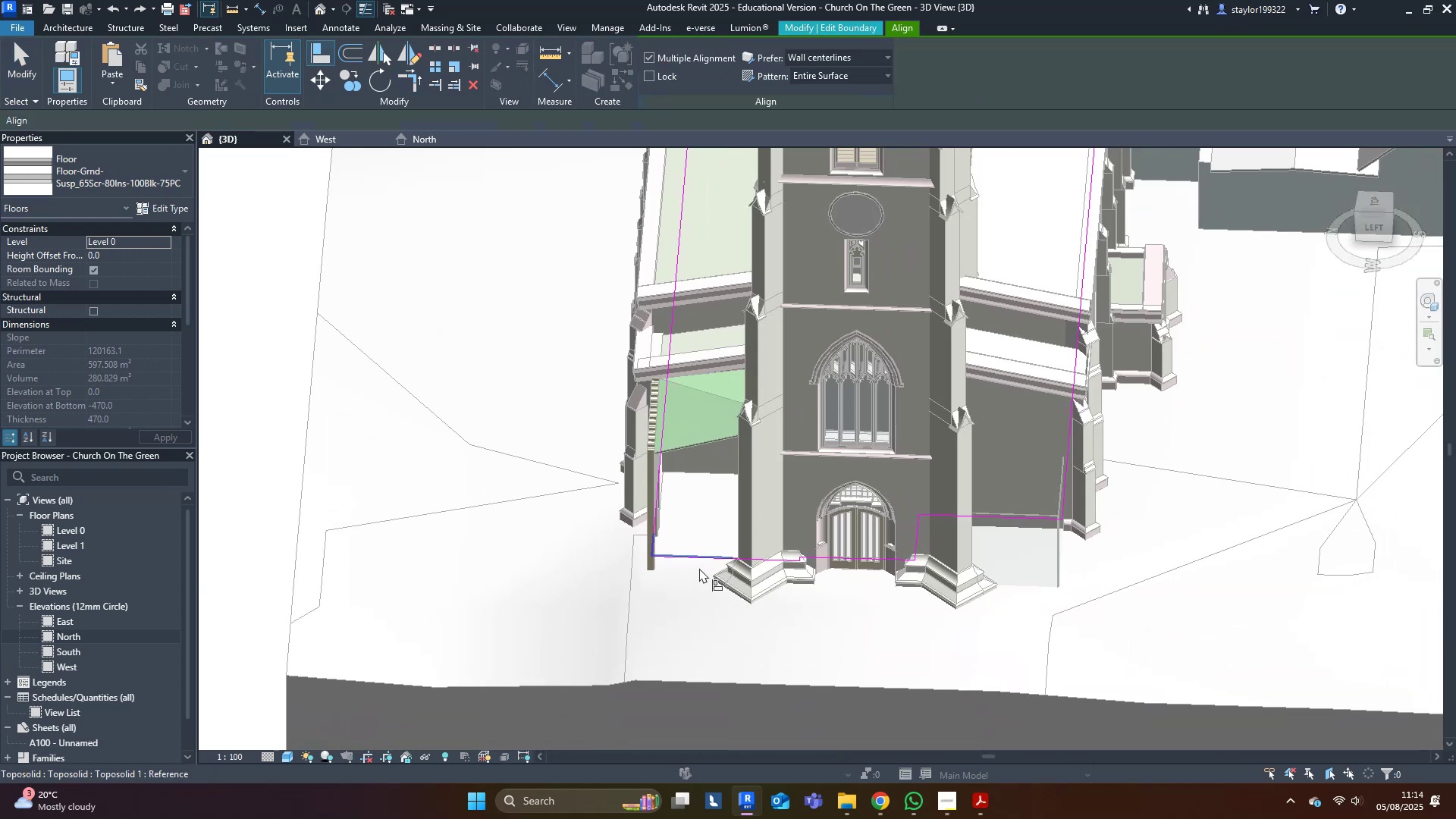 
key(Escape)
 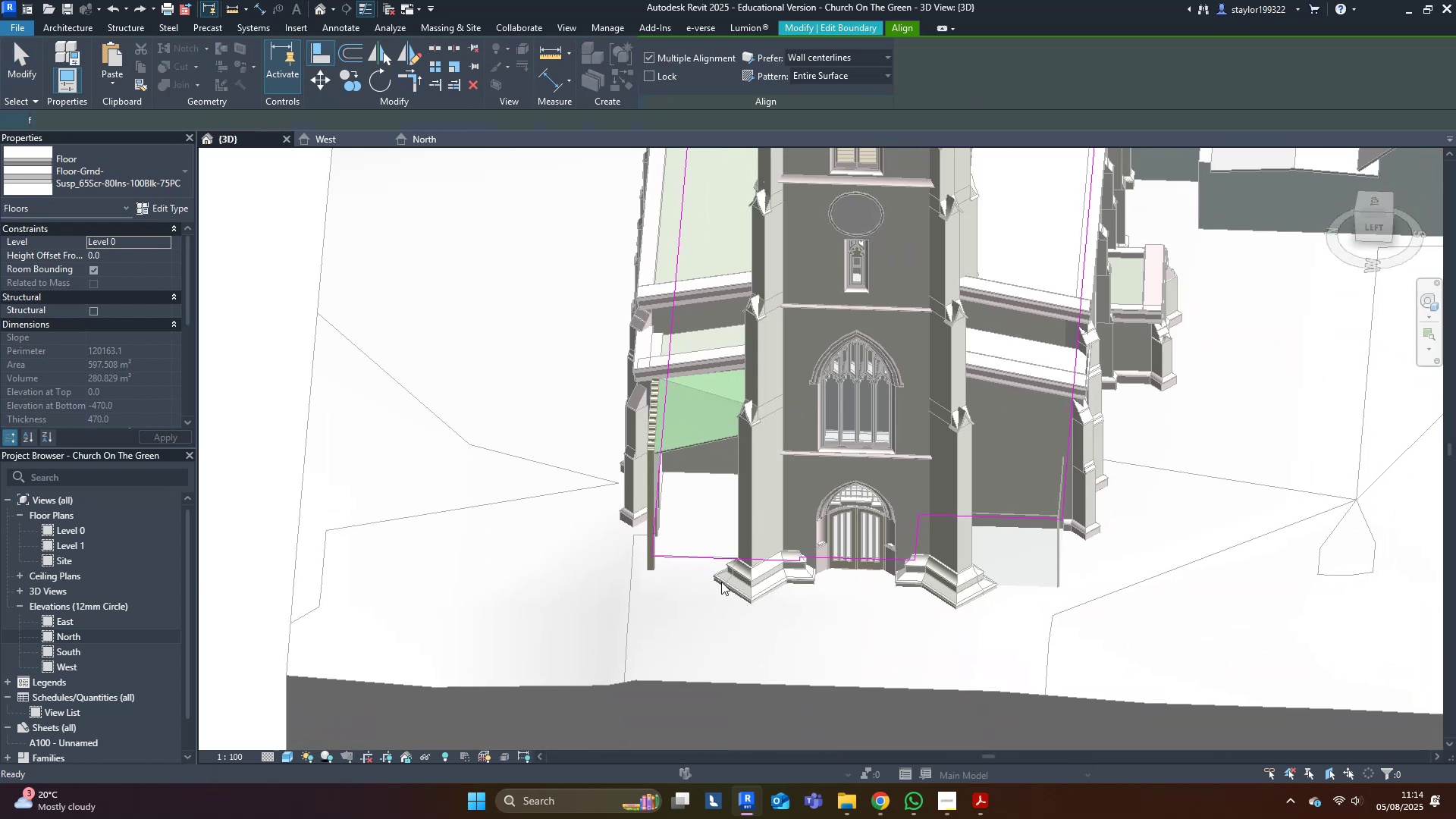 
middle_click([723, 575])
 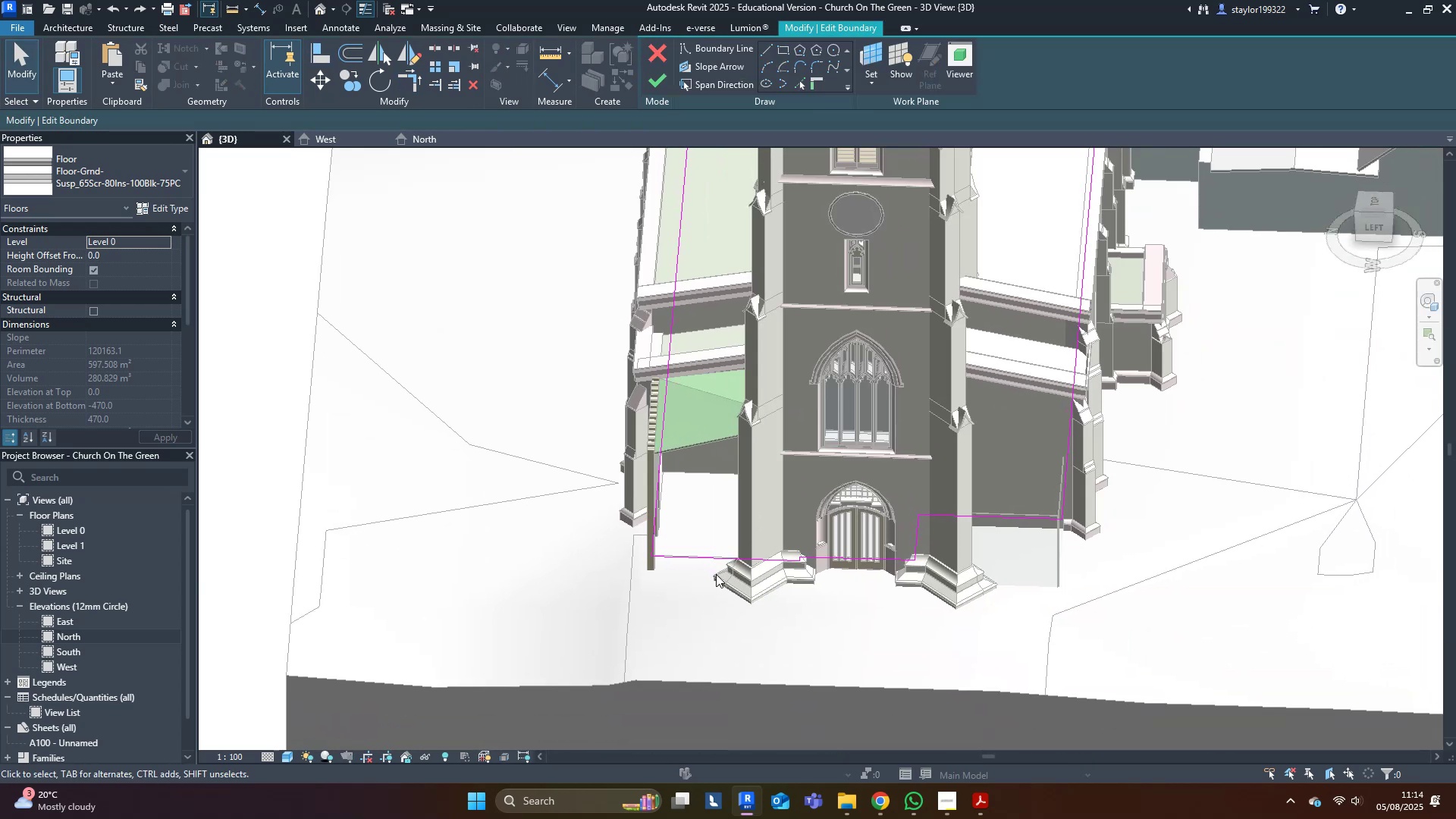 
type(al)
key(Tab)
key(Tab)
key(Tab)
key(Escape)
 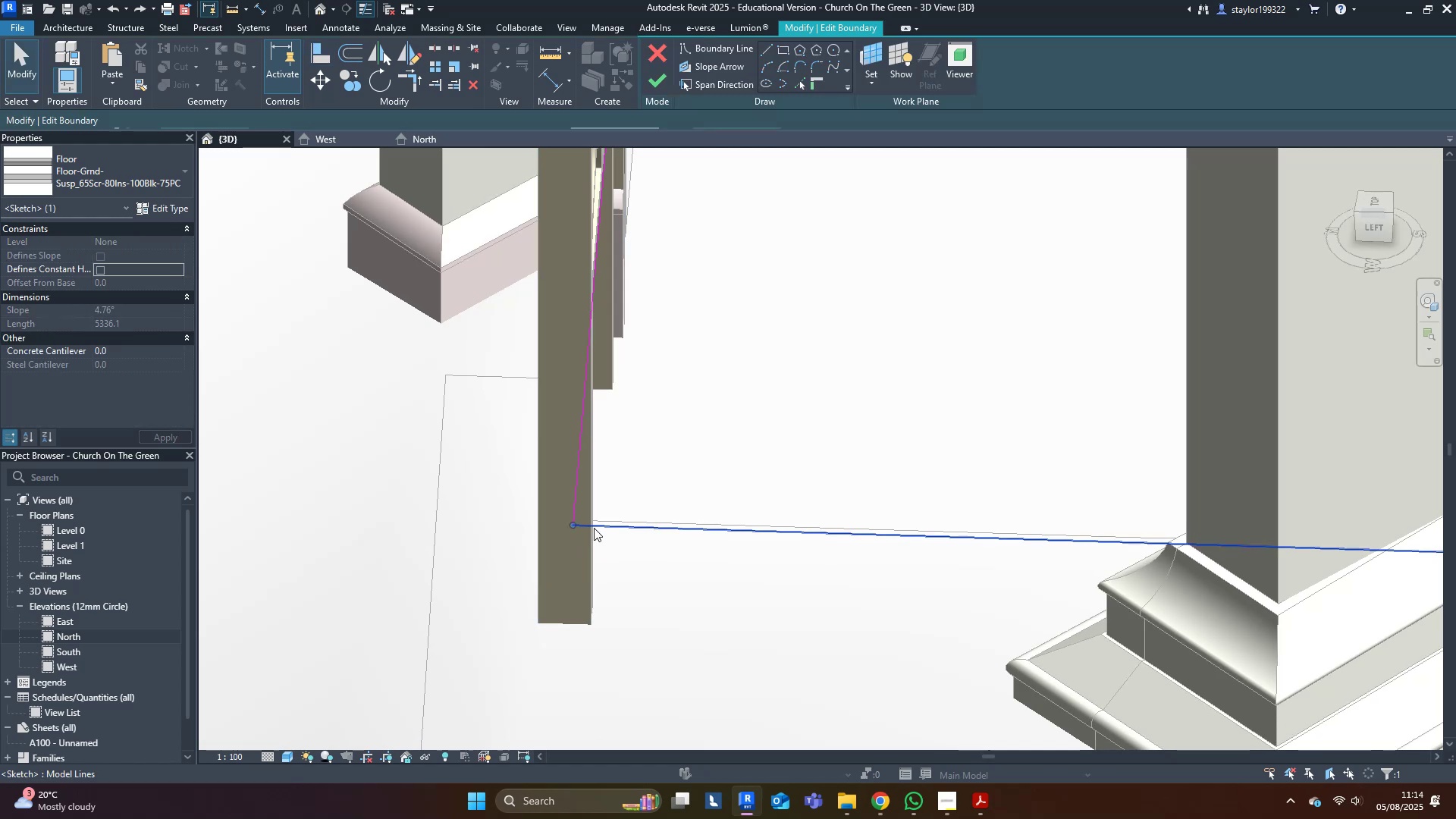 
scroll: coordinate [535, 566], scroll_direction: up, amount: 14.0
 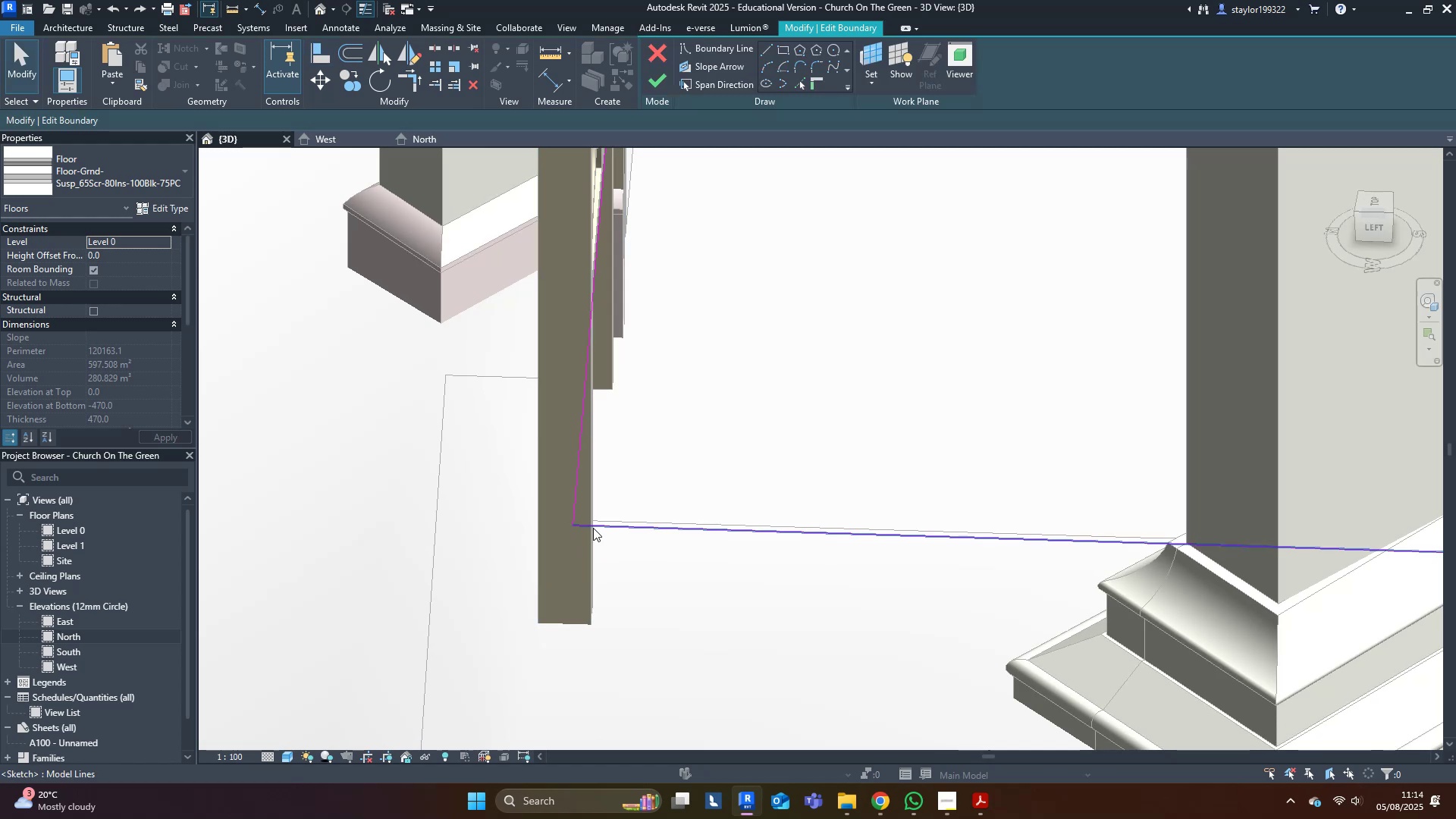 
scroll: coordinate [583, 539], scroll_direction: down, amount: 8.0
 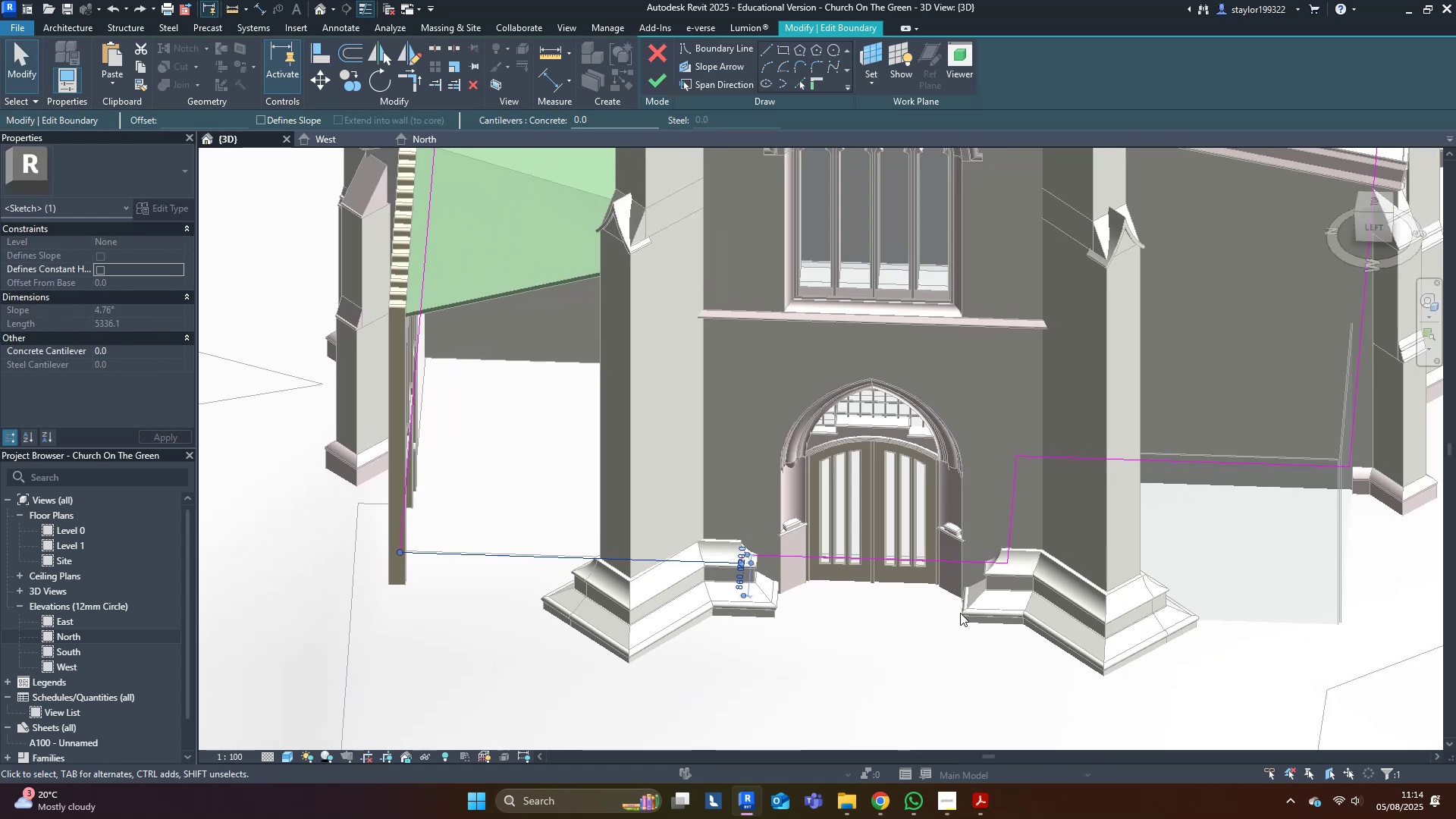 
left_click_drag(start_coordinate=[1172, 459], to_coordinate=[1183, 575])
 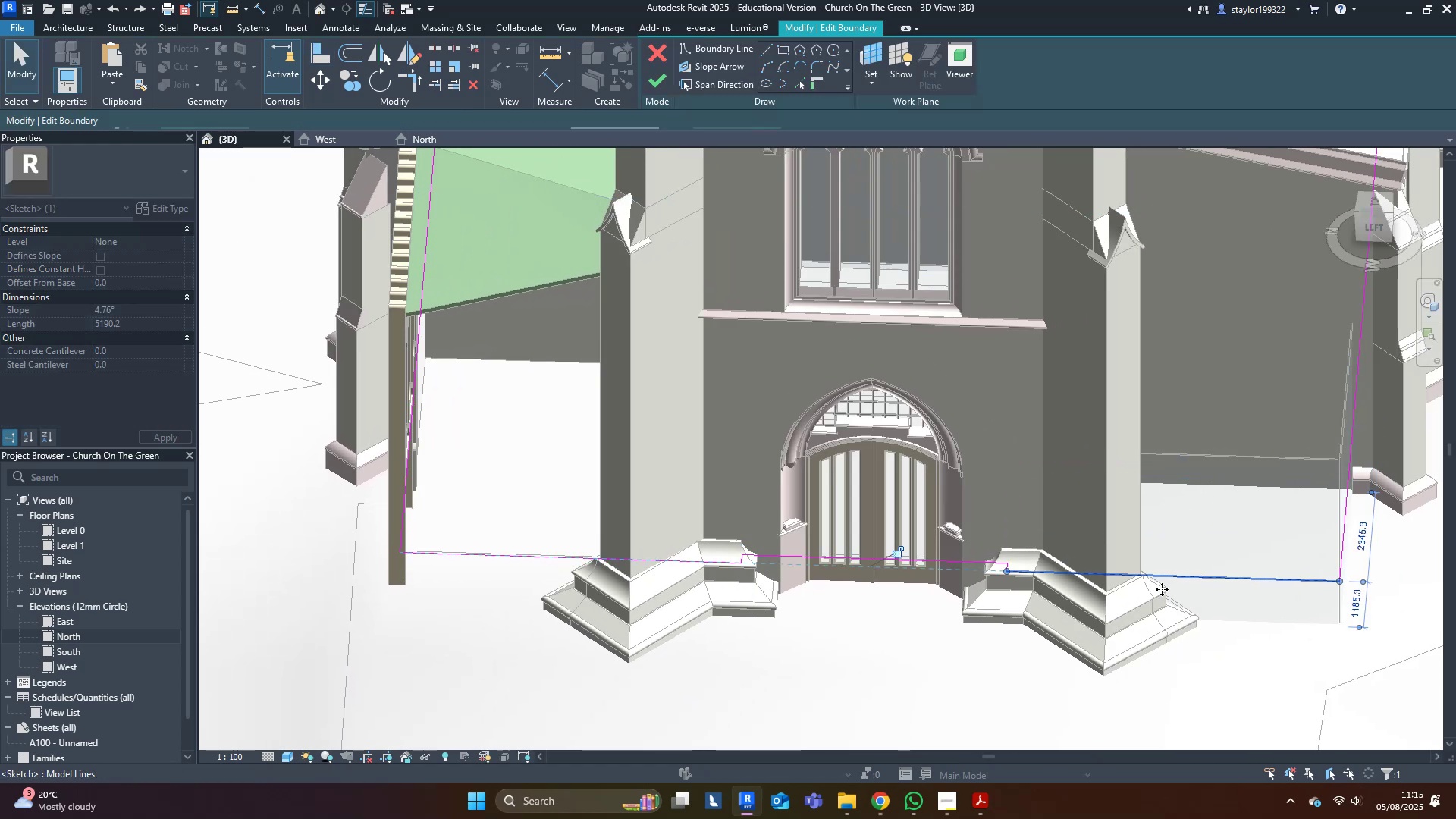 
left_click([1104, 639])
 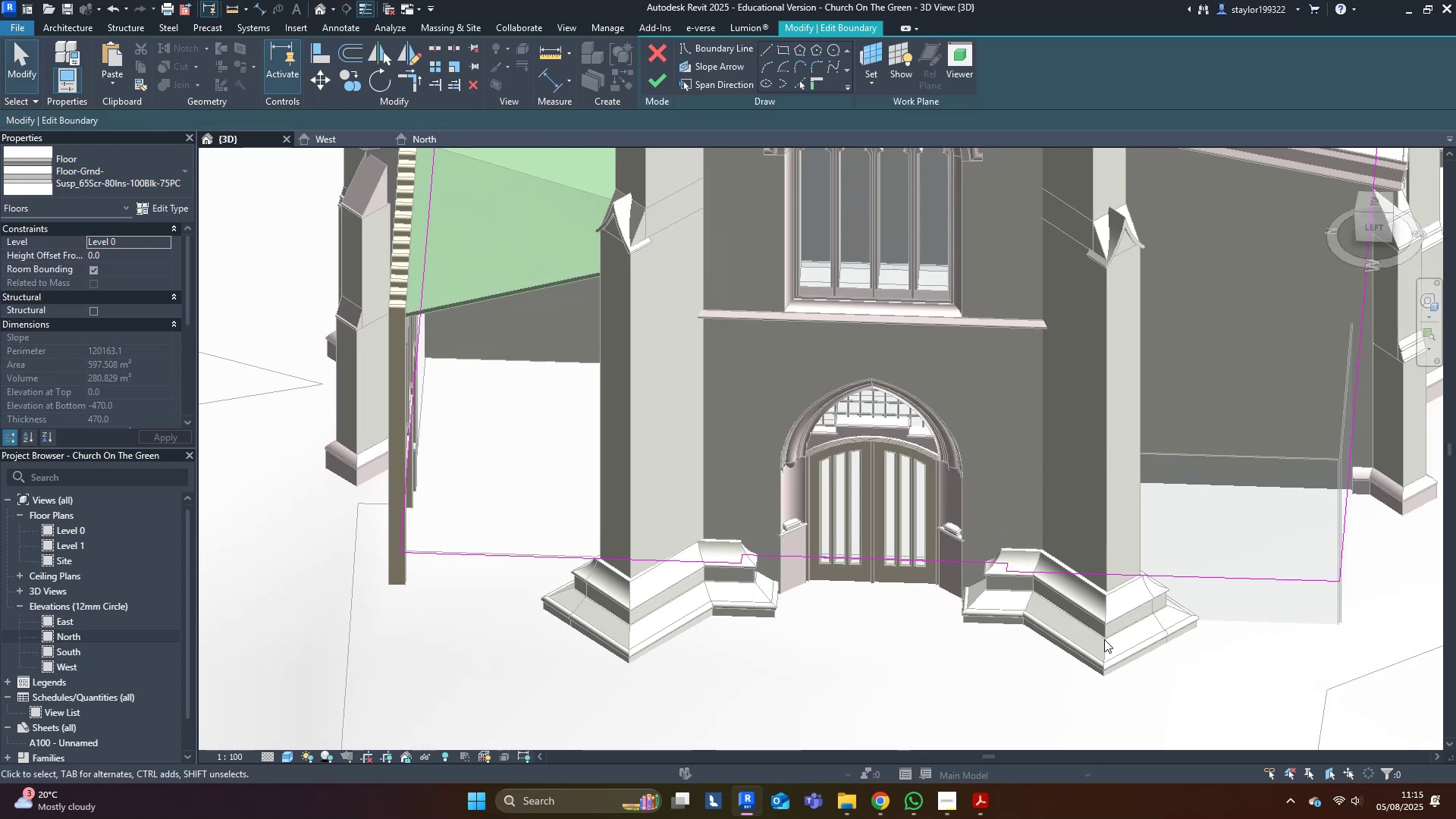 
scroll: coordinate [1102, 636], scroll_direction: down, amount: 2.0
 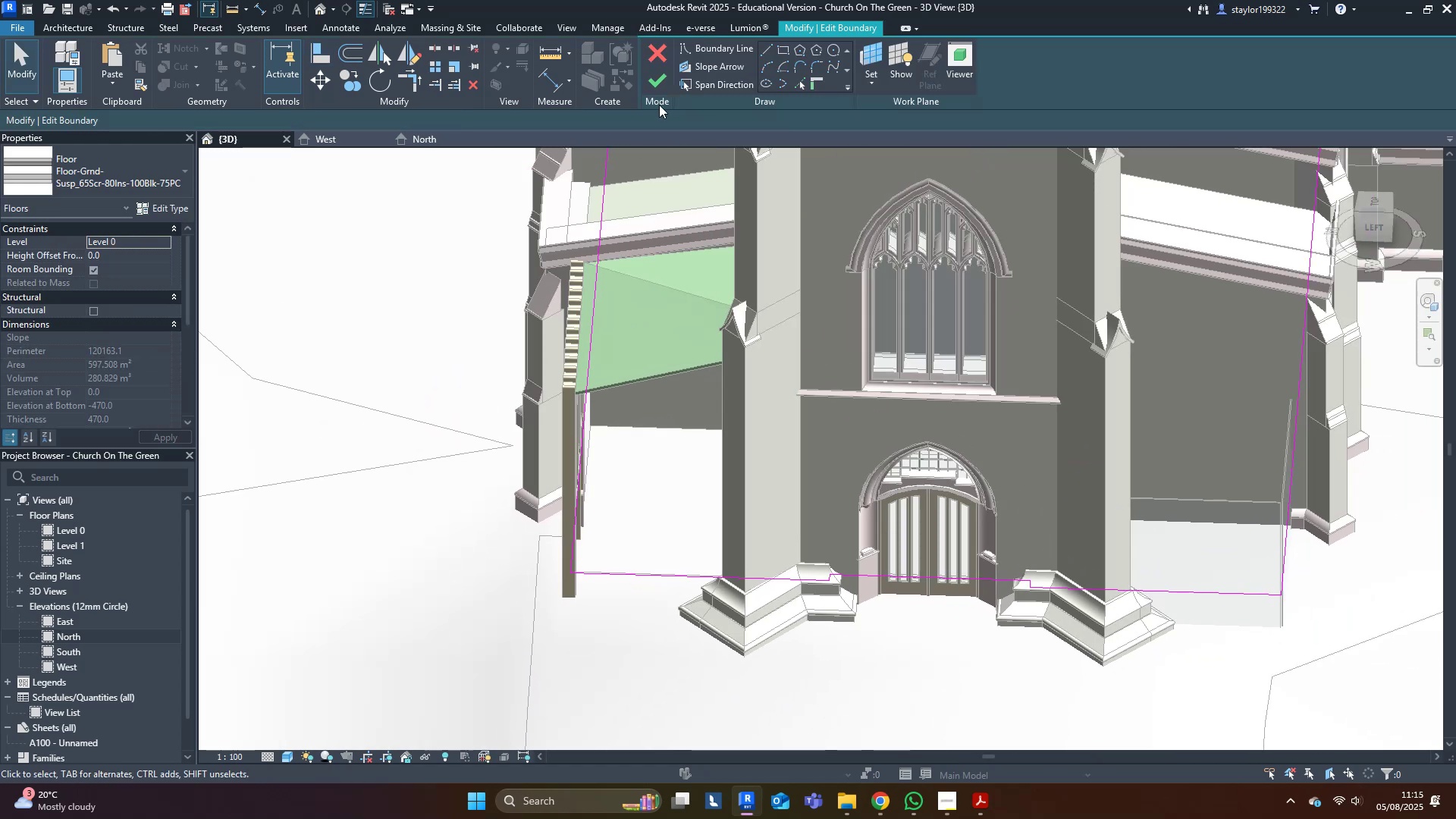 
left_click([654, 96])
 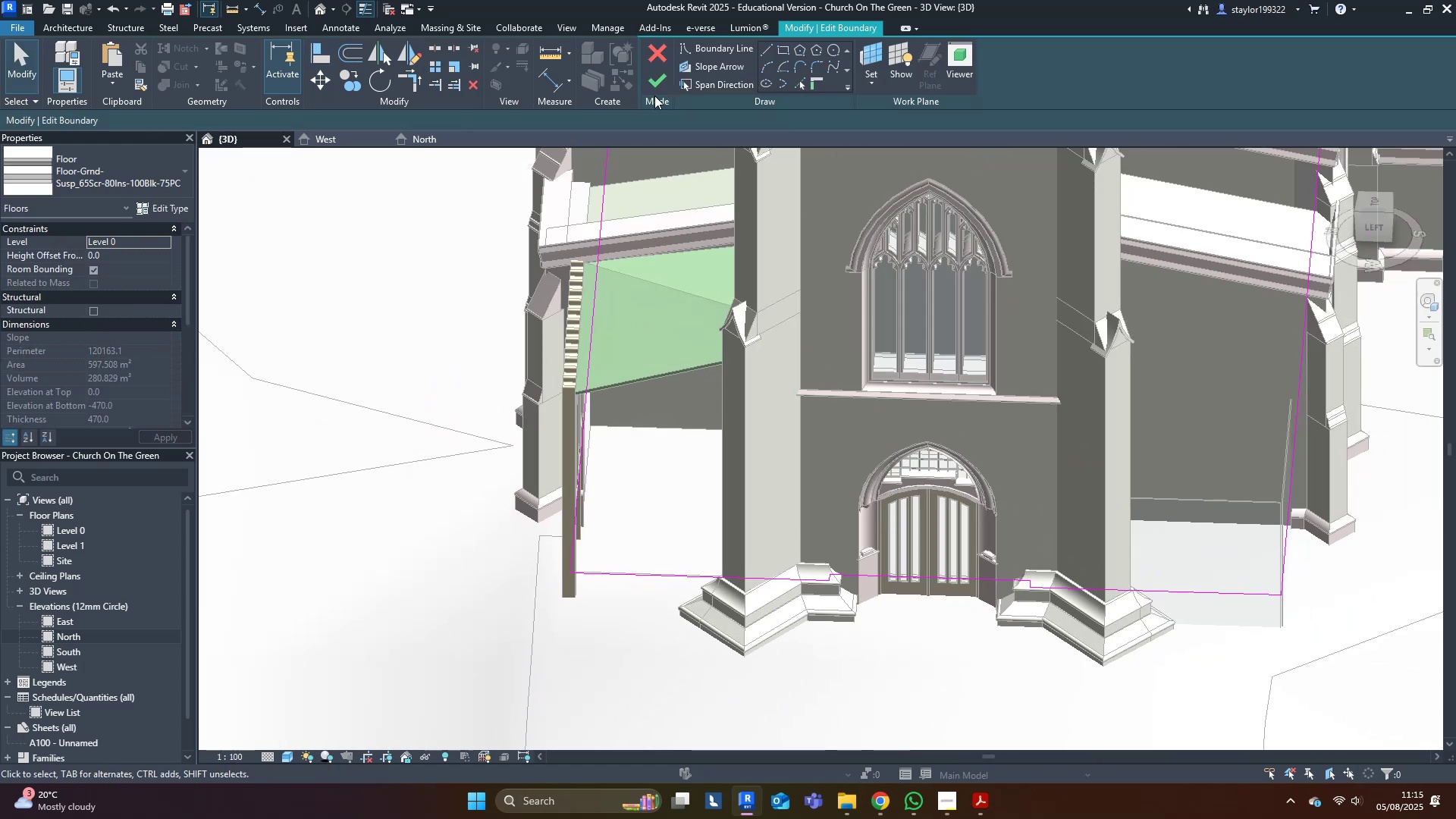 
left_click([661, 86])
 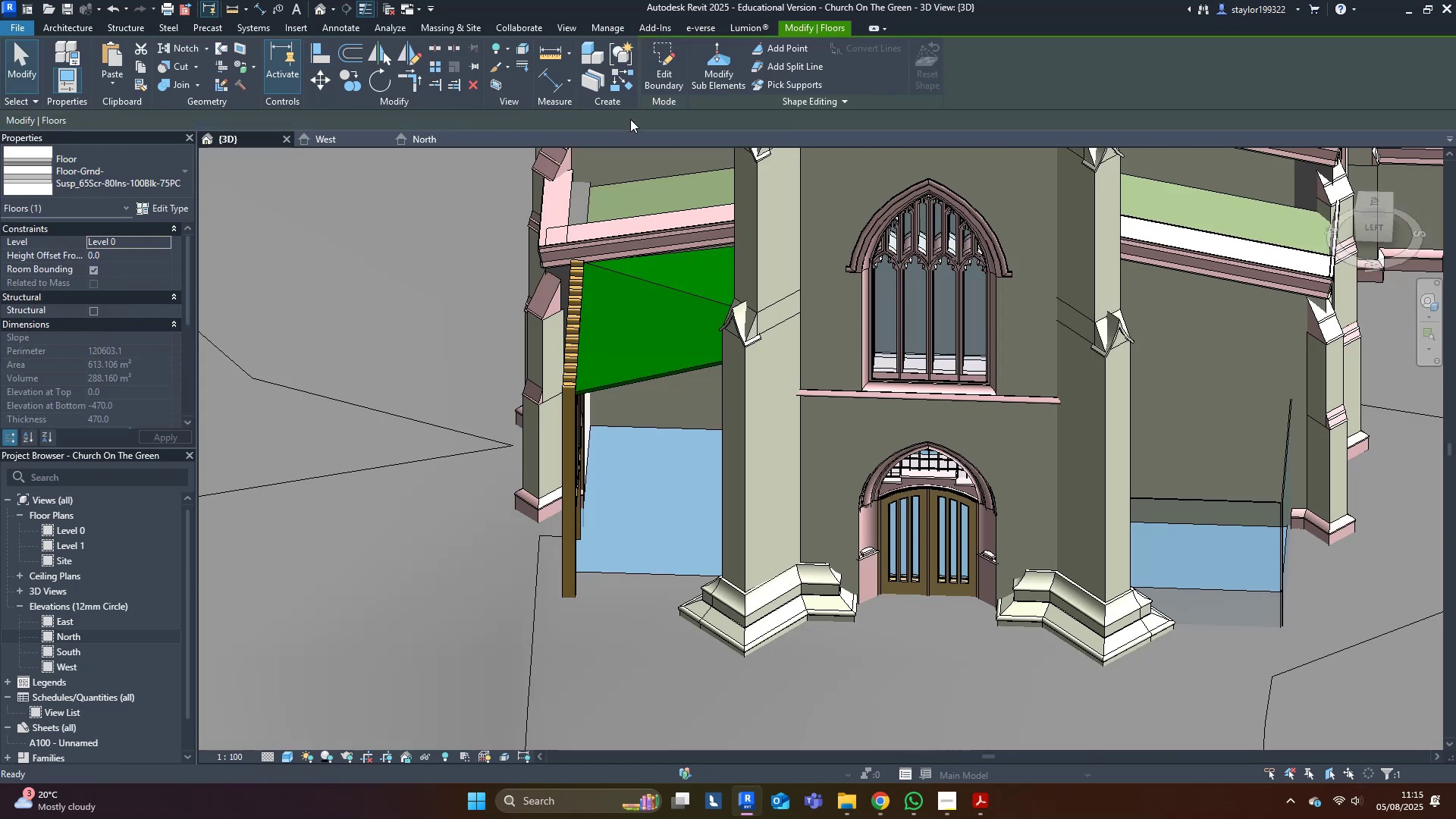 
key(Escape)
 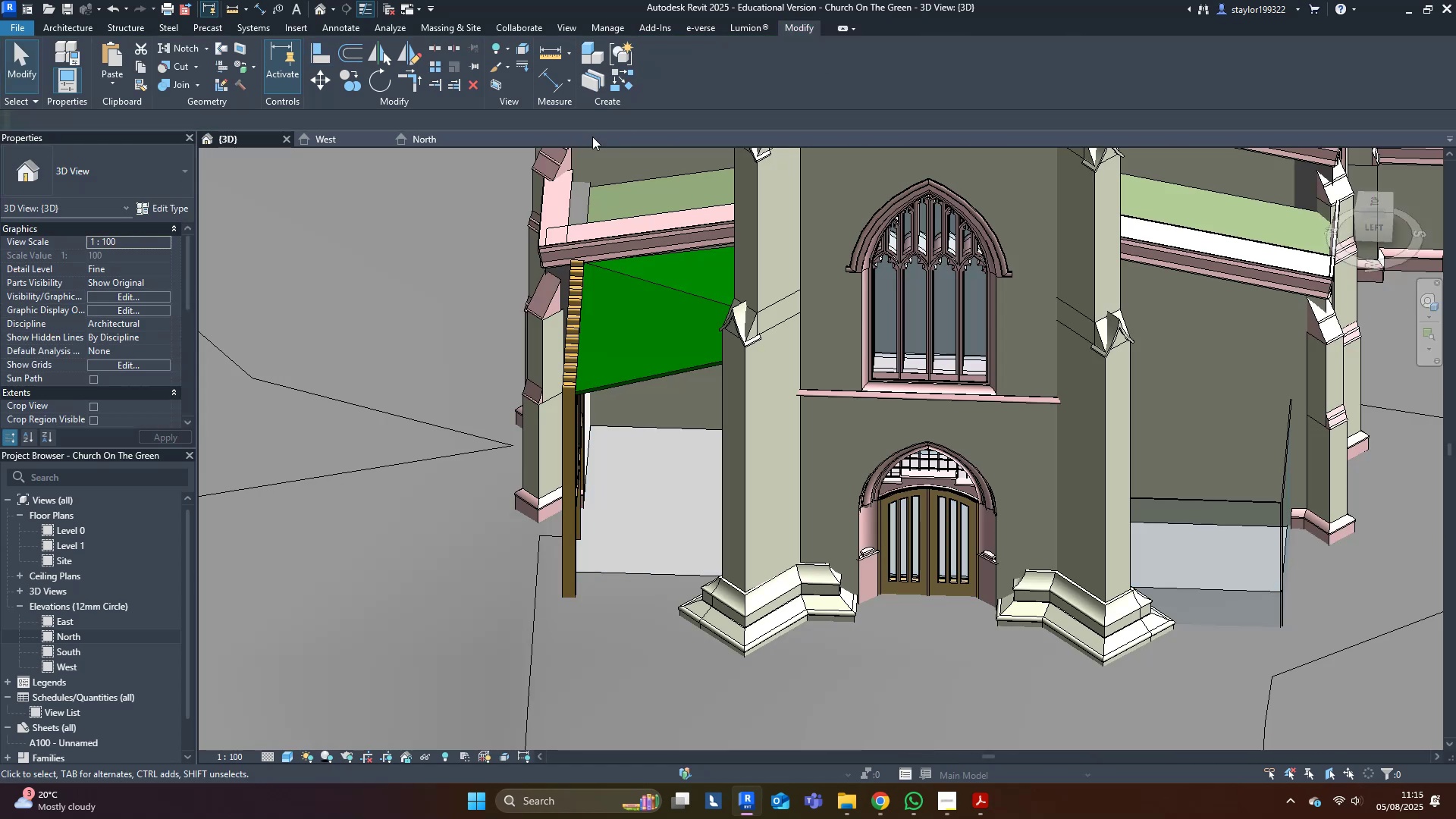 
scroll: coordinate [606, 396], scroll_direction: down, amount: 3.0
 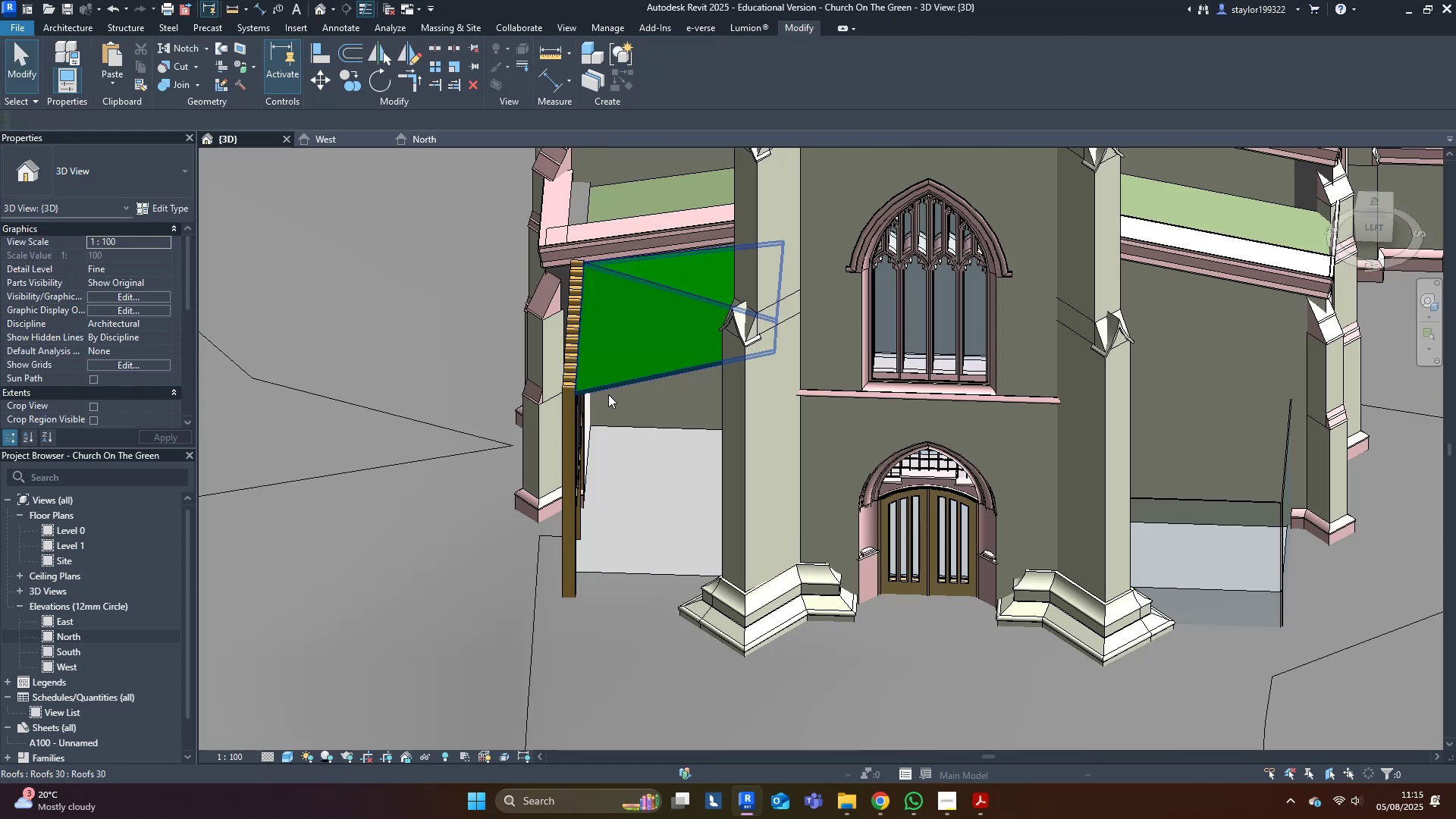 
hold_key(key=ShiftLeft, duration=0.53)
 